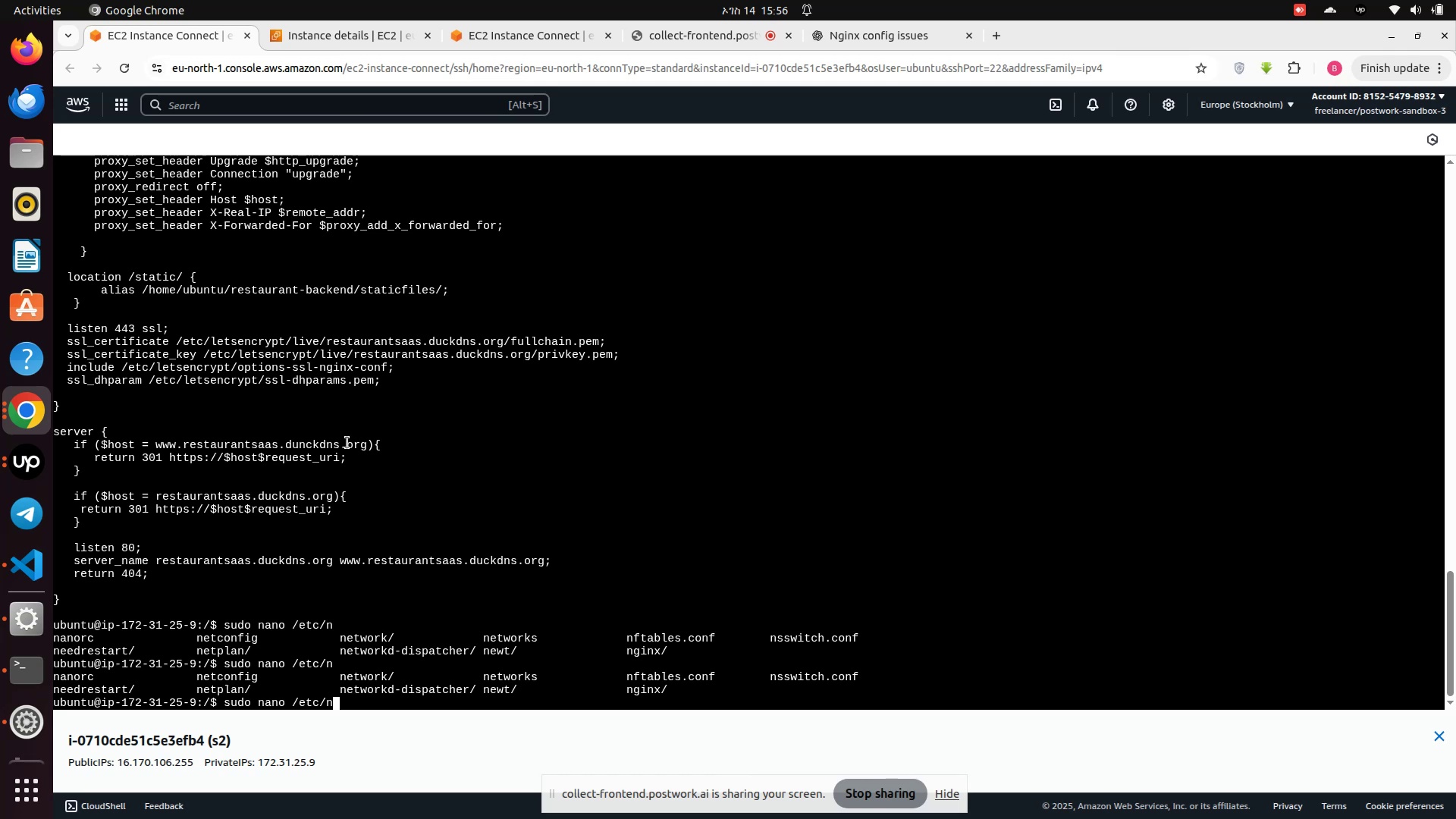 
key(G)
 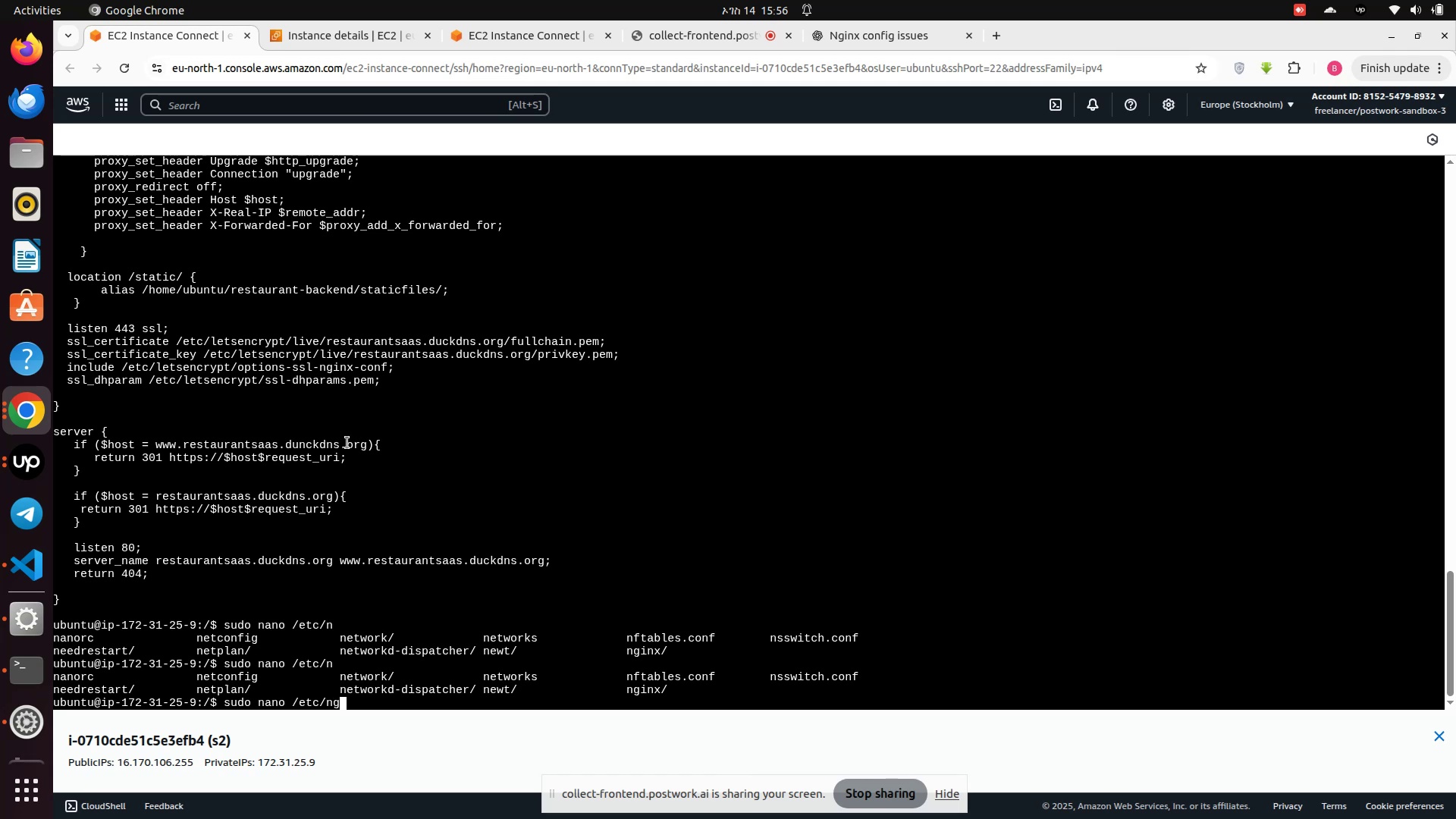 
key(Tab)
 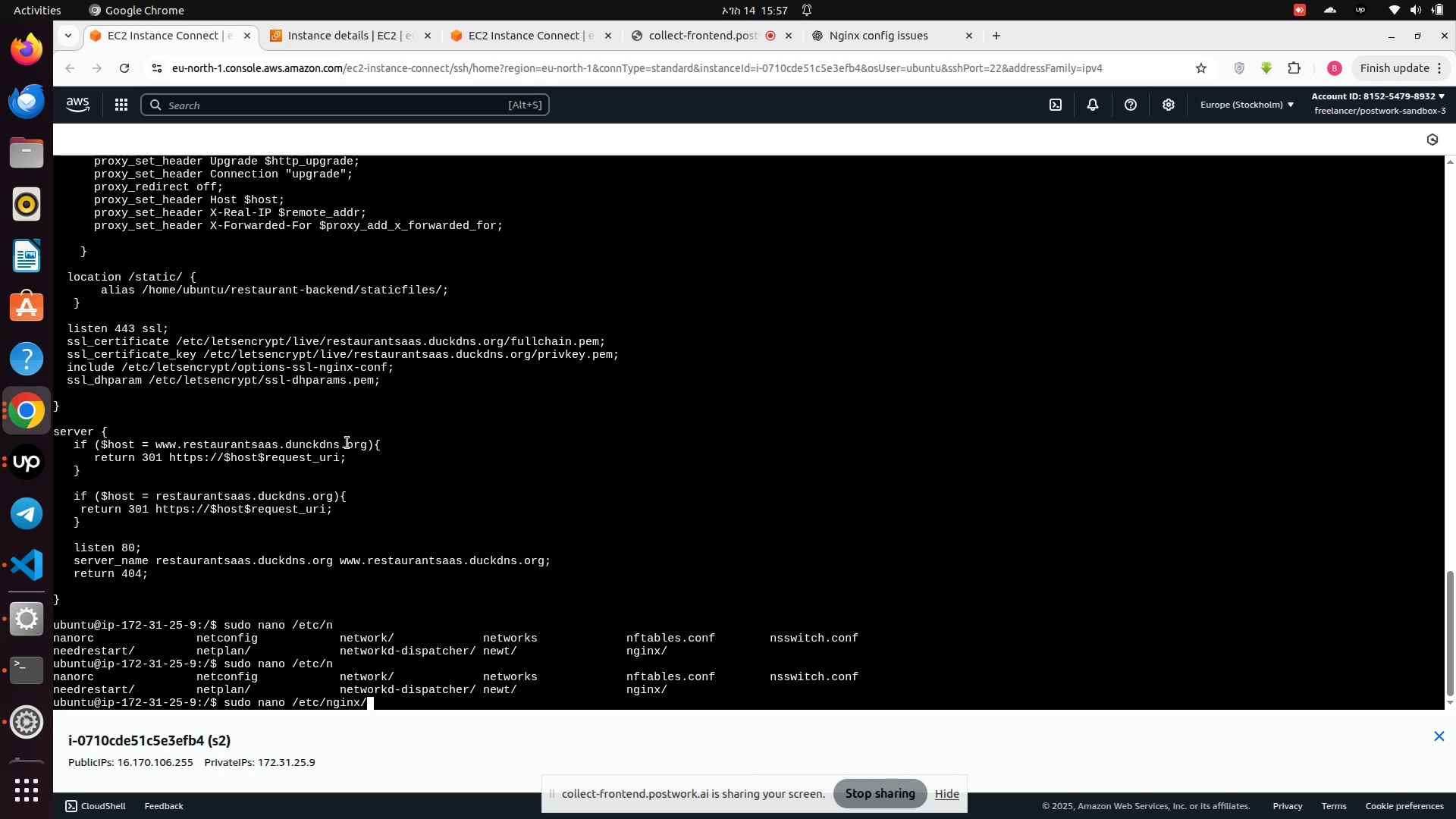 
key(S)
 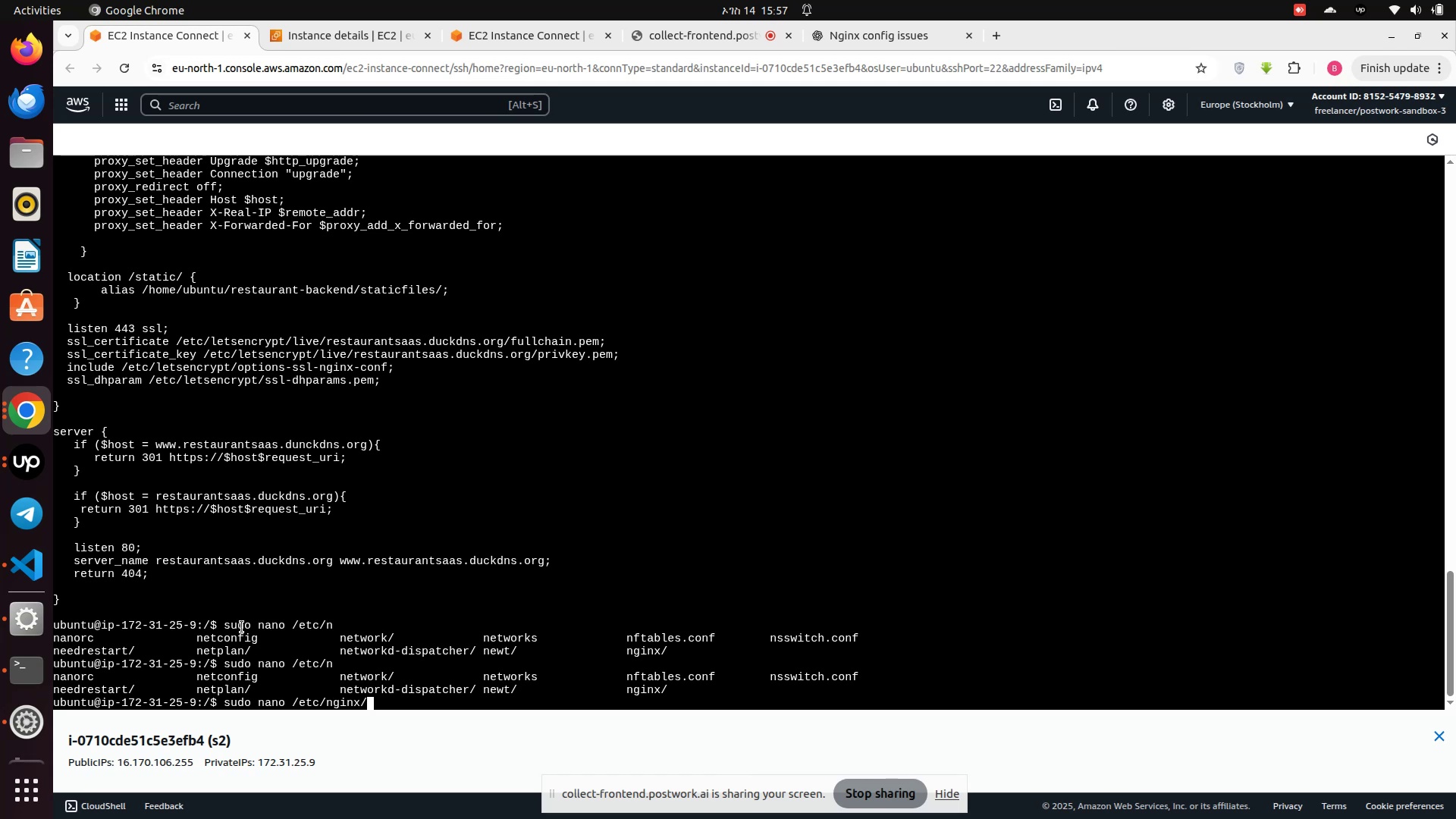 
wait(5.31)
 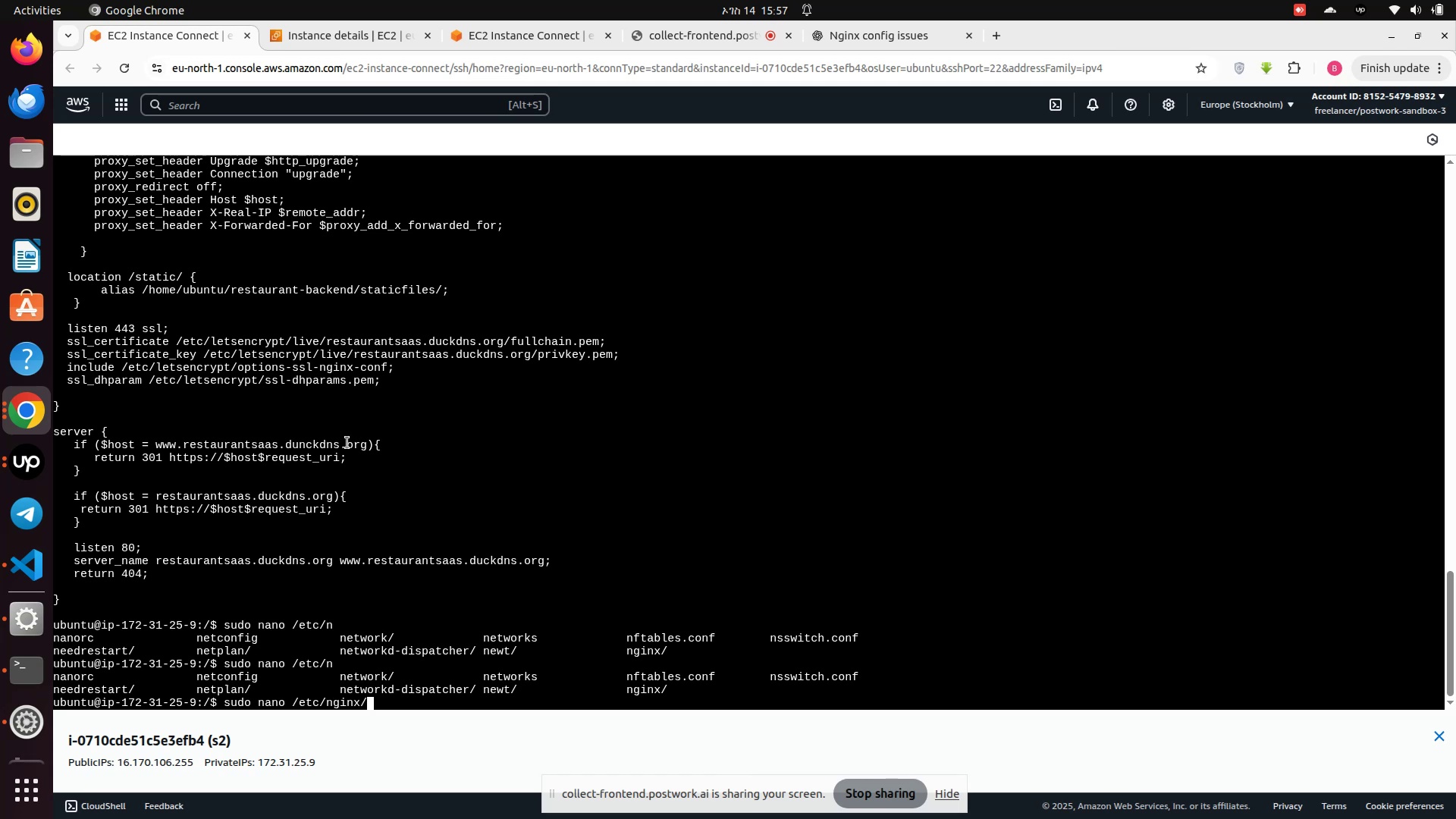 
left_click([377, 706])
 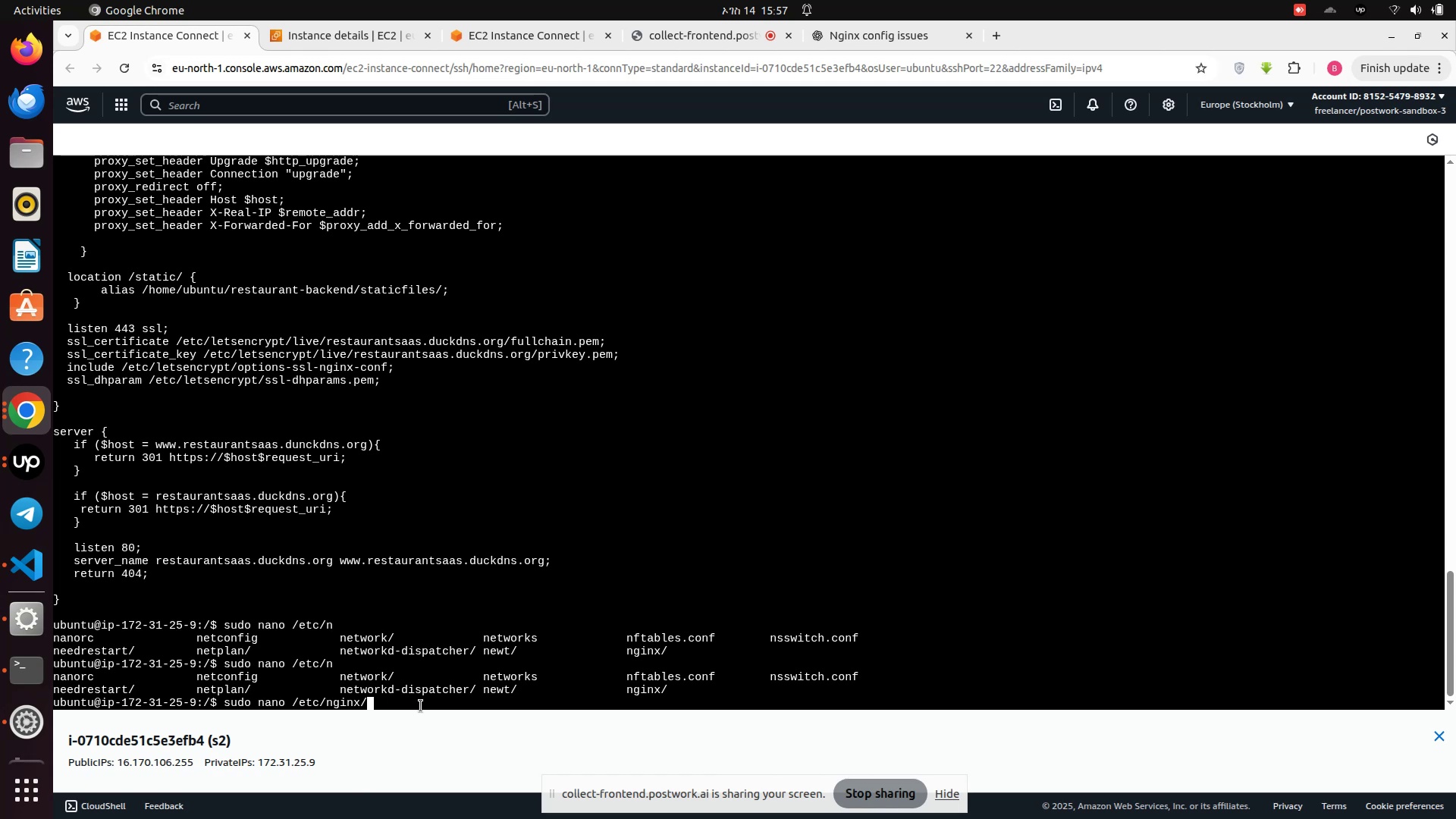 
type(sss)
 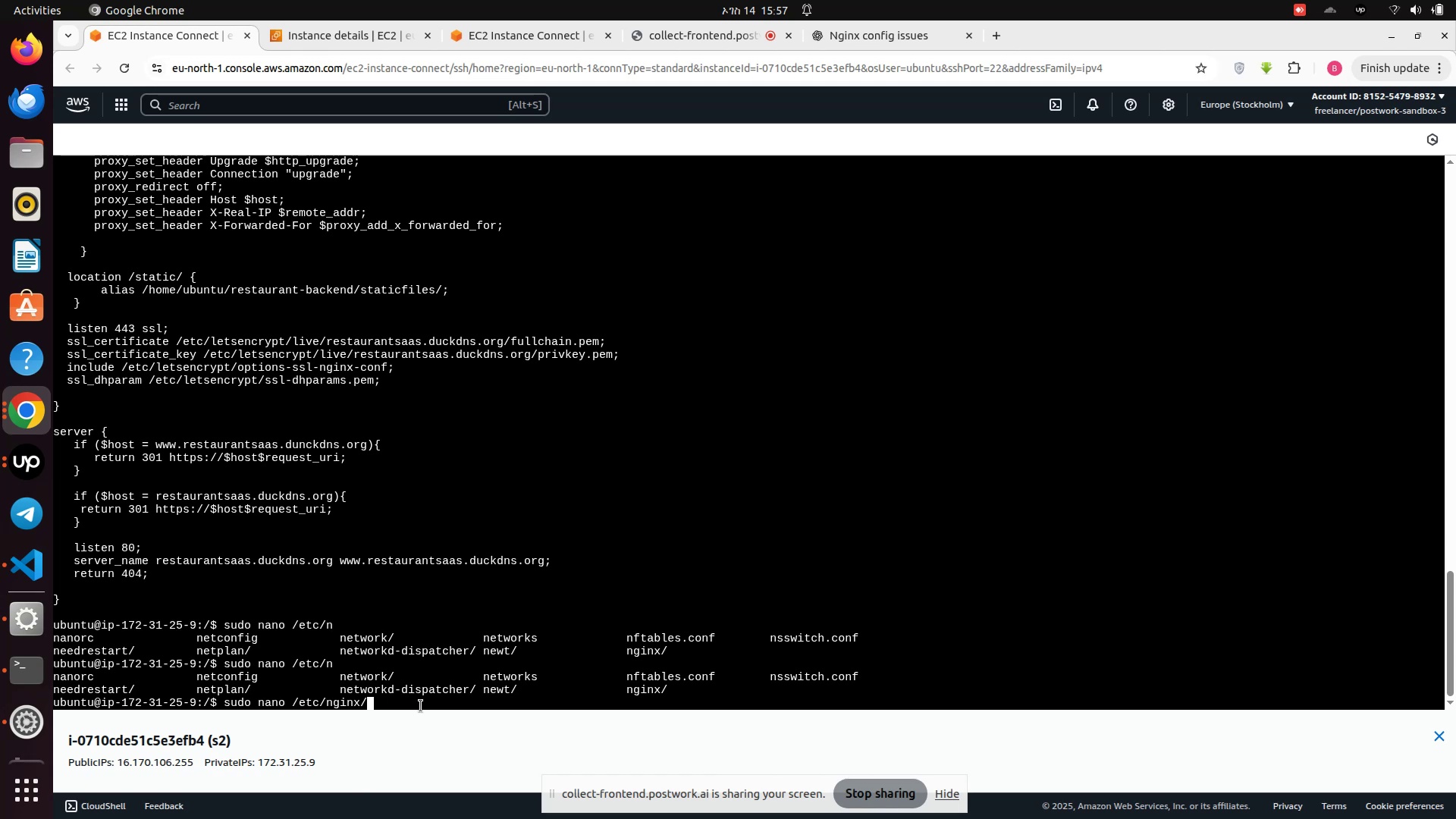 
hold_key(key=Backspace, duration=1.12)
 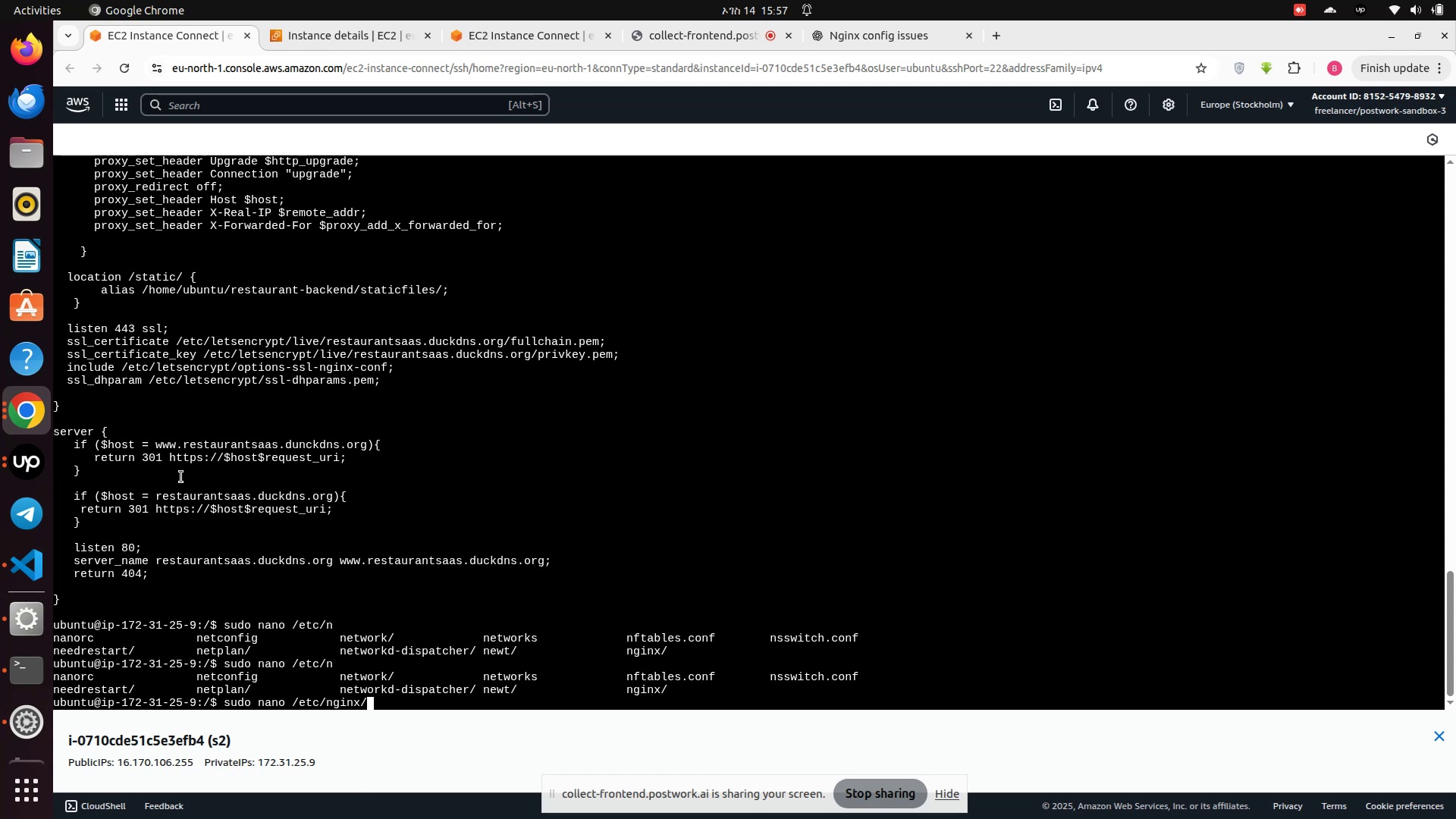 
left_click_drag(start_coordinate=[198, 529], to_coordinate=[200, 538])
 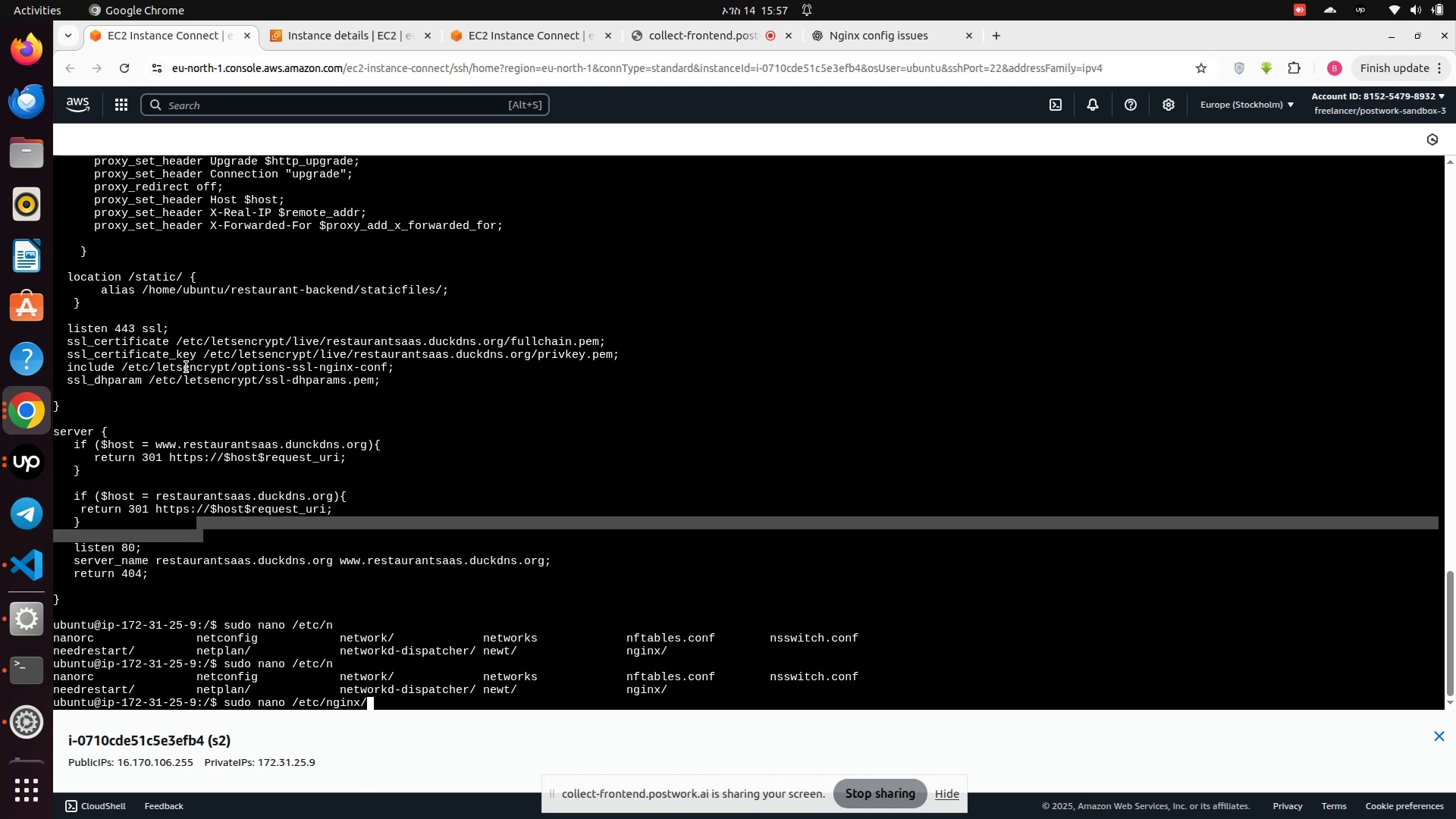 
left_click([187, 274])
 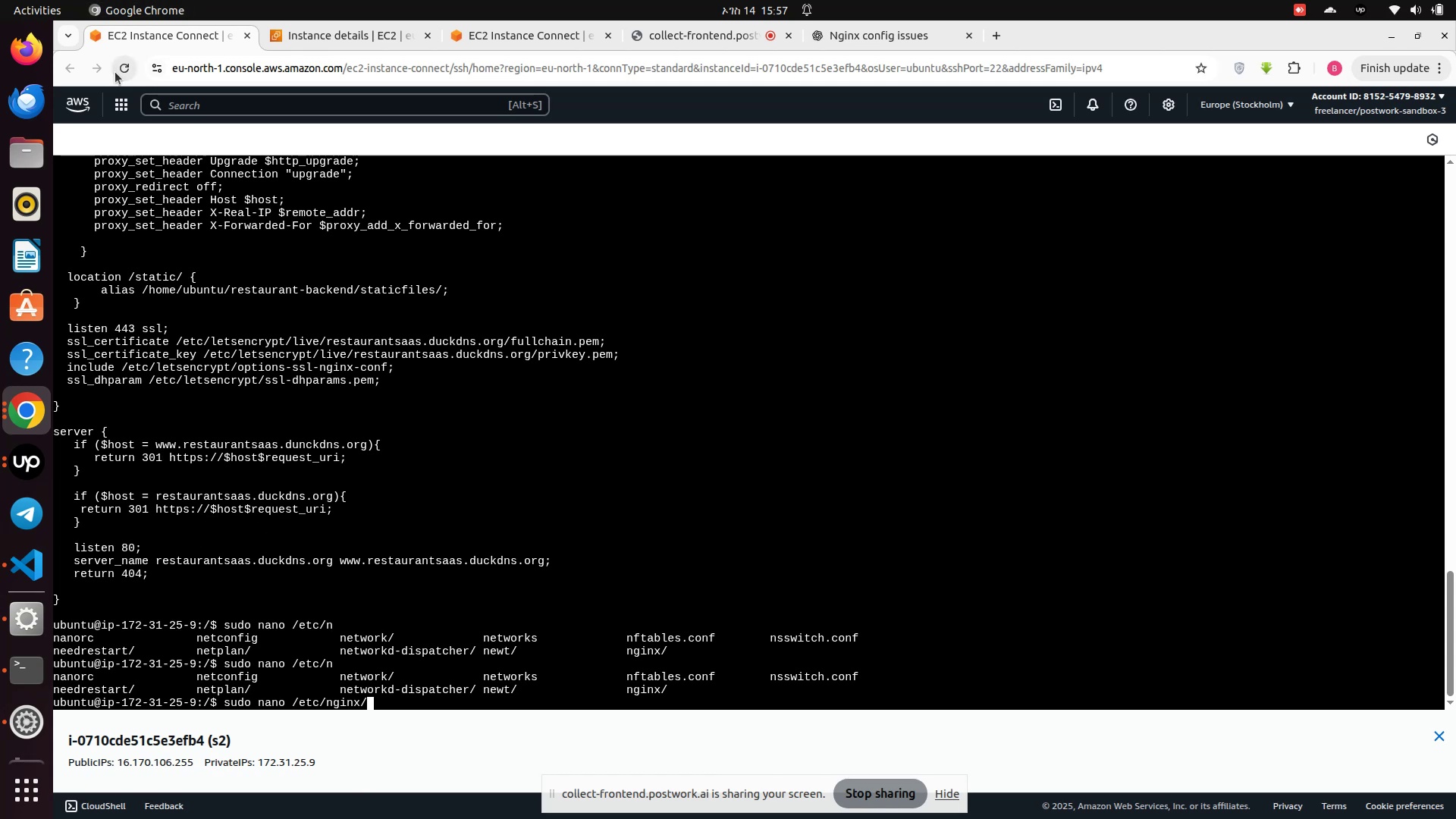 
left_click([117, 74])
 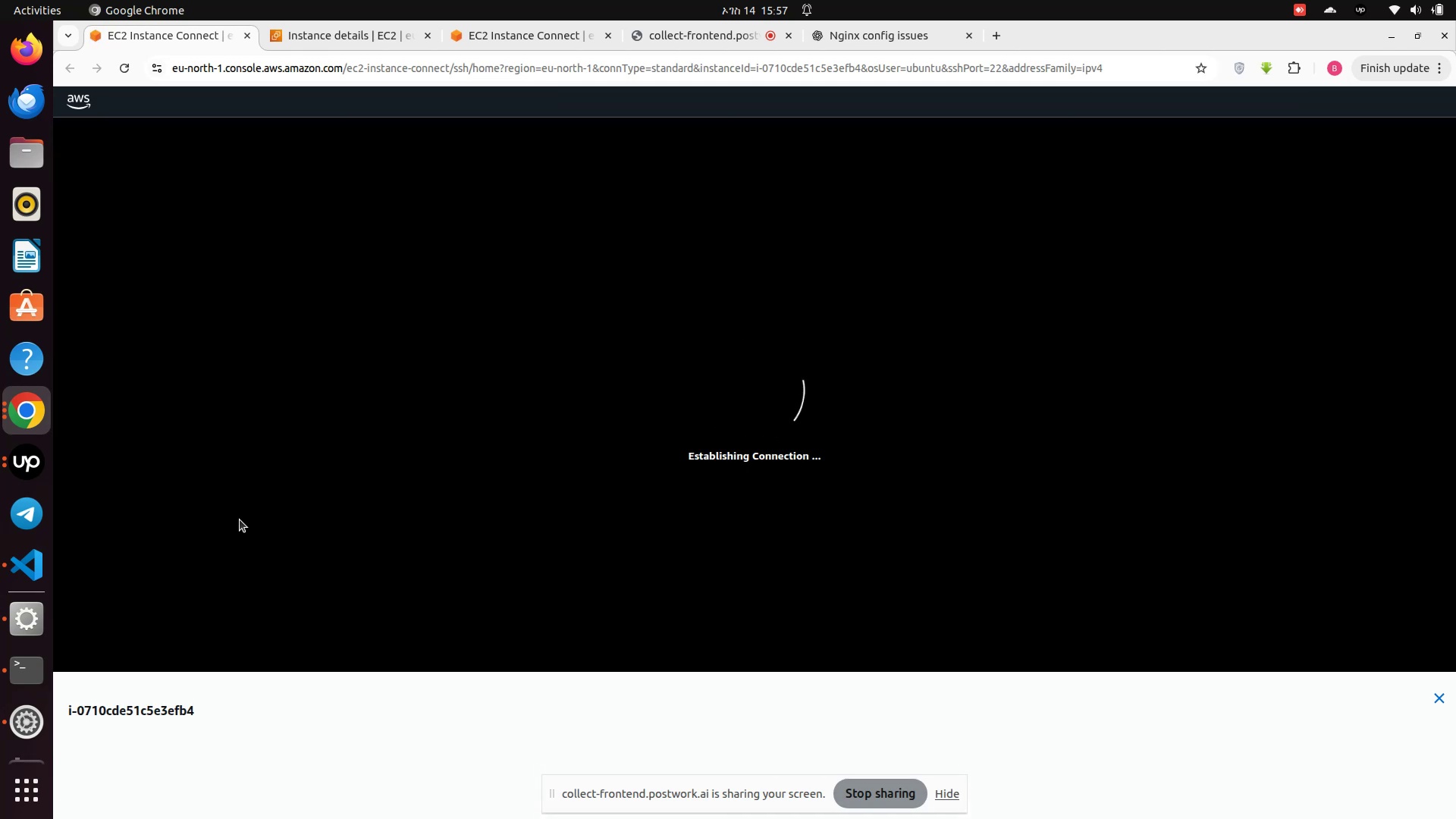 
wait(5.38)
 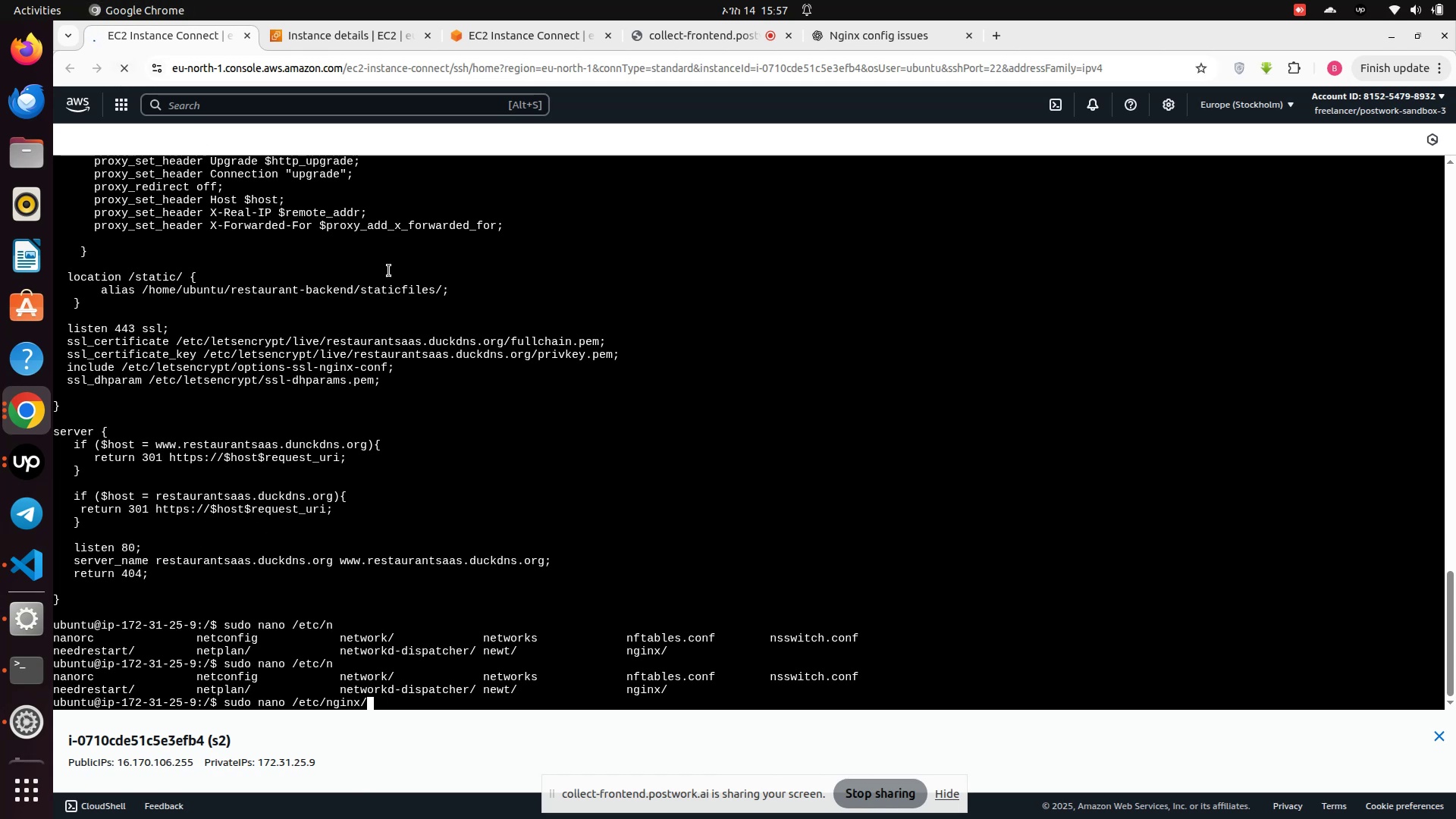 
left_click([11, 460])
 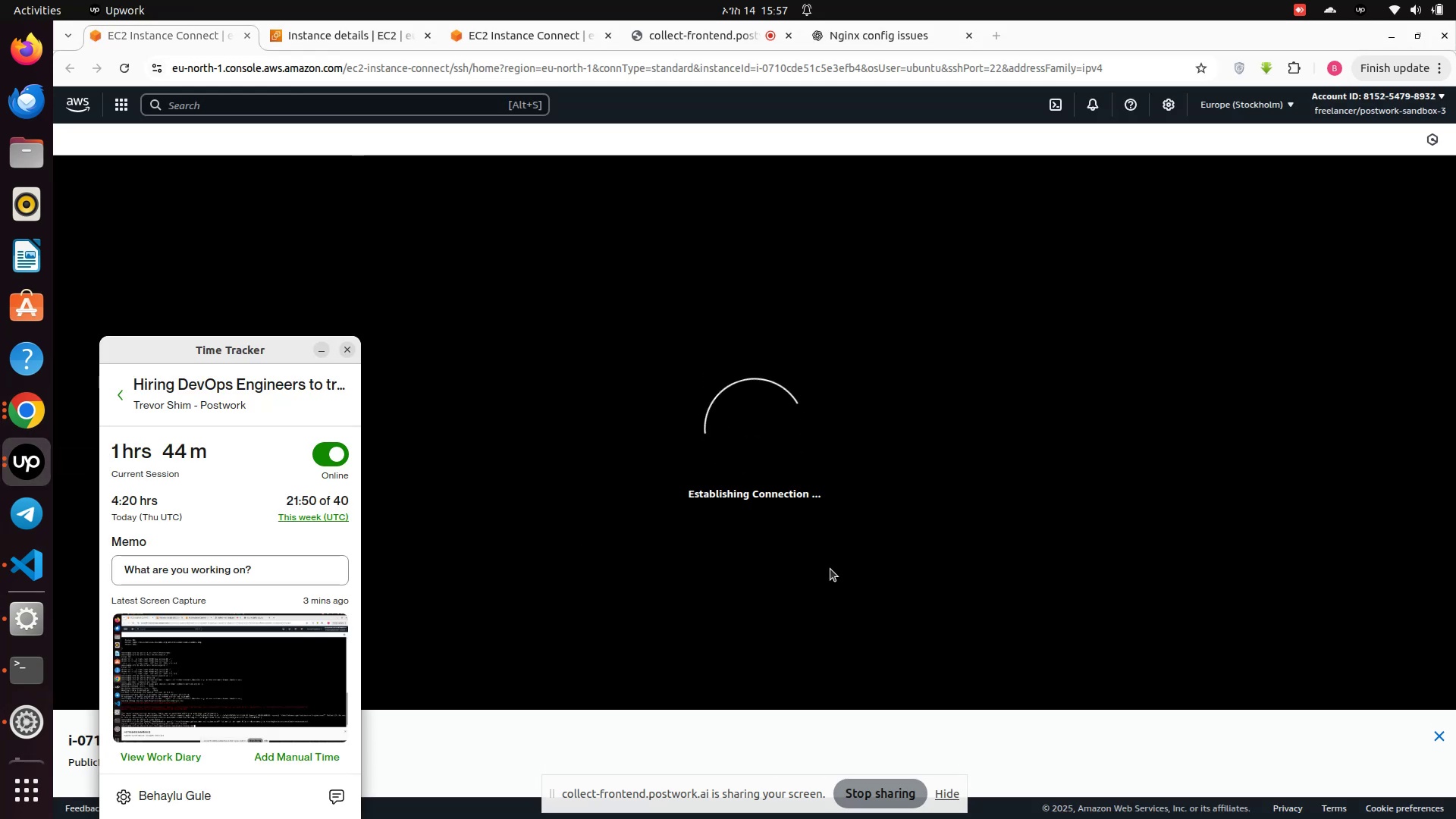 
left_click([830, 569])
 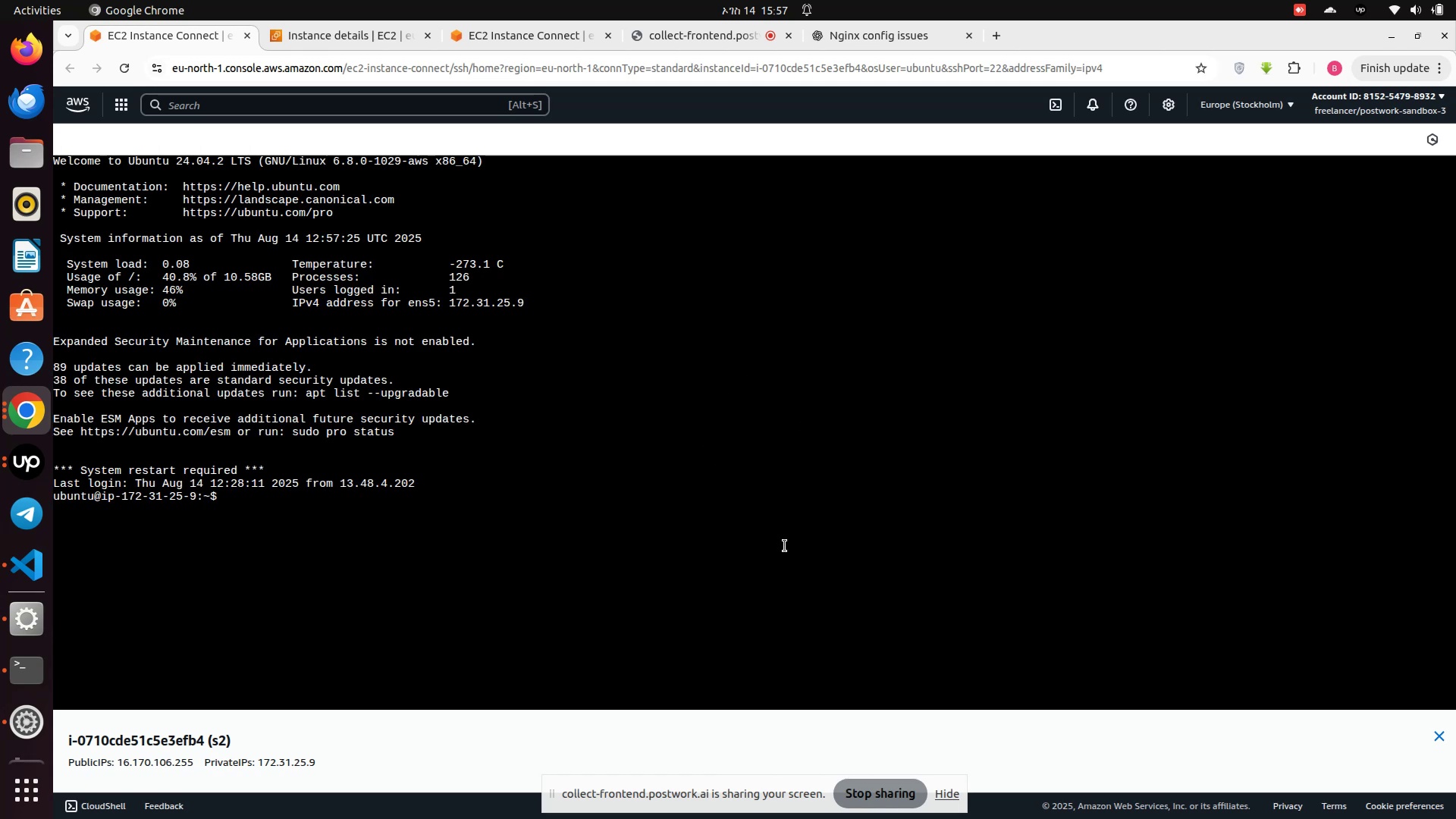 
wait(13.67)
 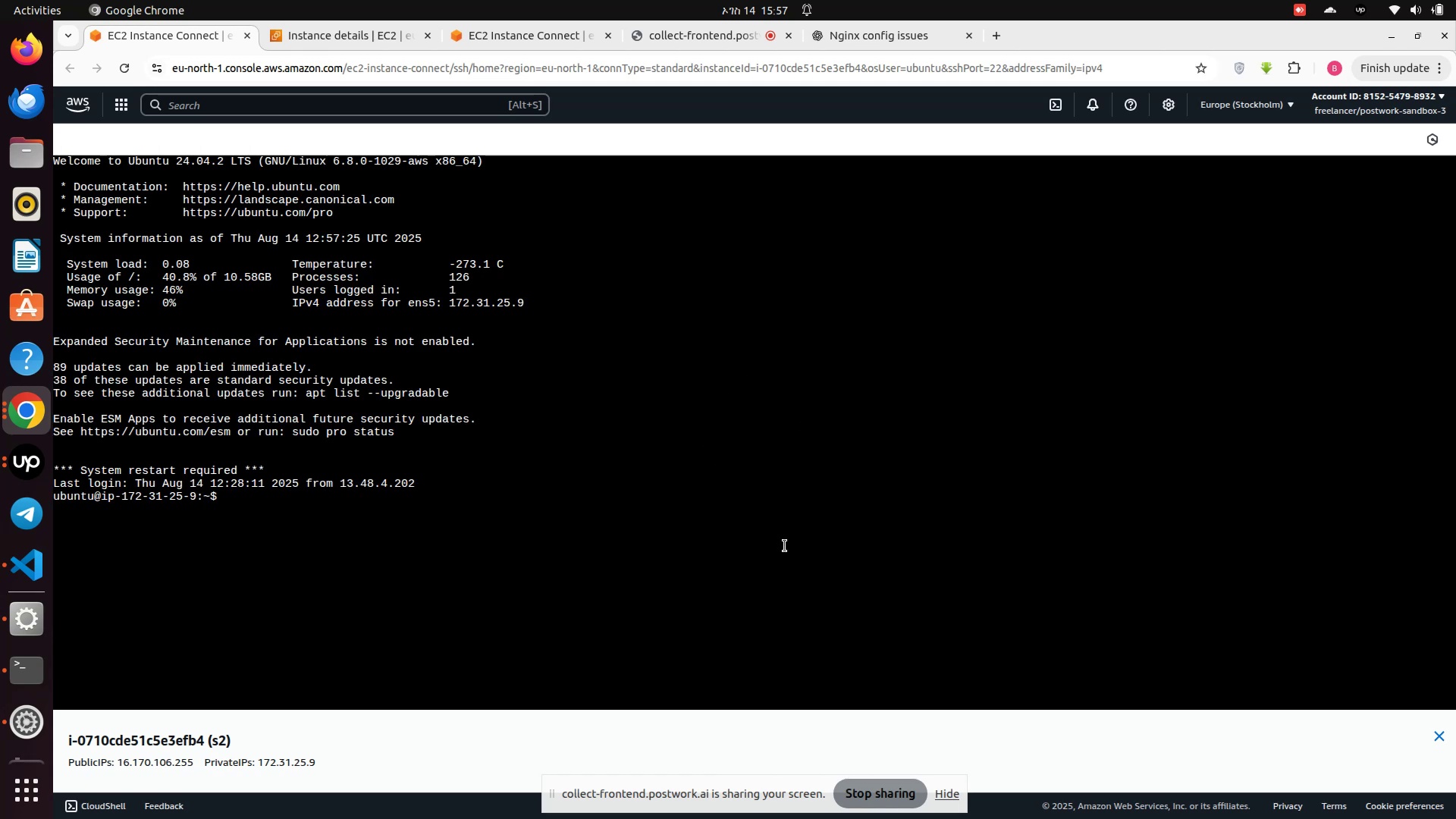 
type(clear)
 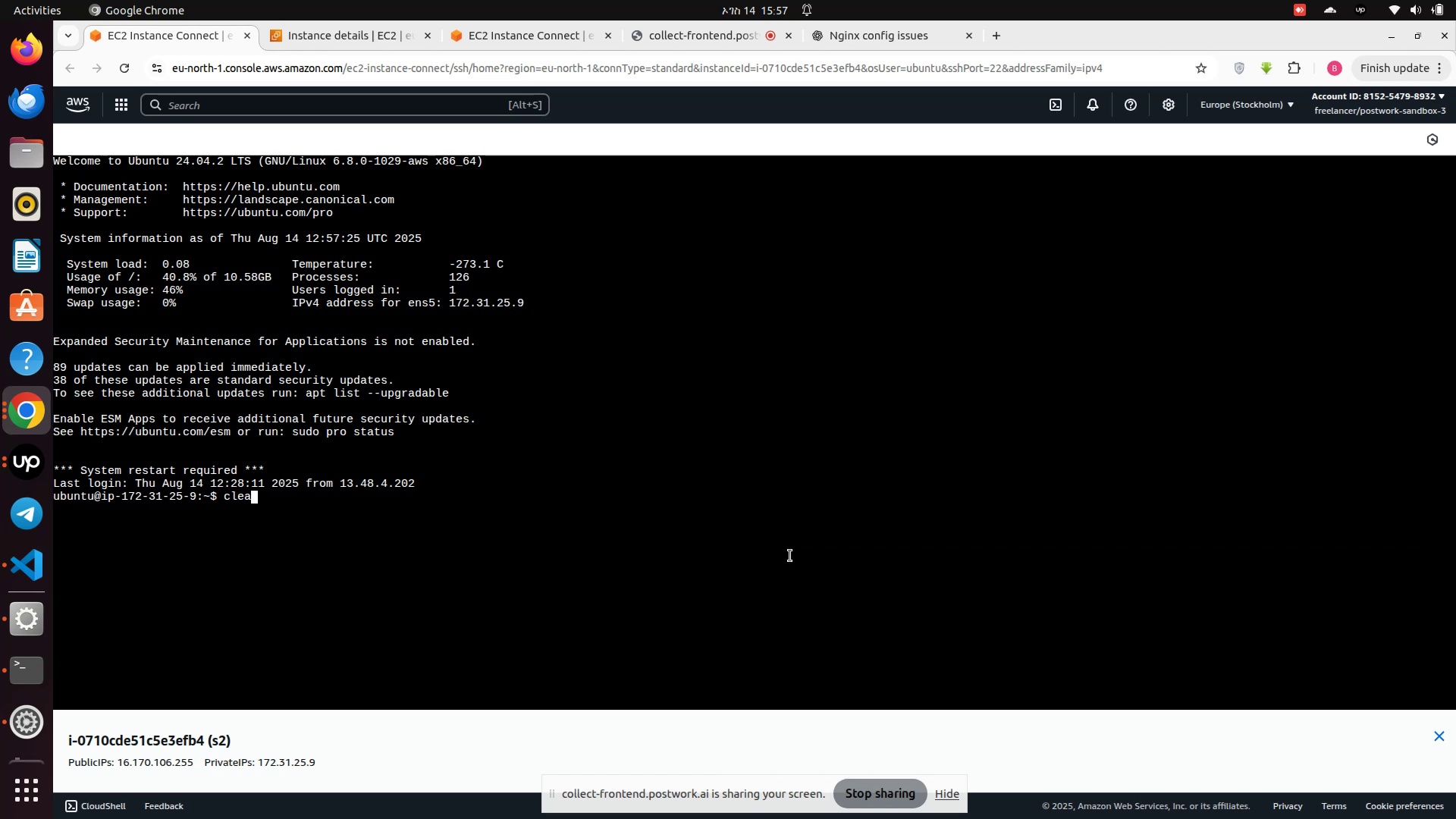 
key(Enter)
 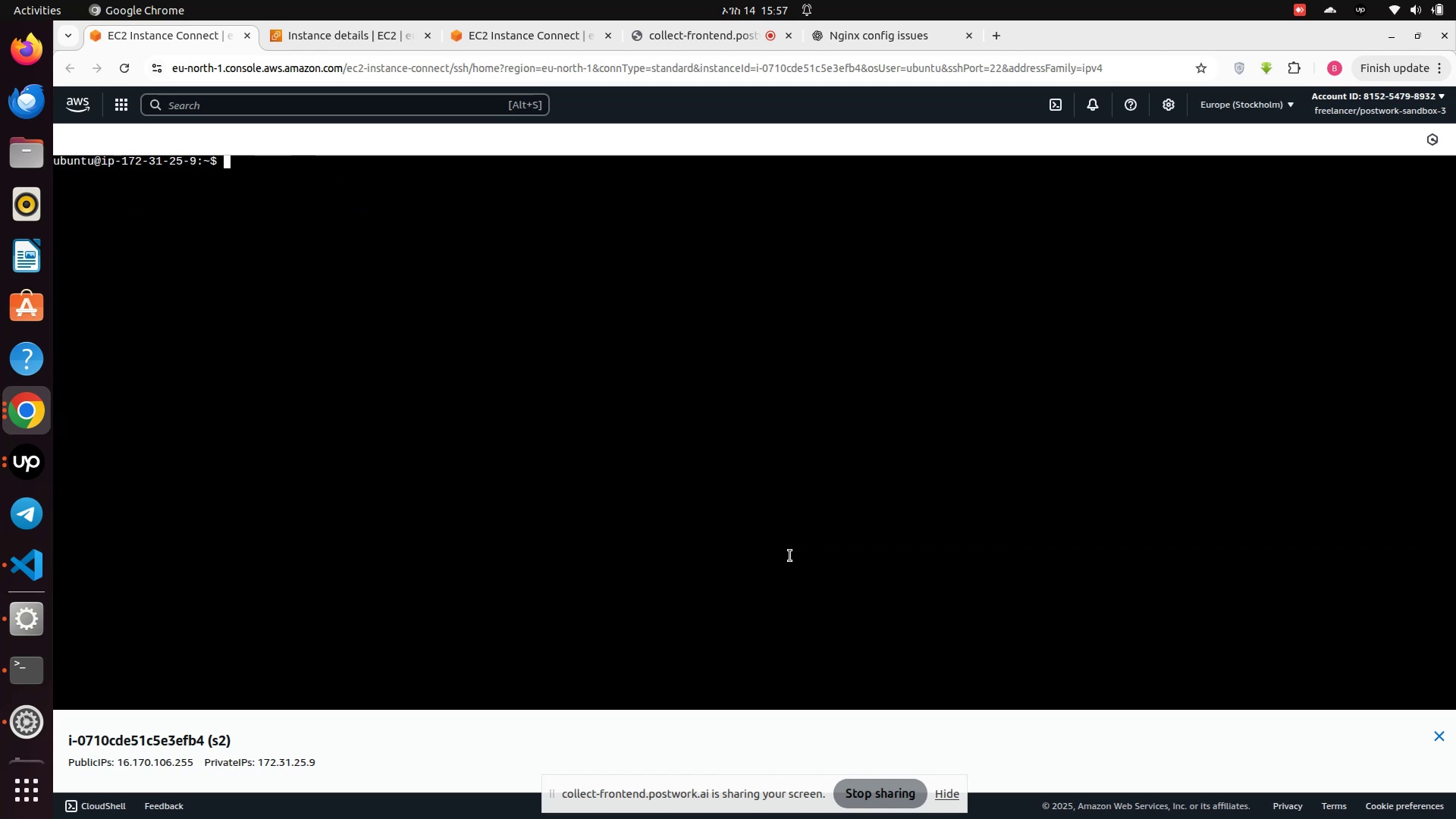 
type(ls)
 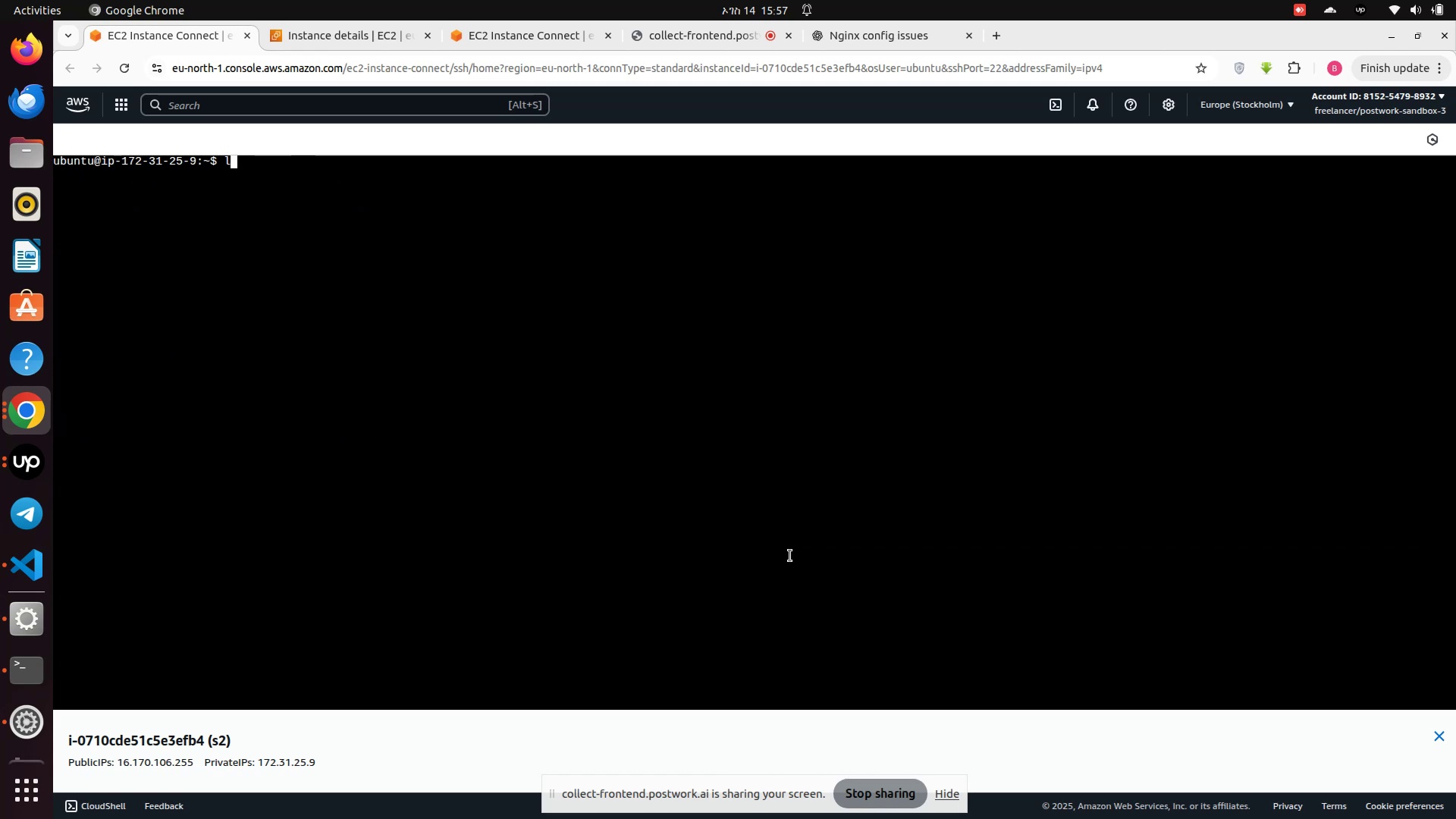 
key(Enter)
 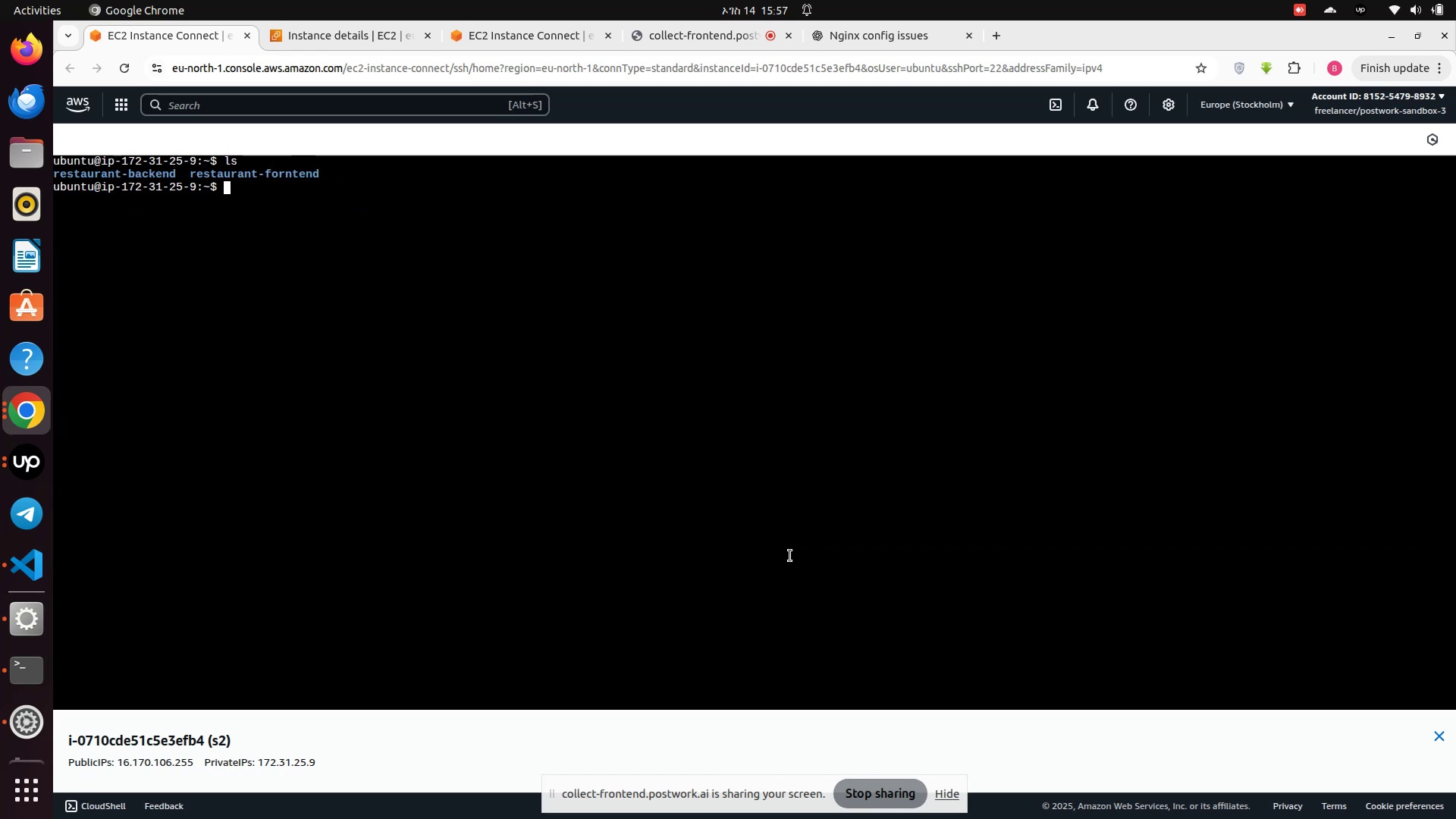 
type(sudo nano /et)
key(Tab)
 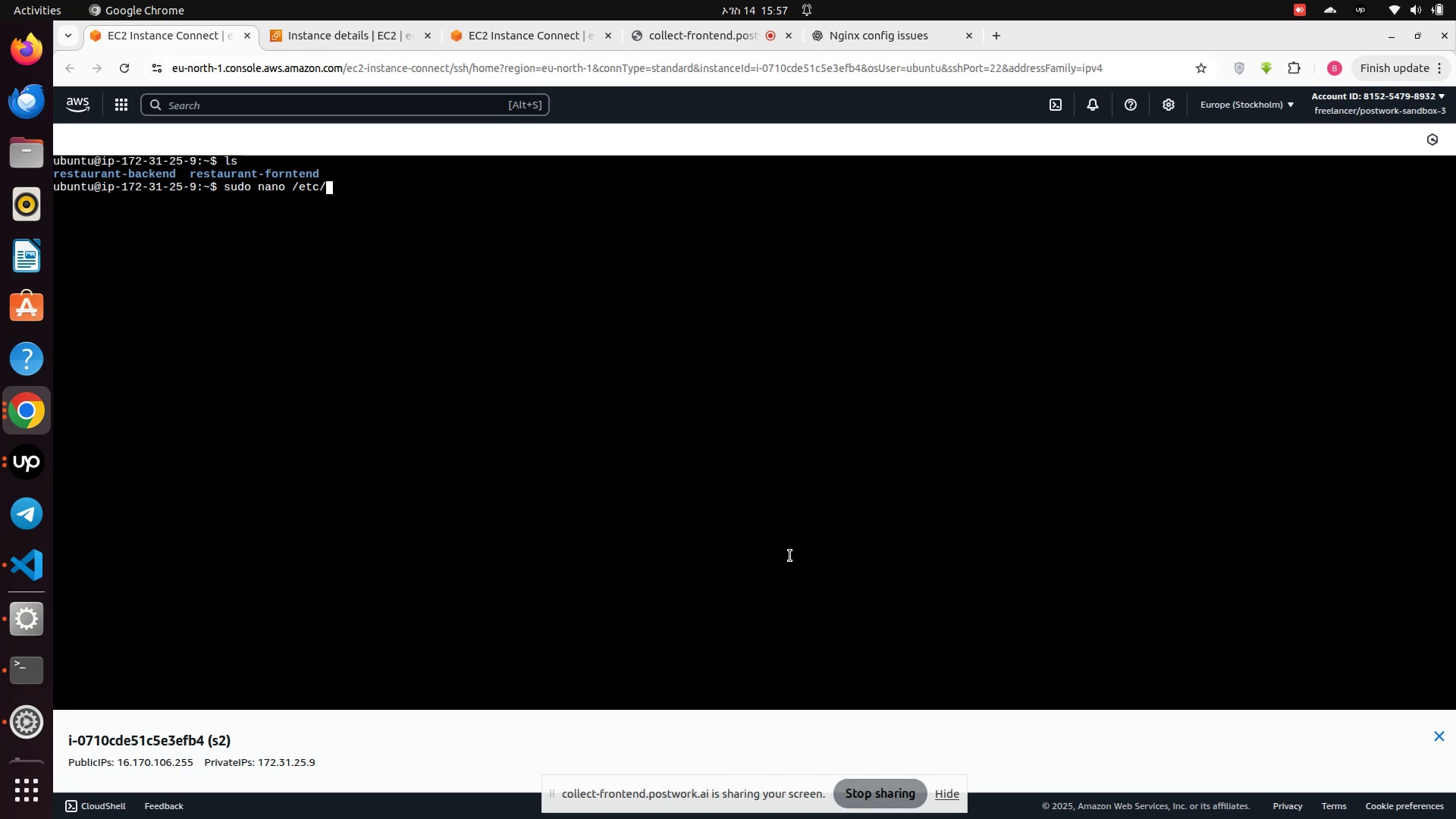 
type(n)
key(Tab)
key(Tab)
key(Tab)
type(g)
key(Tab)
type(av)
key(Tab)
key(Tab)
key(Backspace)
key(Backspace)
type(si)
key(Tab)
key(Tab)
key(Tab)
key(Tab)
 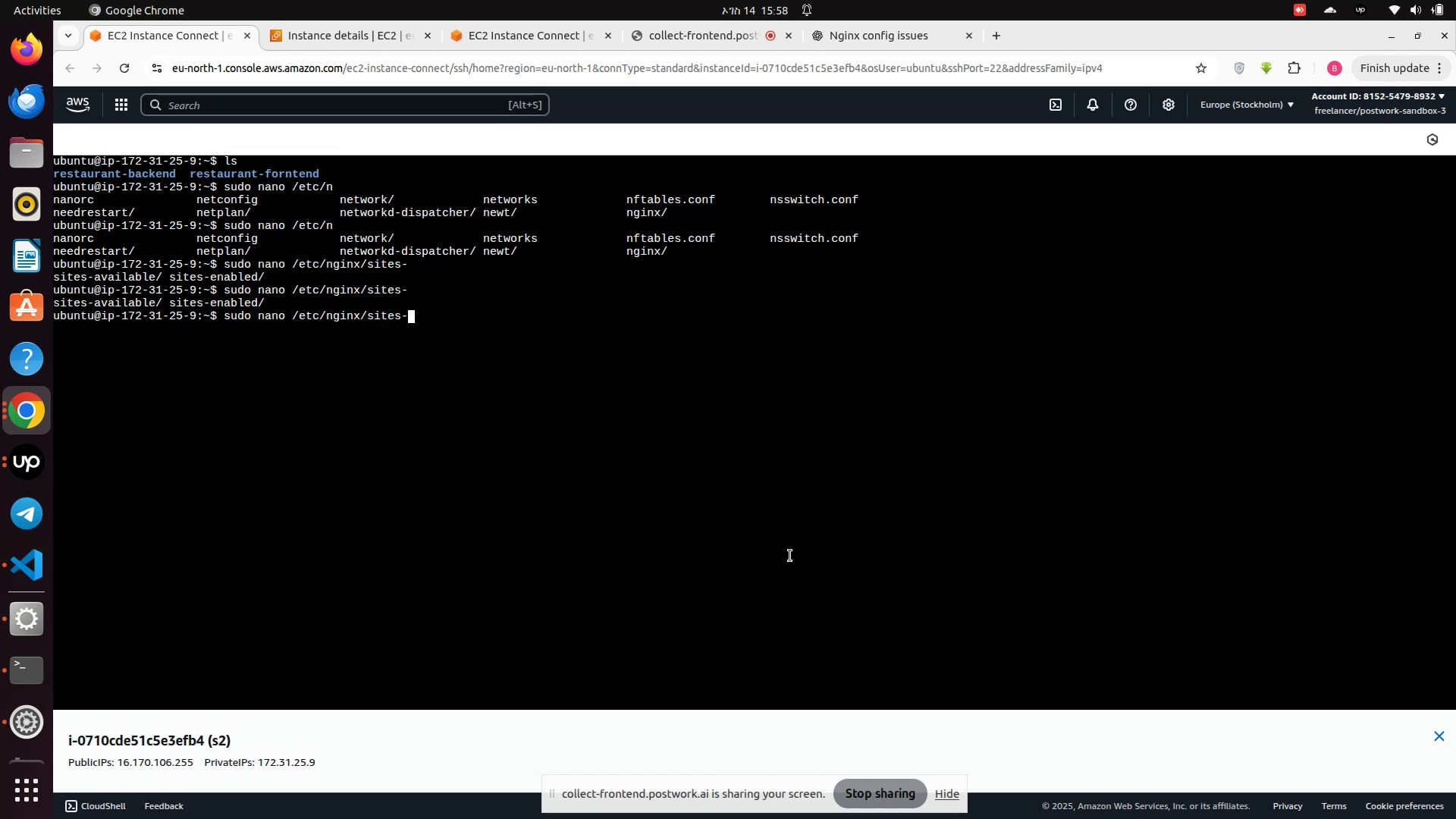 
key(A)
 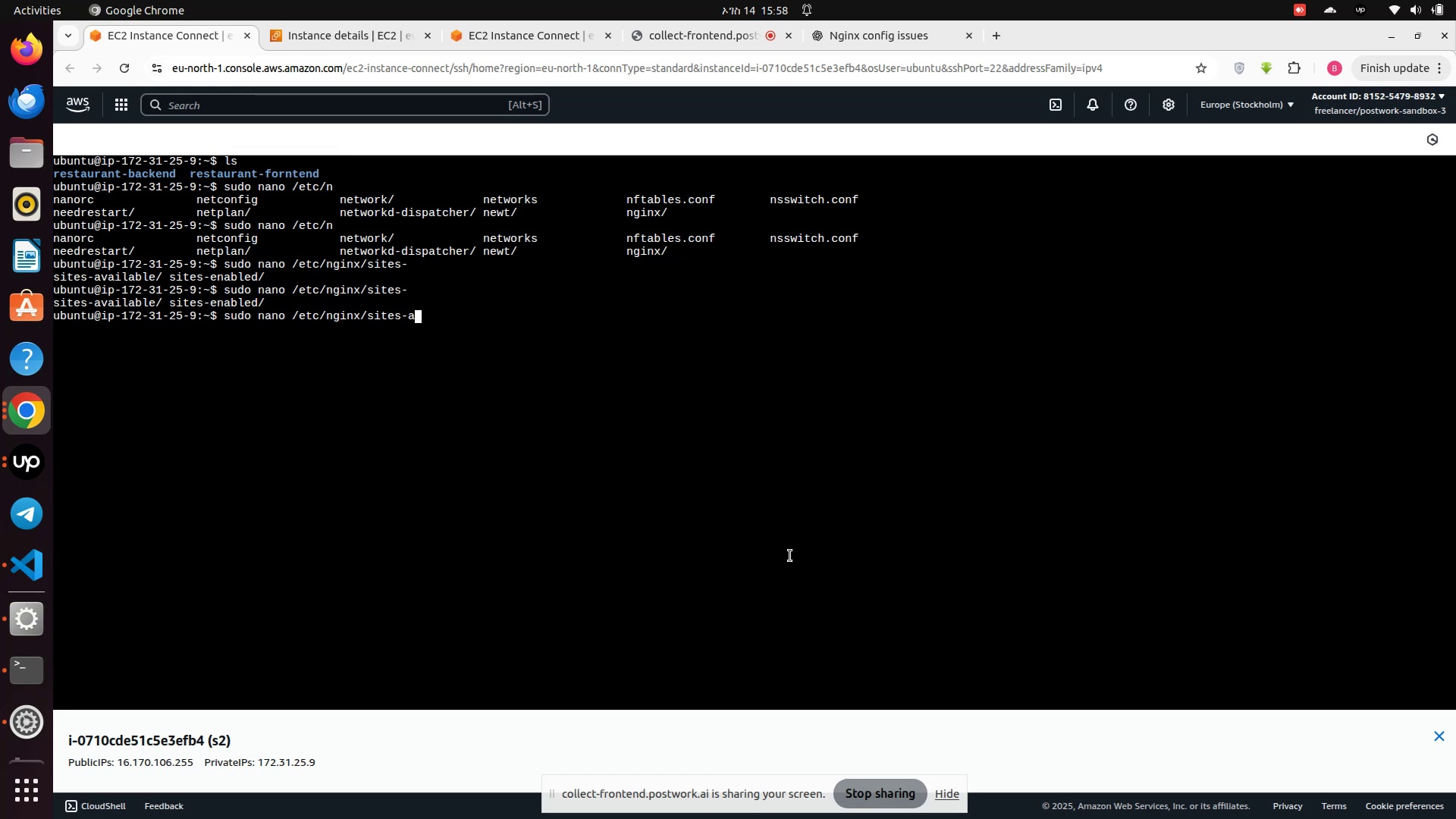 
key(Tab)
 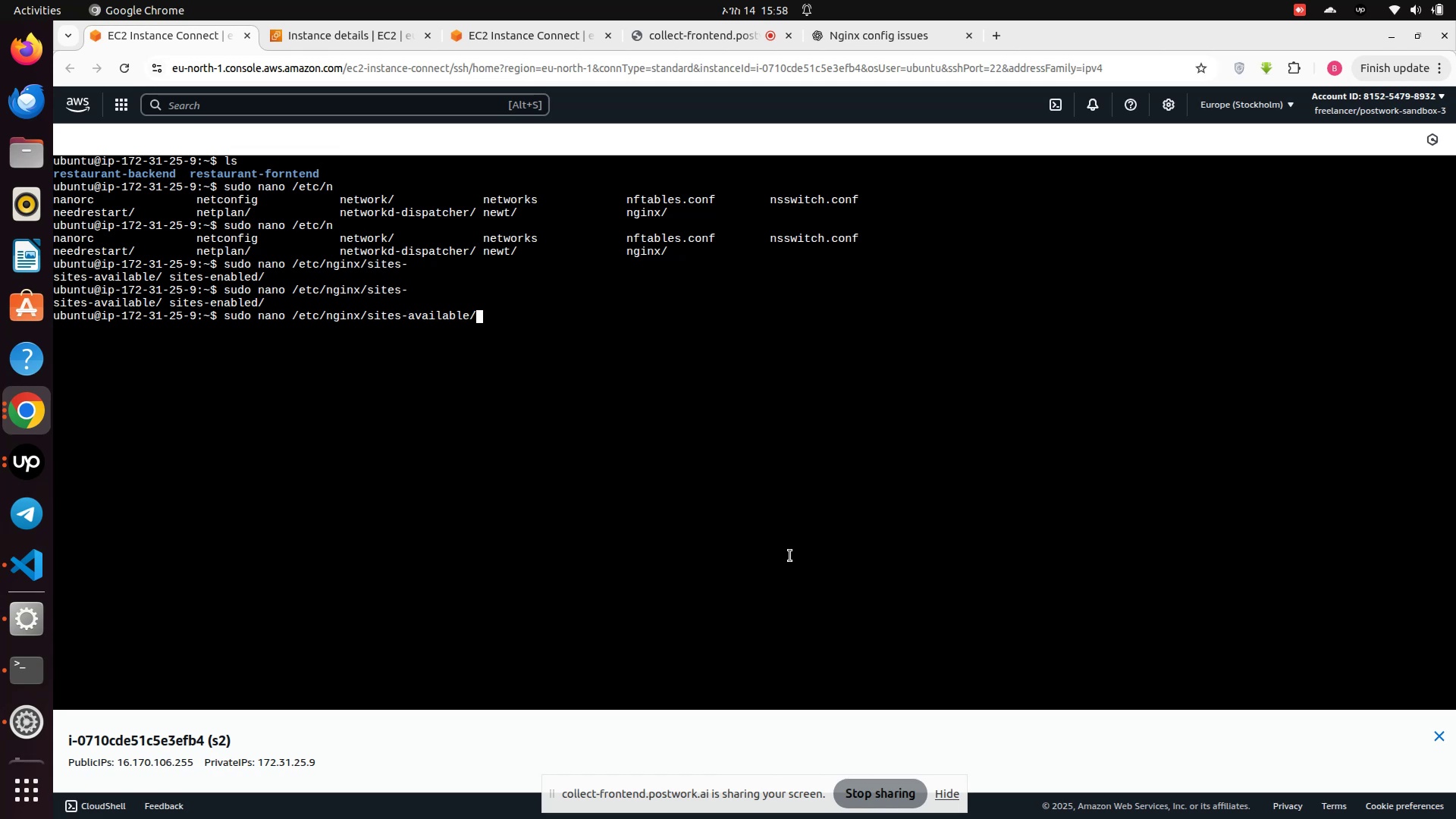 
key(Tab)
 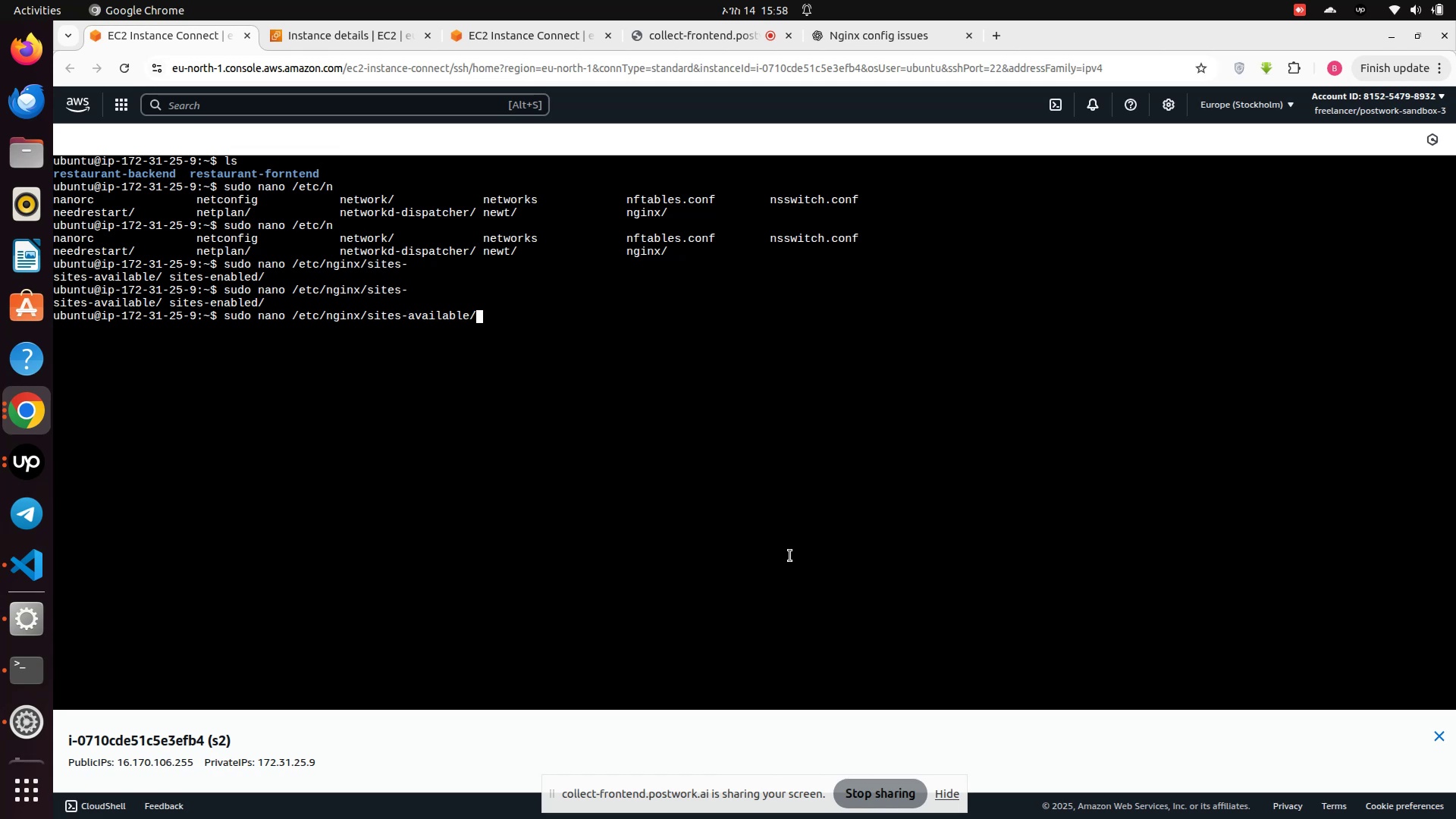 
key(Tab)
 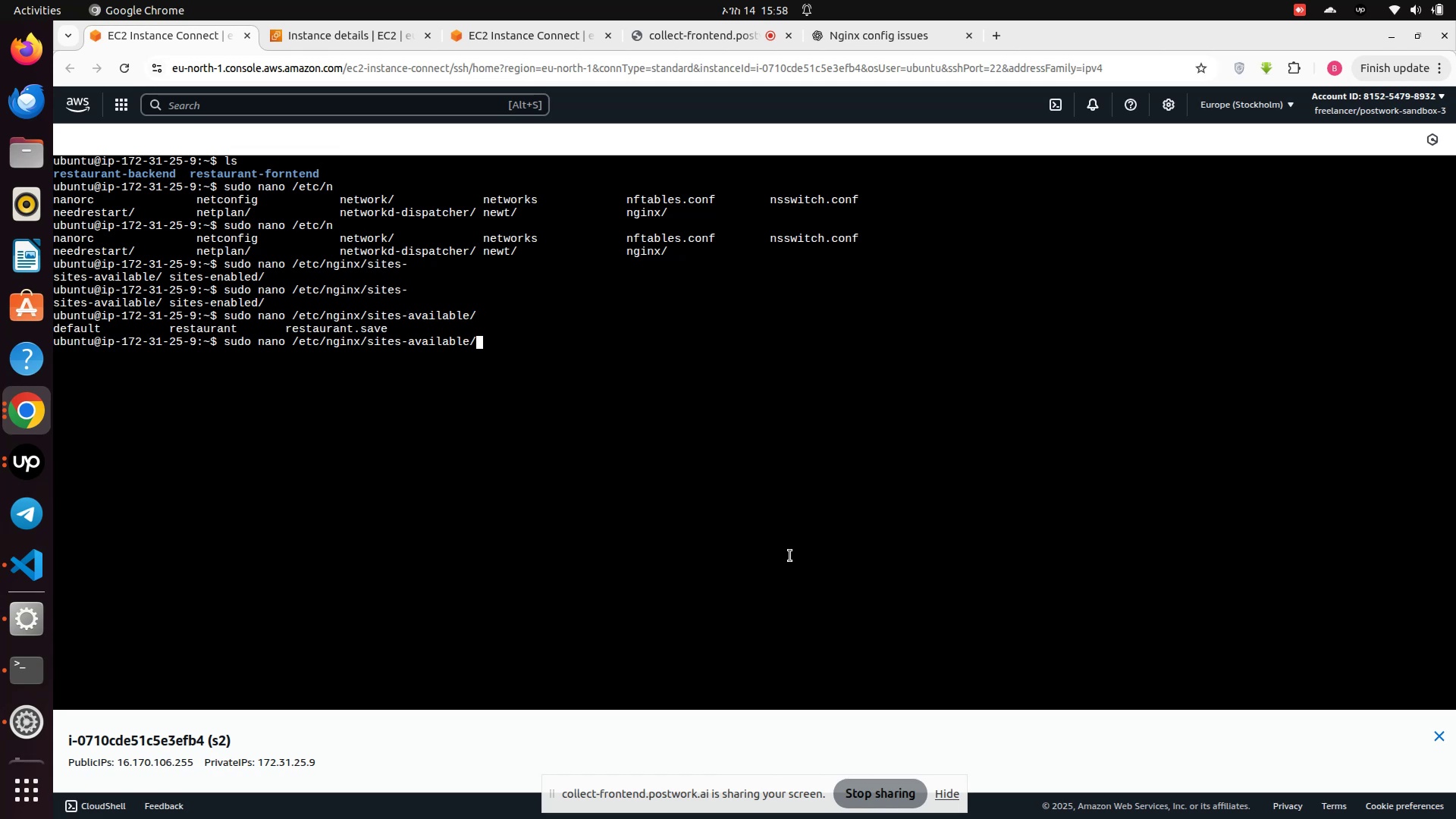 
key(R)
 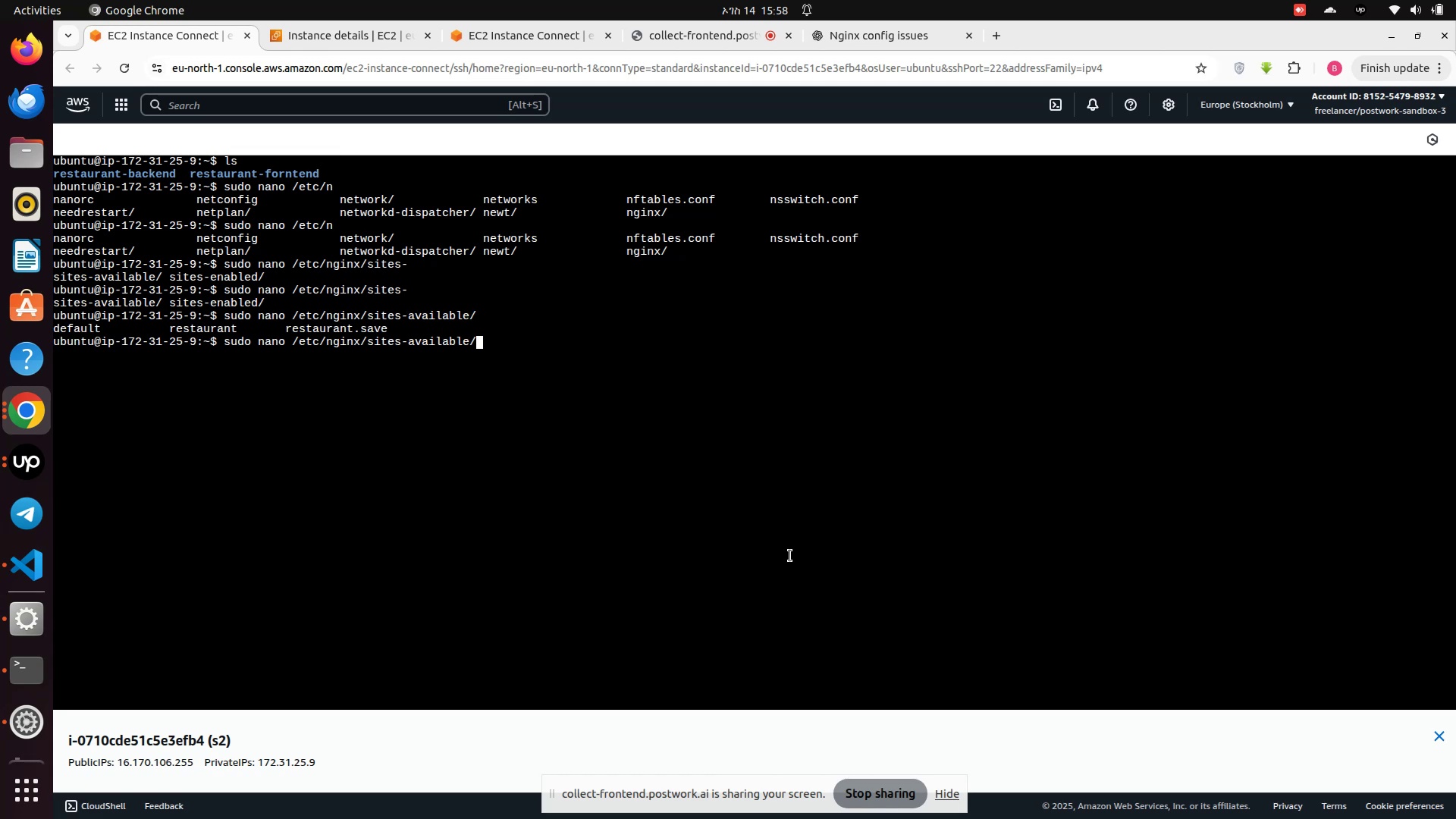 
key(Tab)
 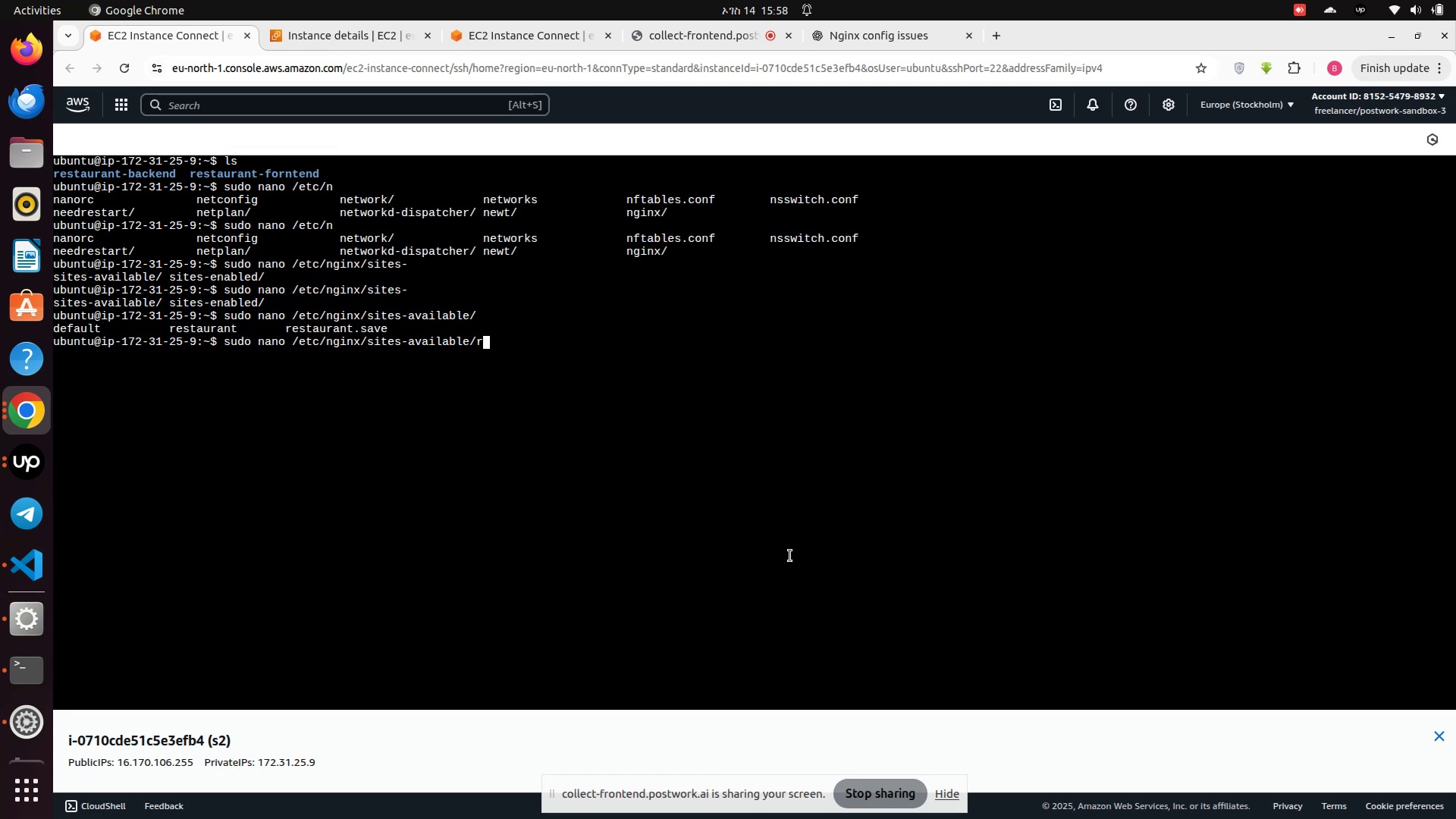 
key(Tab)
 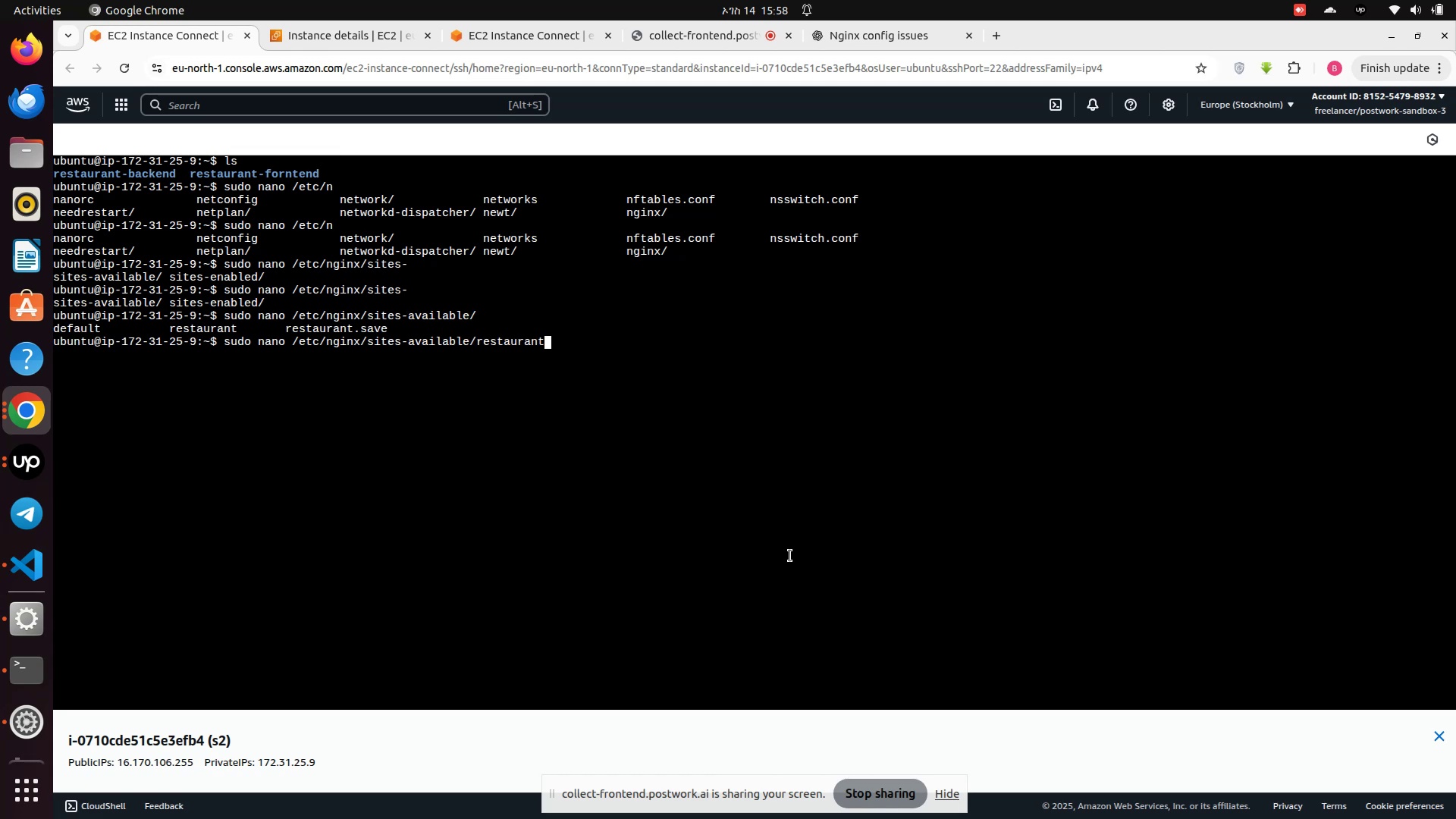 
key(Enter)
 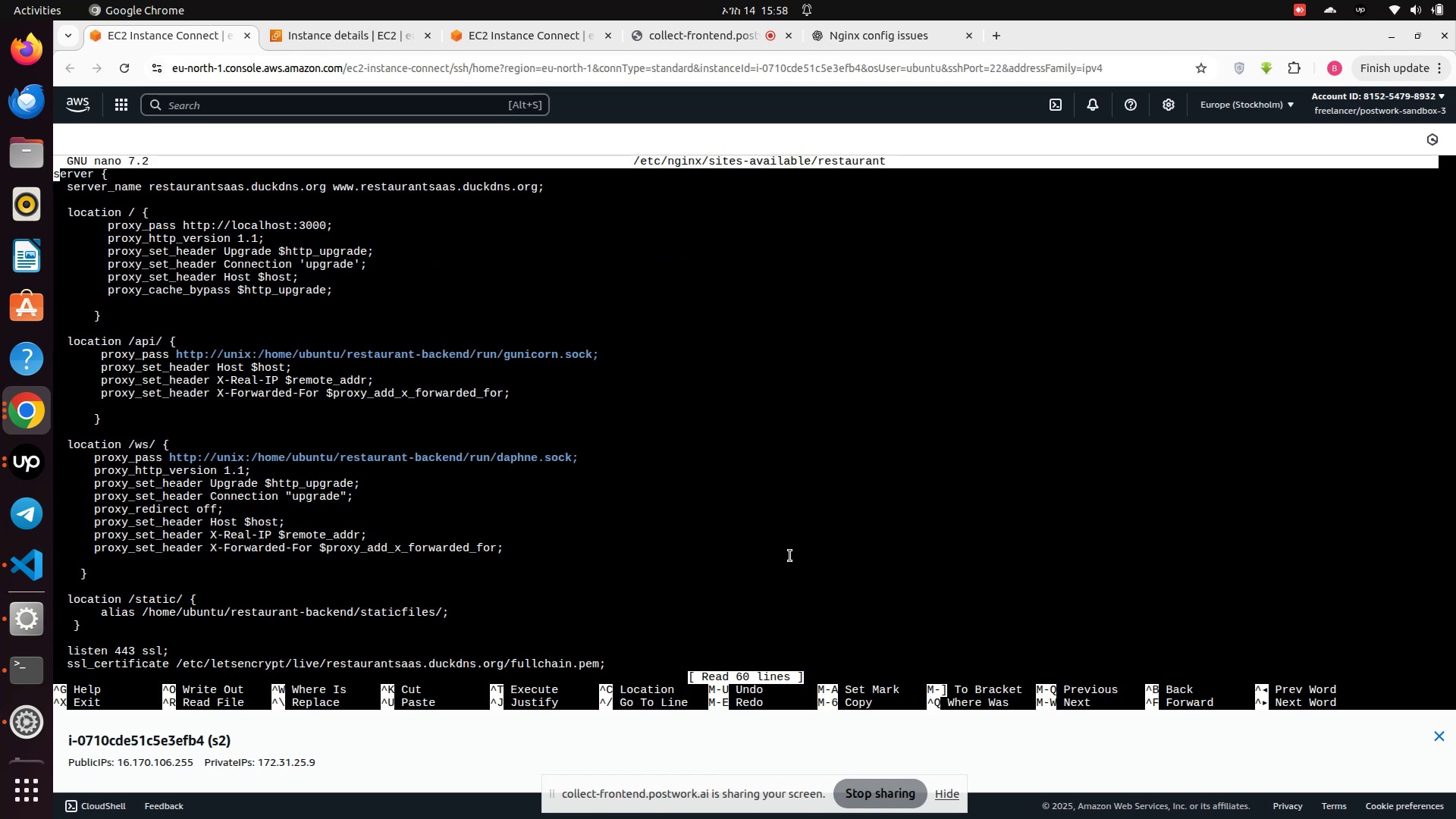 
scroll: coordinate [307, 459], scroll_direction: down, amount: 3.0
 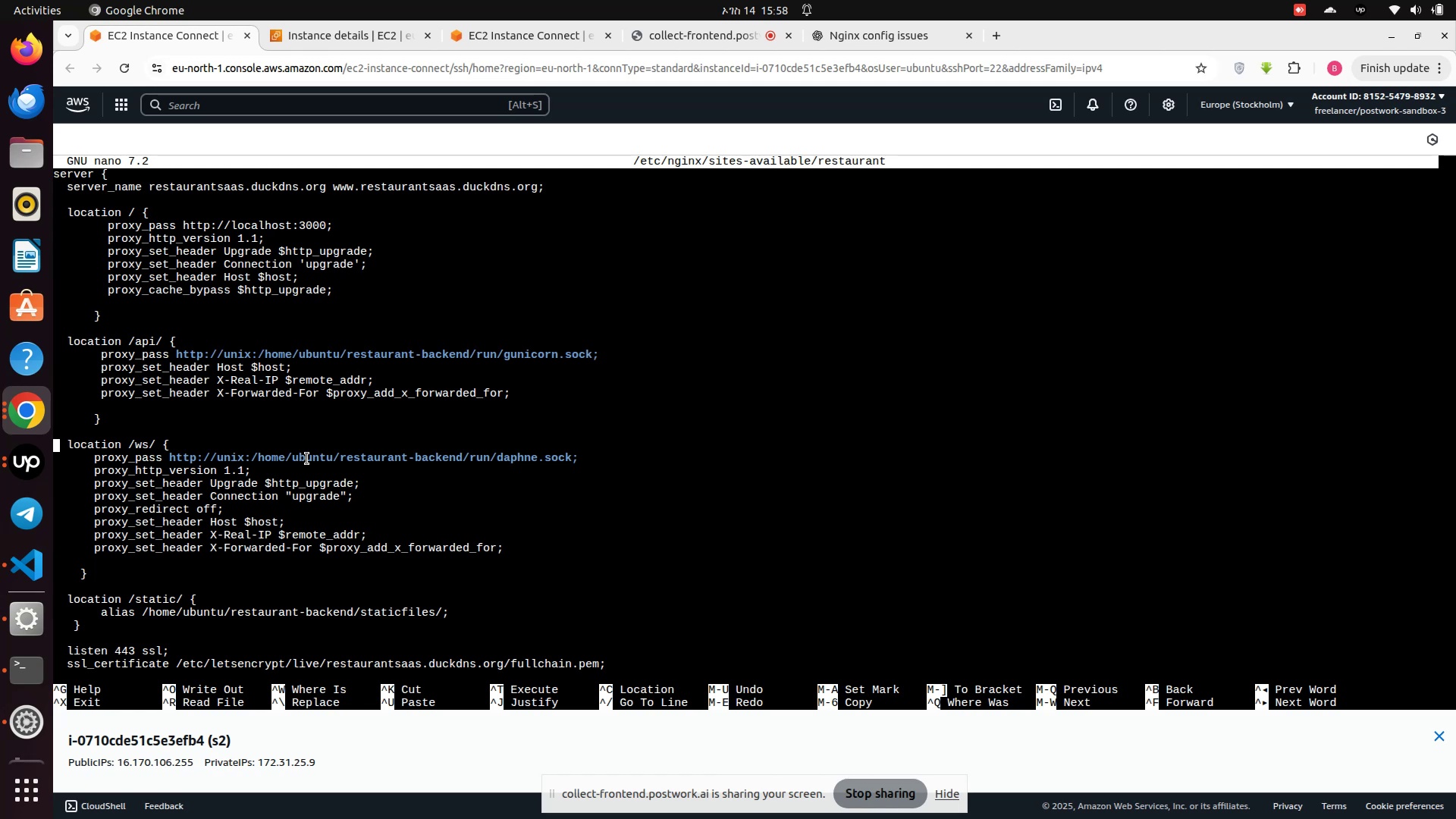 
wait(5.24)
 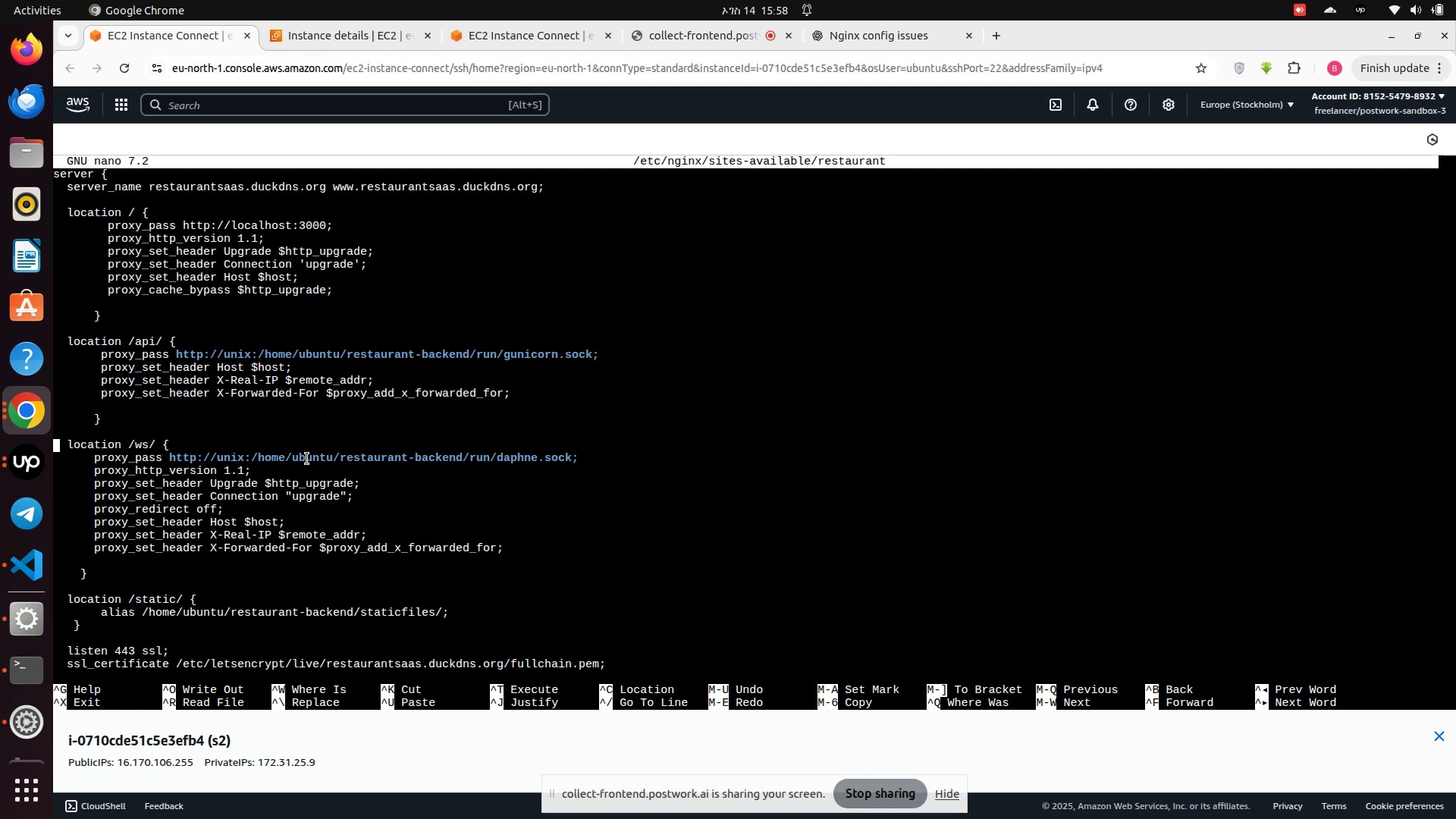 
scroll: coordinate [307, 458], scroll_direction: down, amount: 13.0
 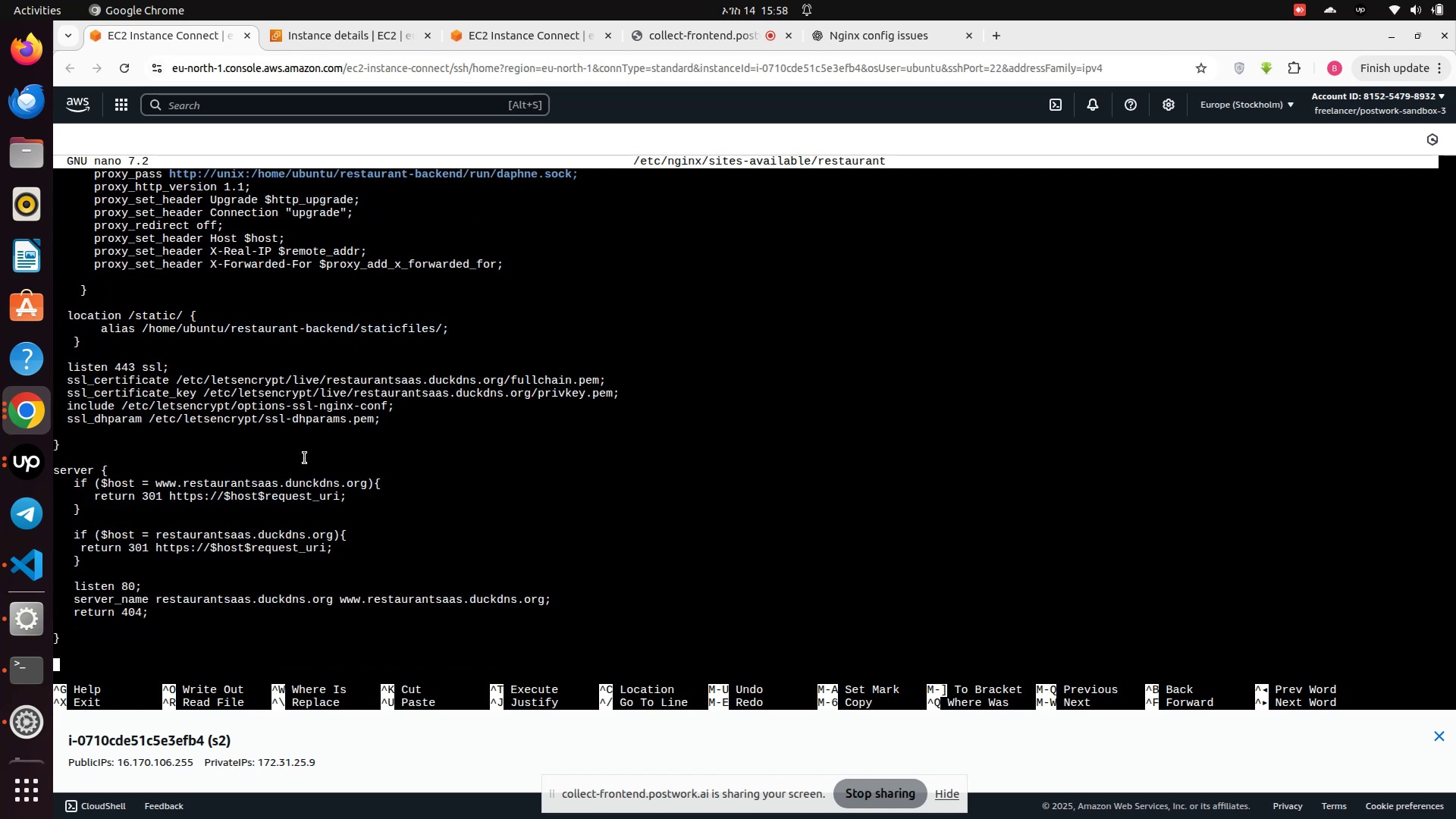 
key(ArrowUp)
 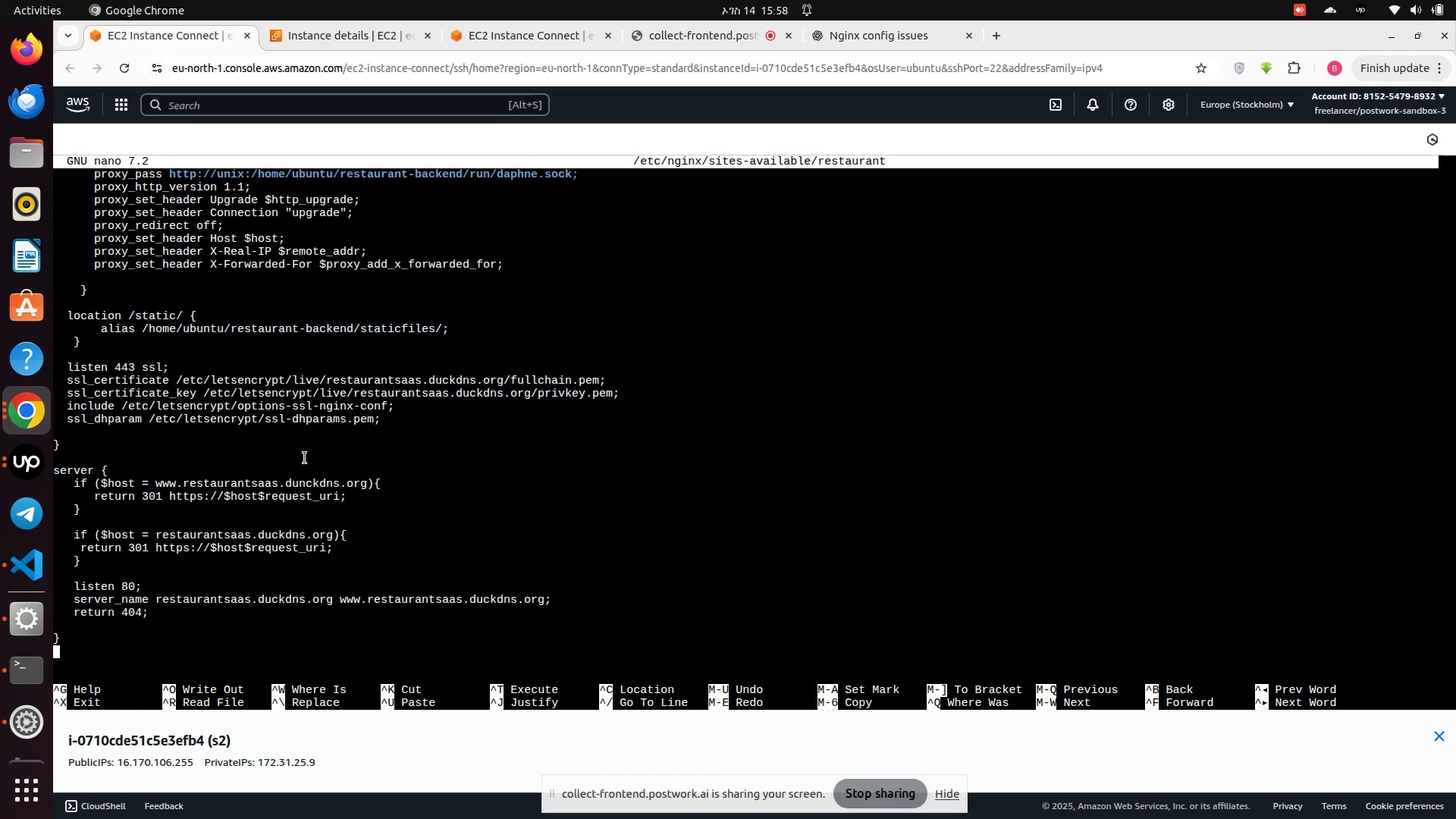 
key(ArrowUp)
 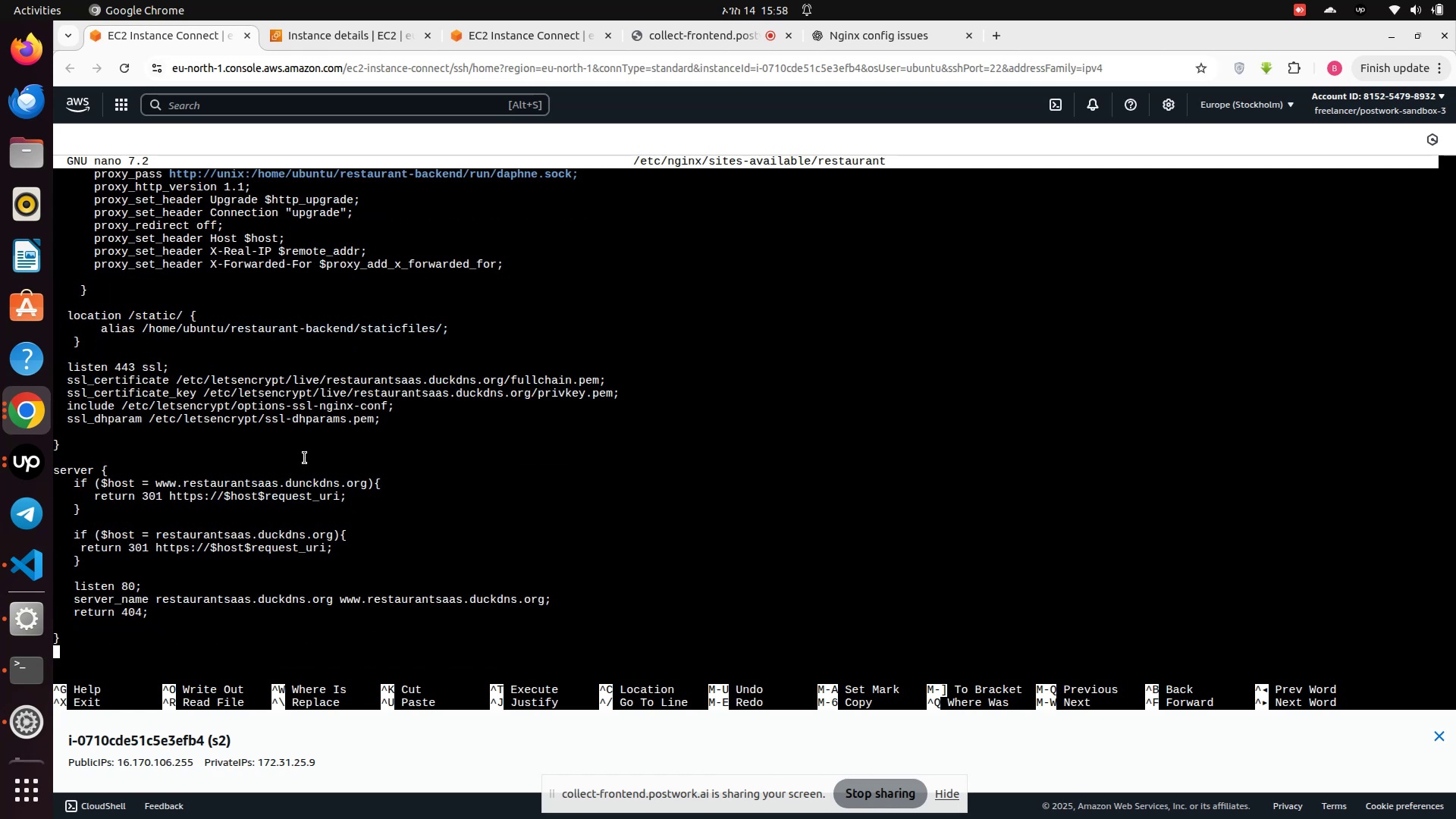 
key(ArrowUp)
 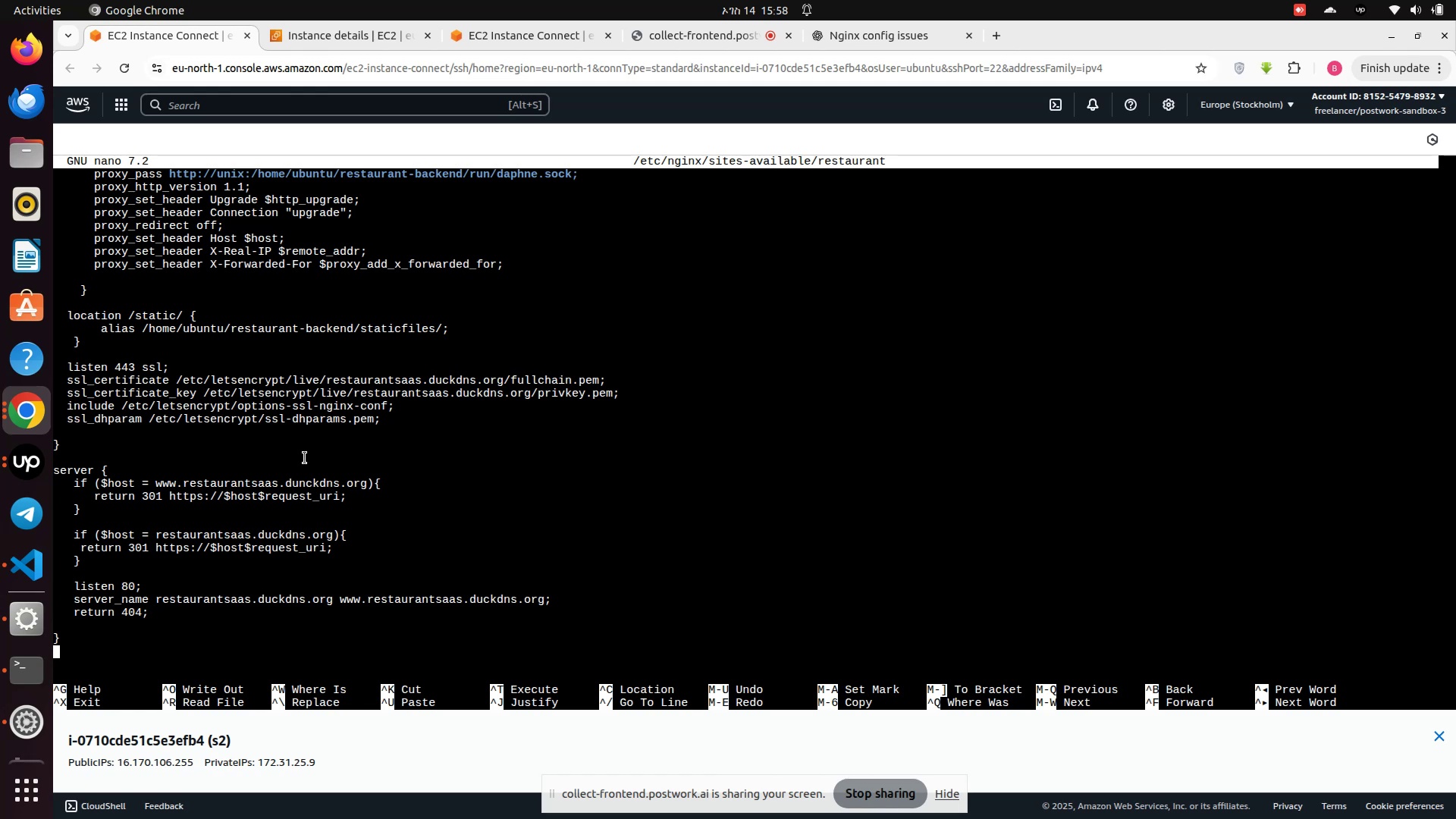 
key(ArrowUp)
 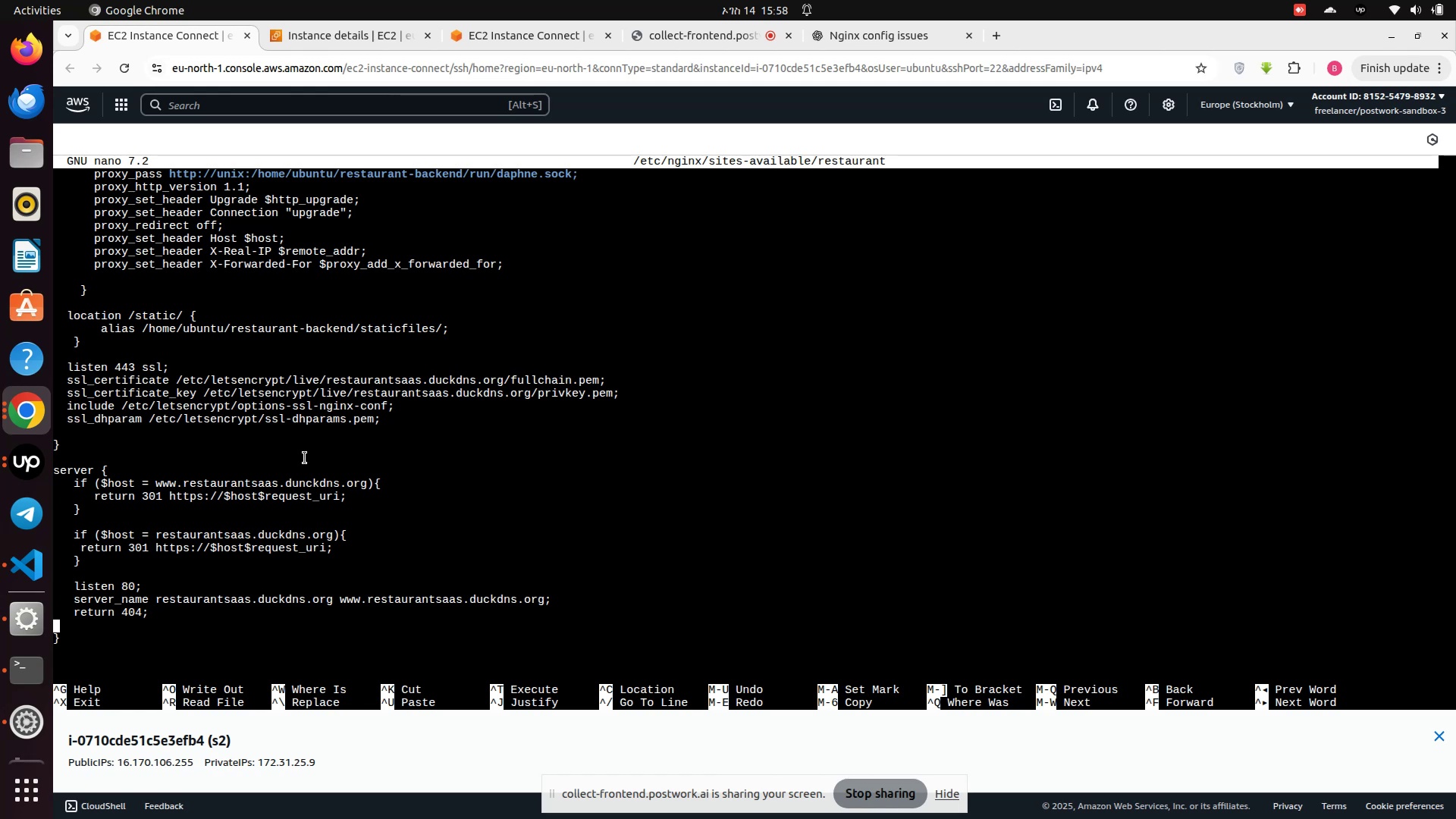 
key(ArrowUp)
 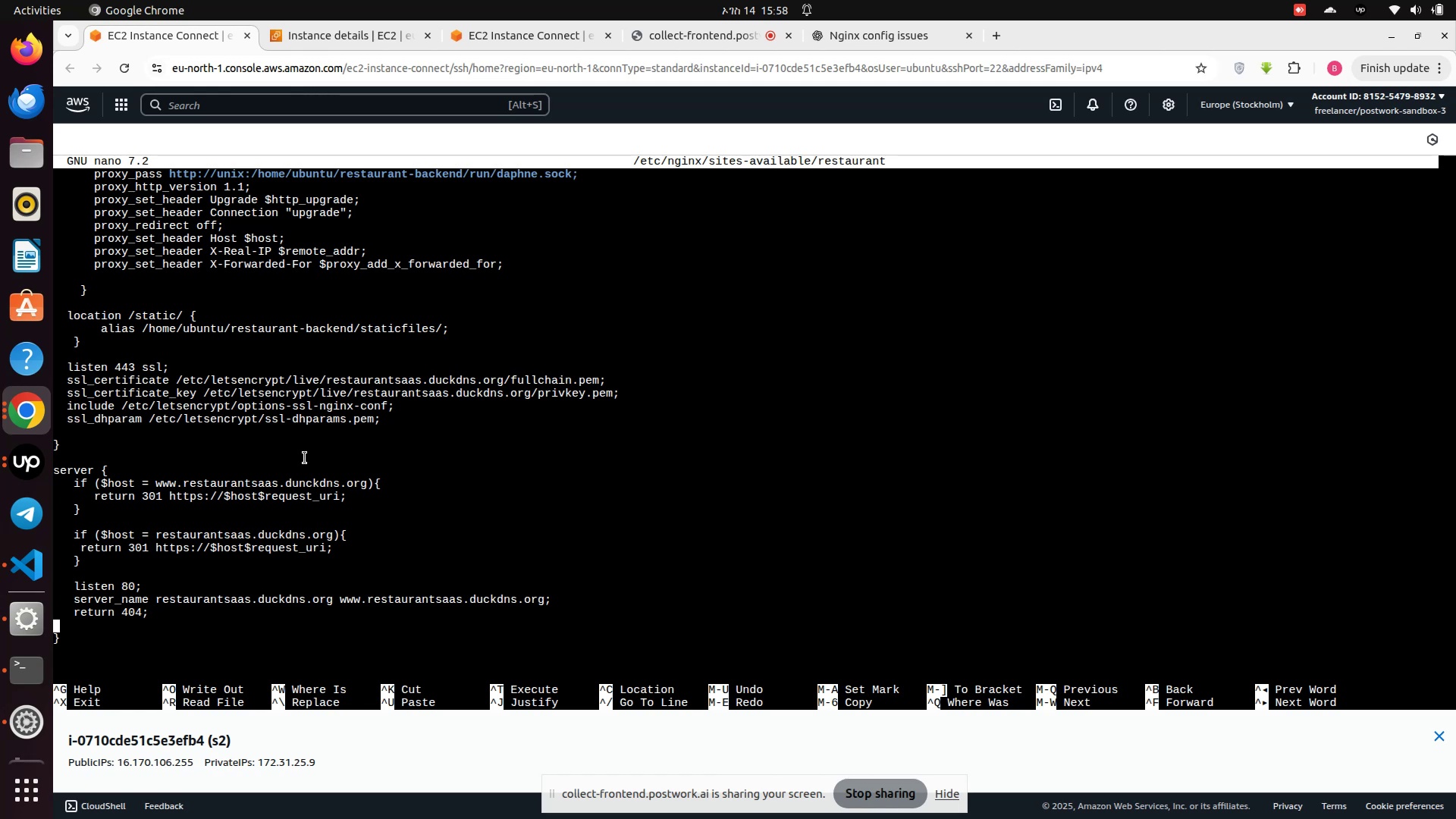 
key(ArrowUp)
 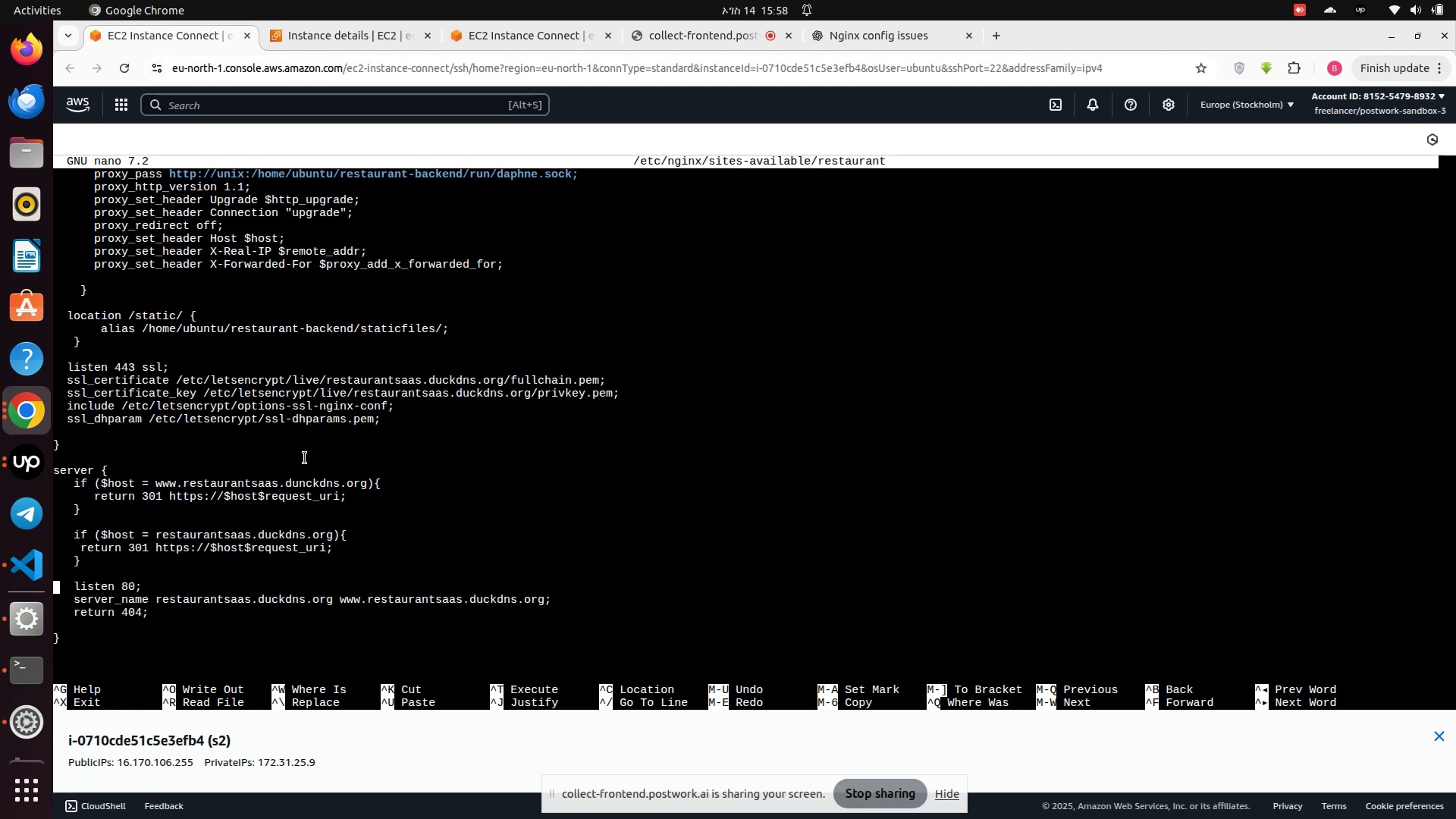 
key(ArrowUp)
 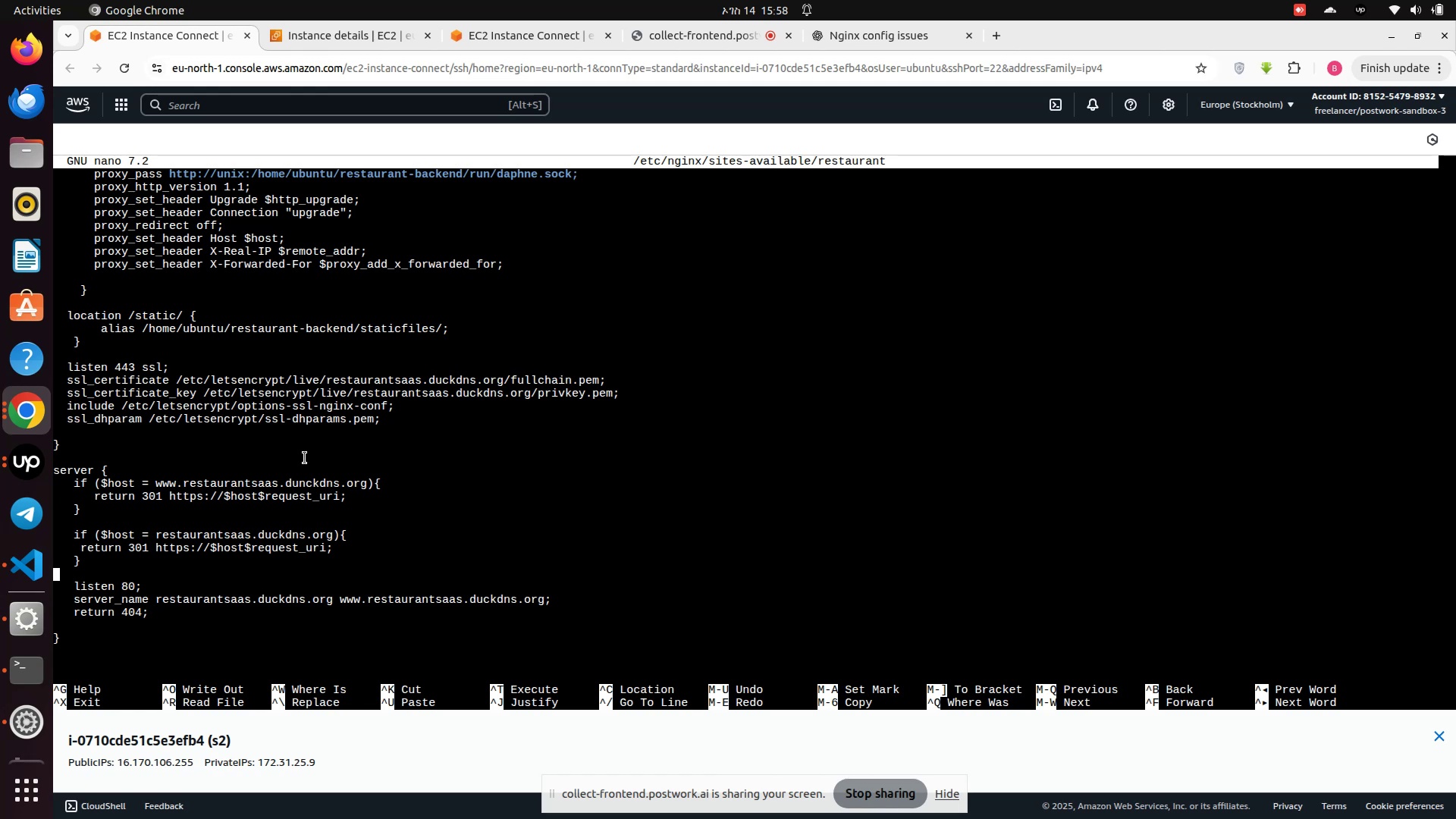 
key(ArrowUp)
 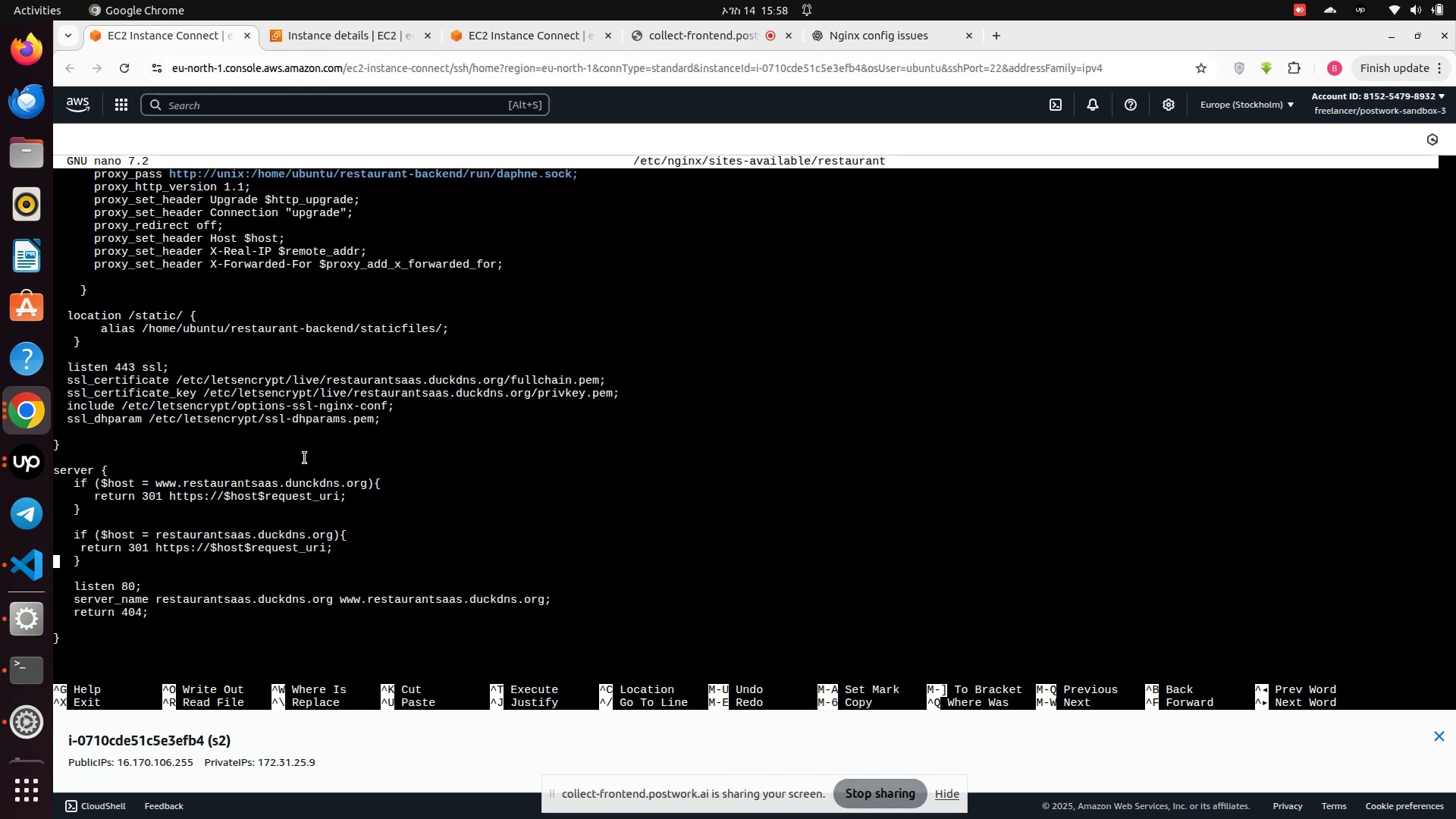 
hold_key(key=ArrowRight, duration=0.68)
 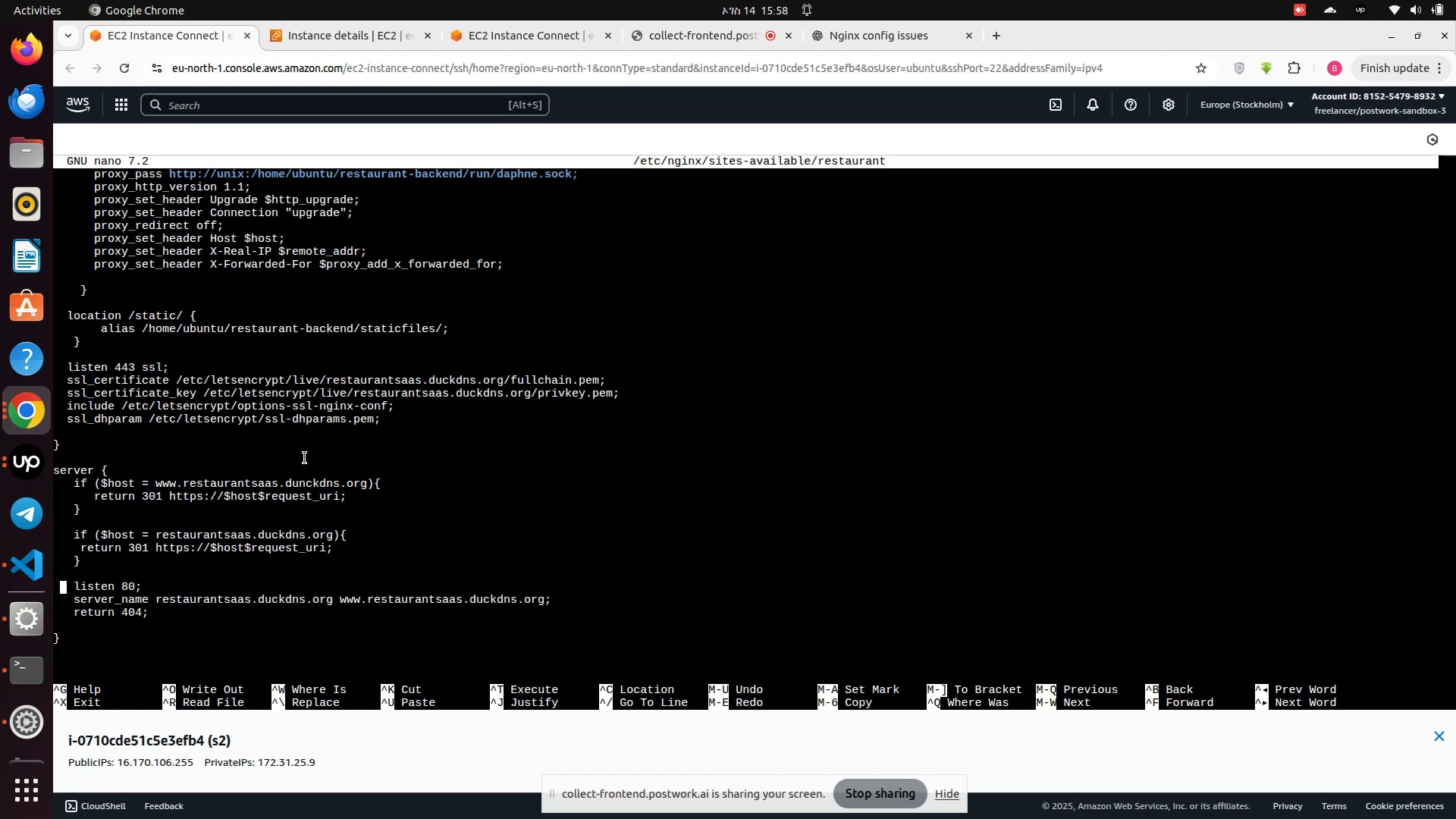 
key(ArrowUp)
 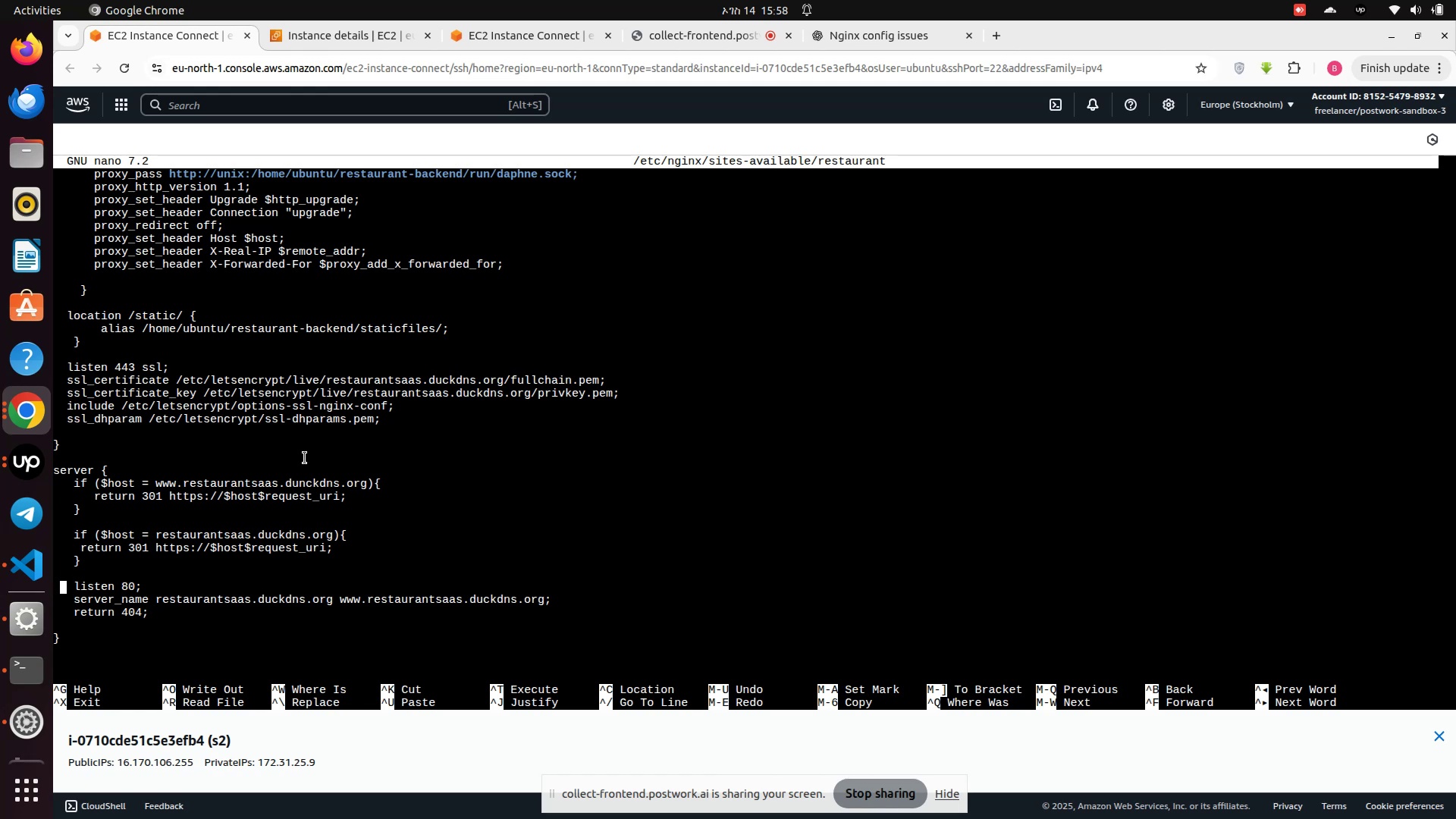 
key(ArrowUp)
 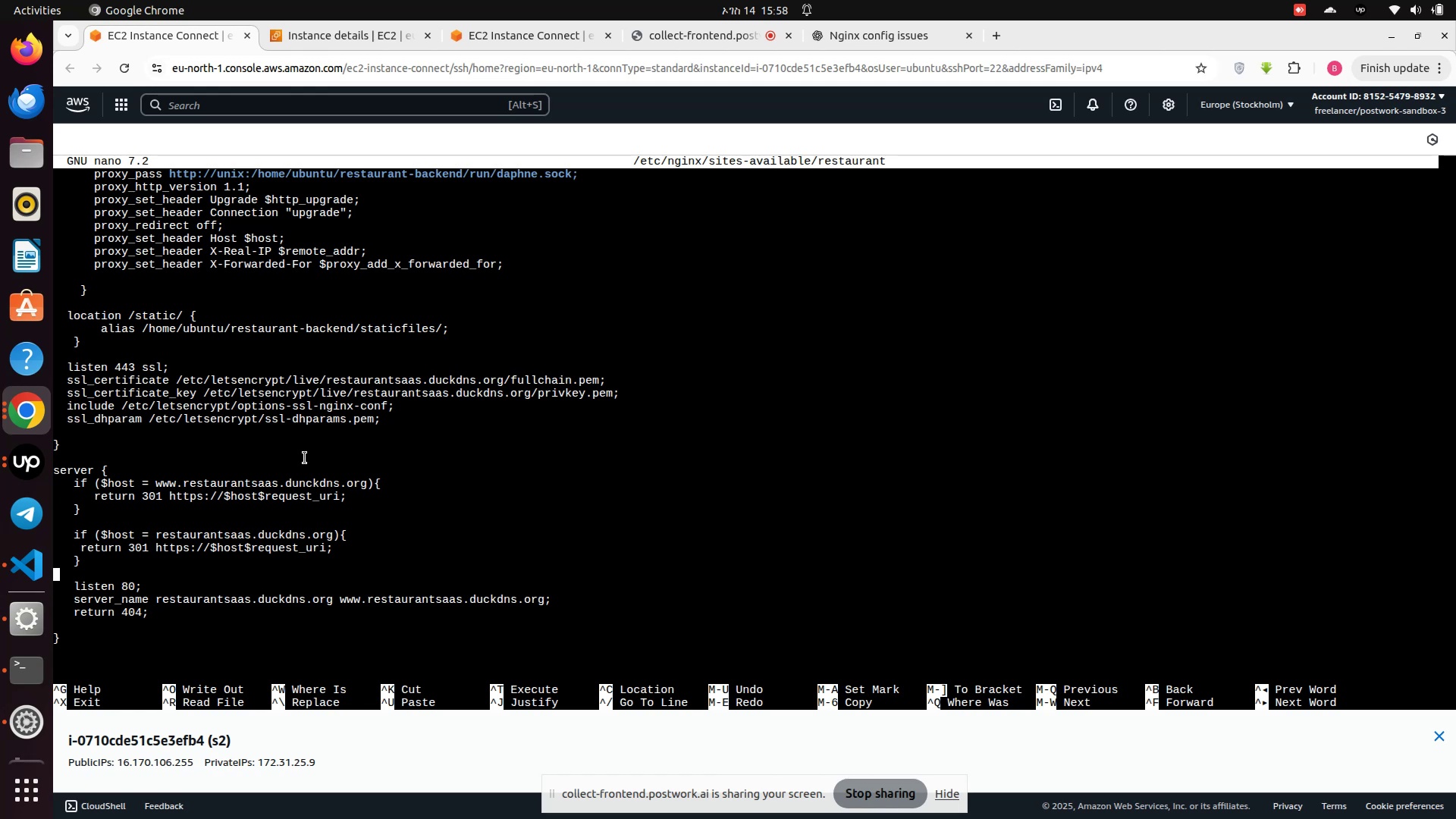 
key(ArrowUp)
 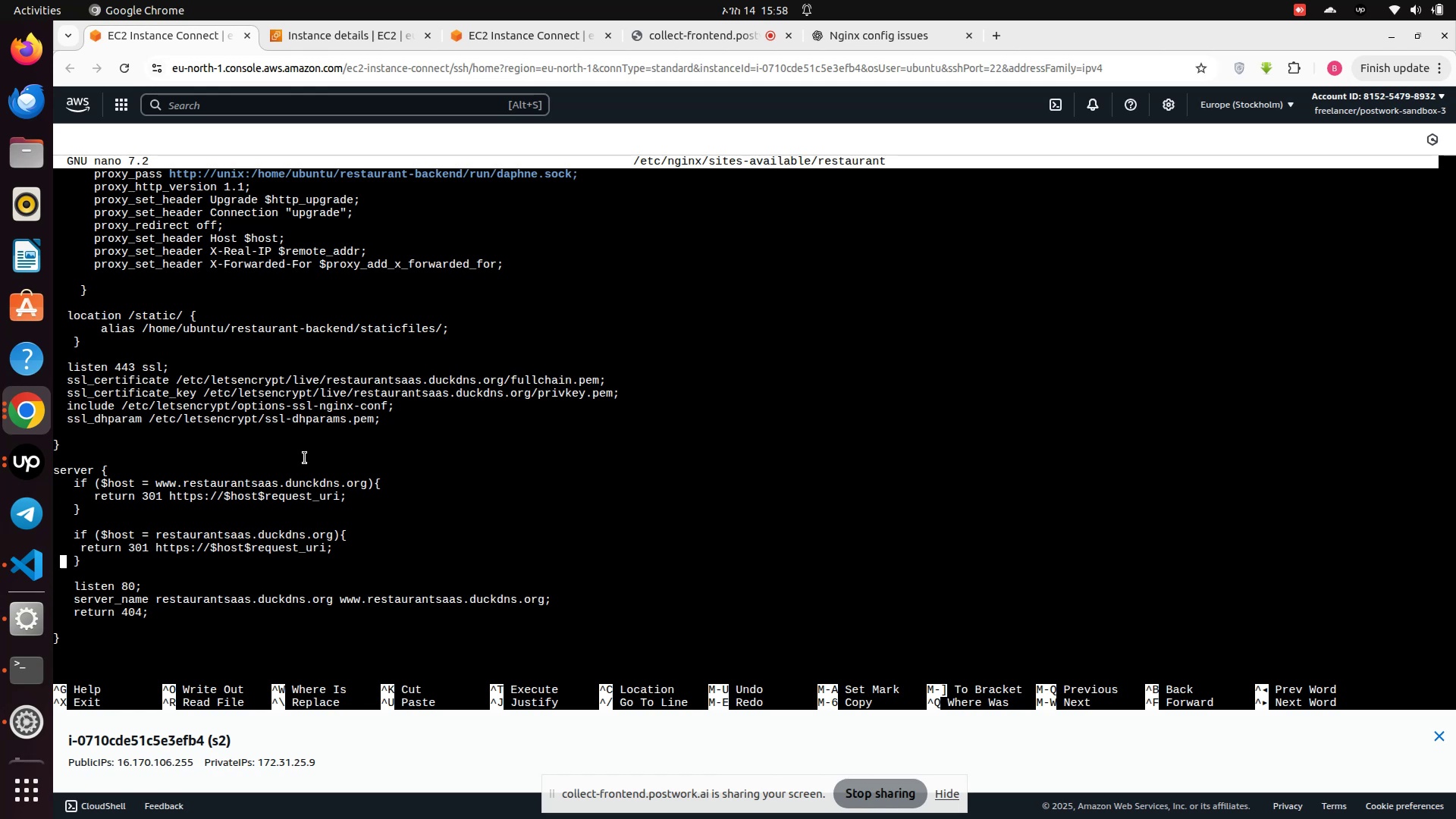 
key(ArrowUp)
 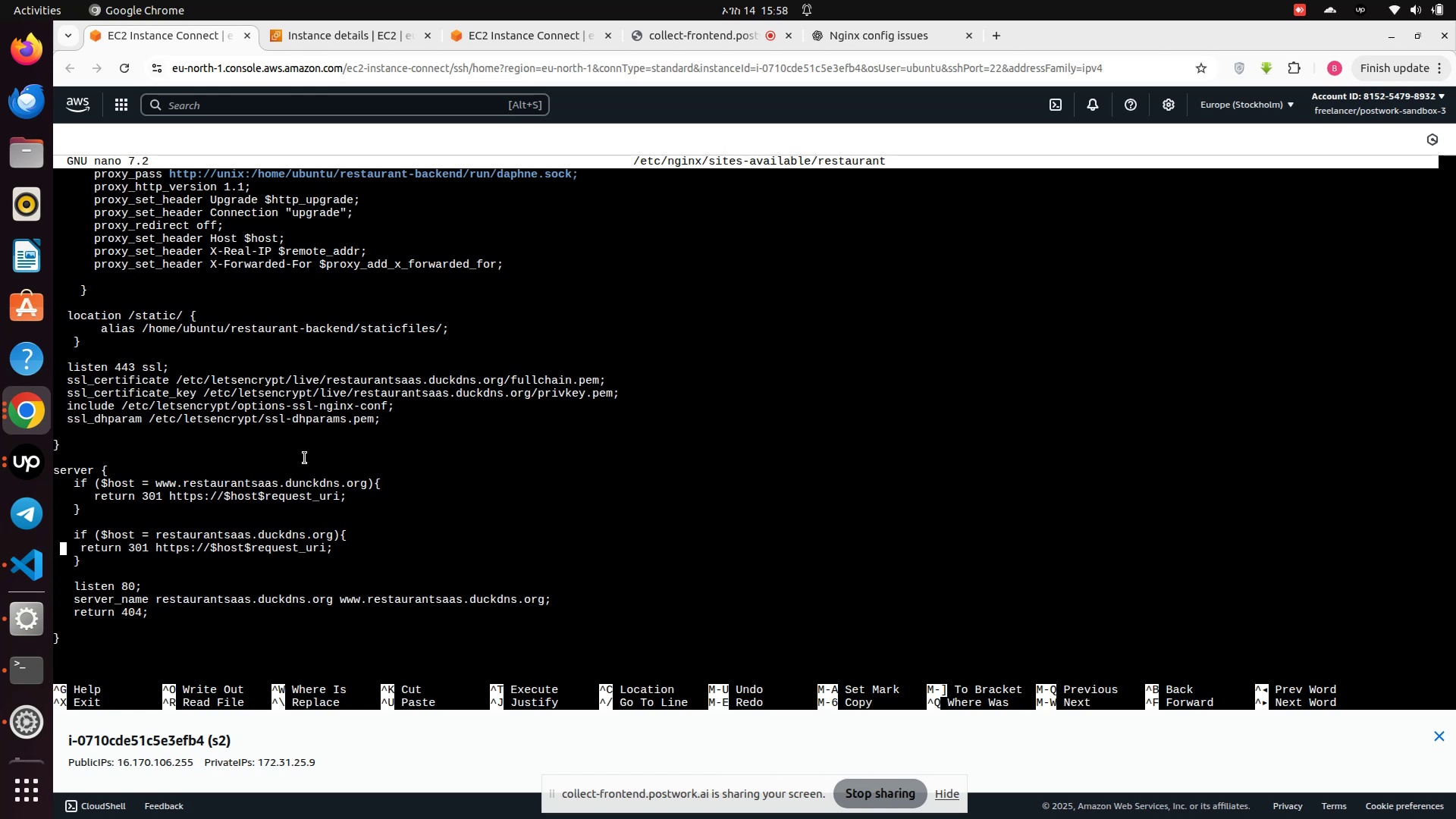 
key(ArrowUp)
 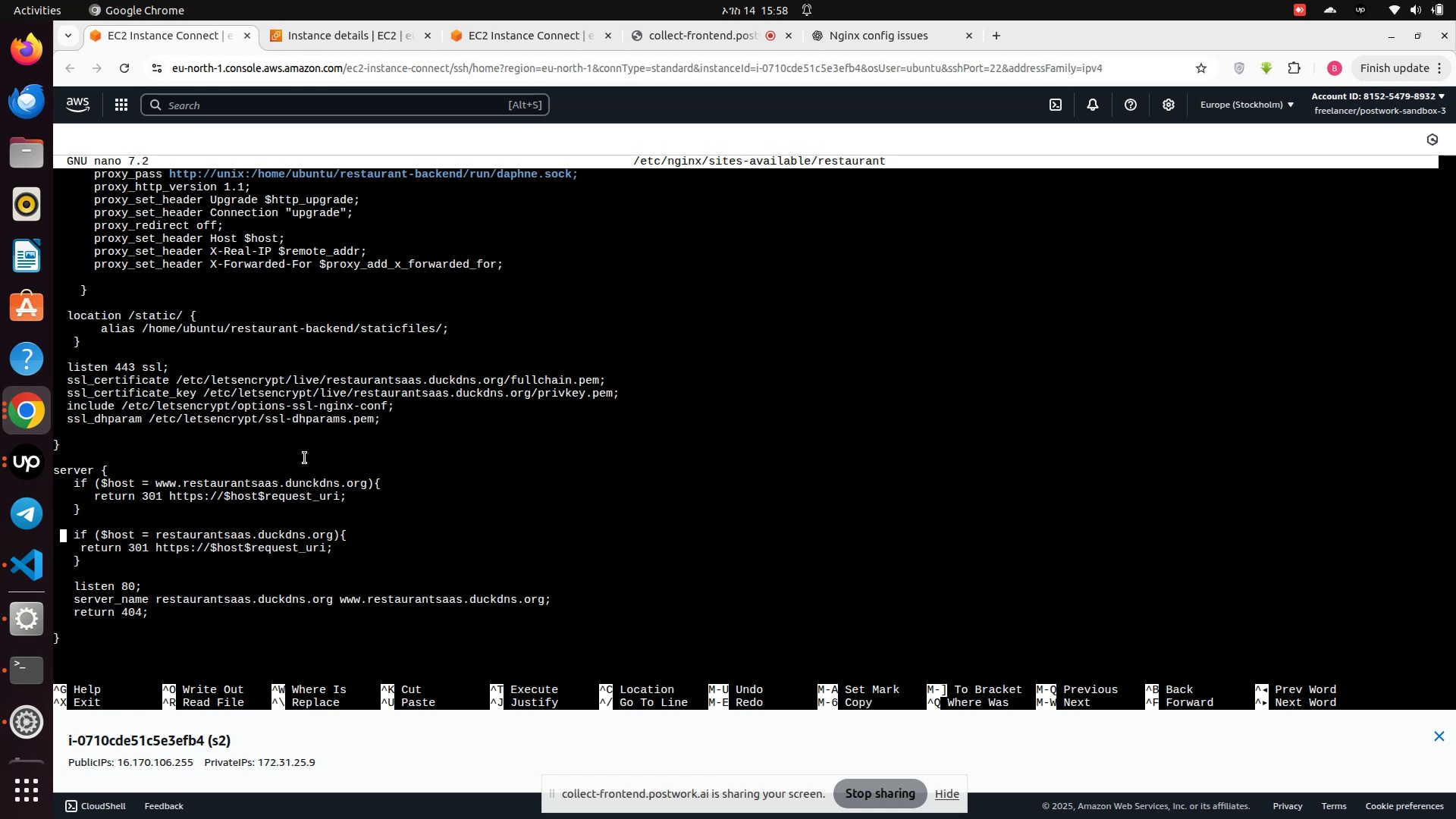 
key(ArrowUp)
 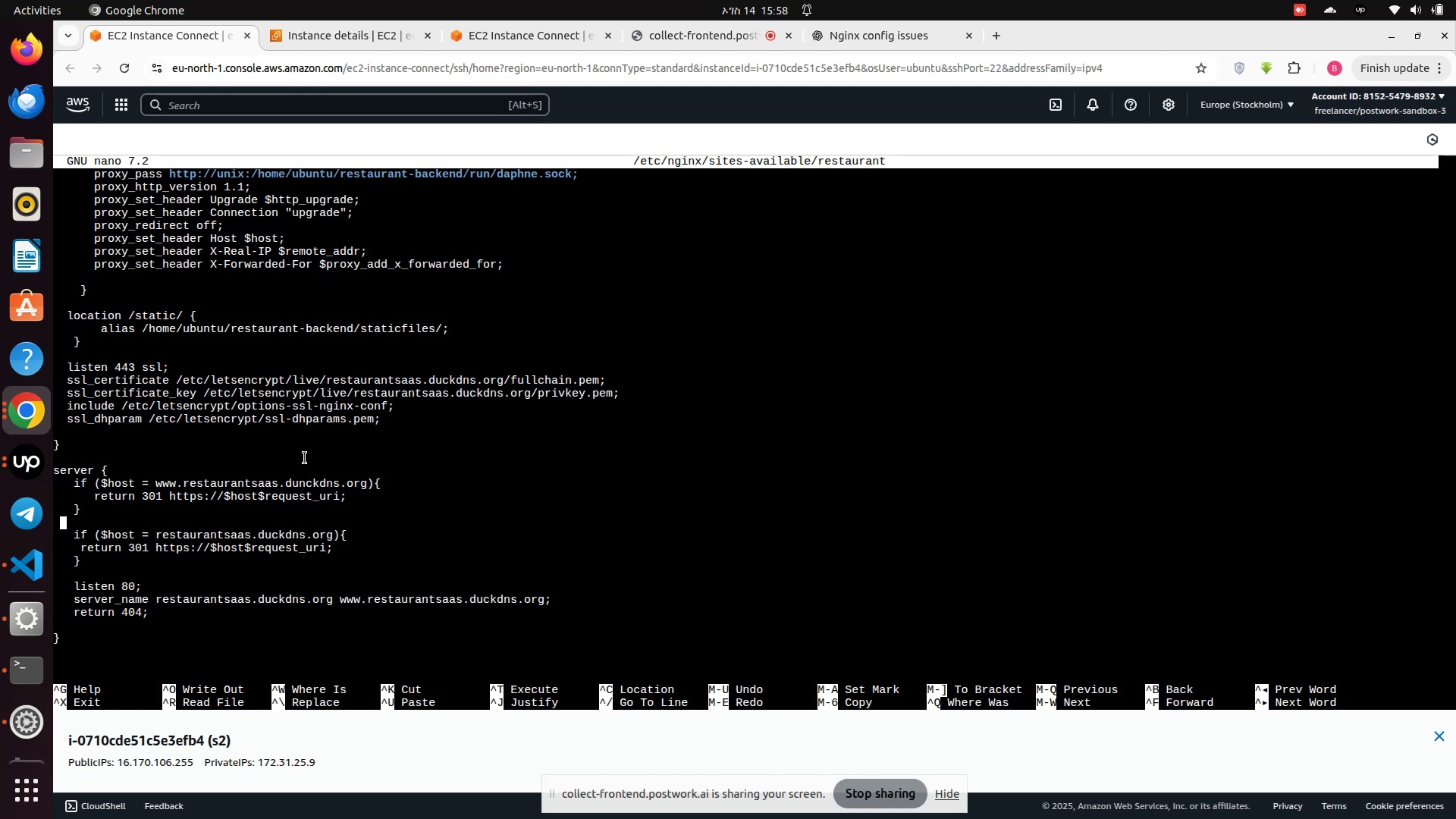 
key(ArrowUp)
 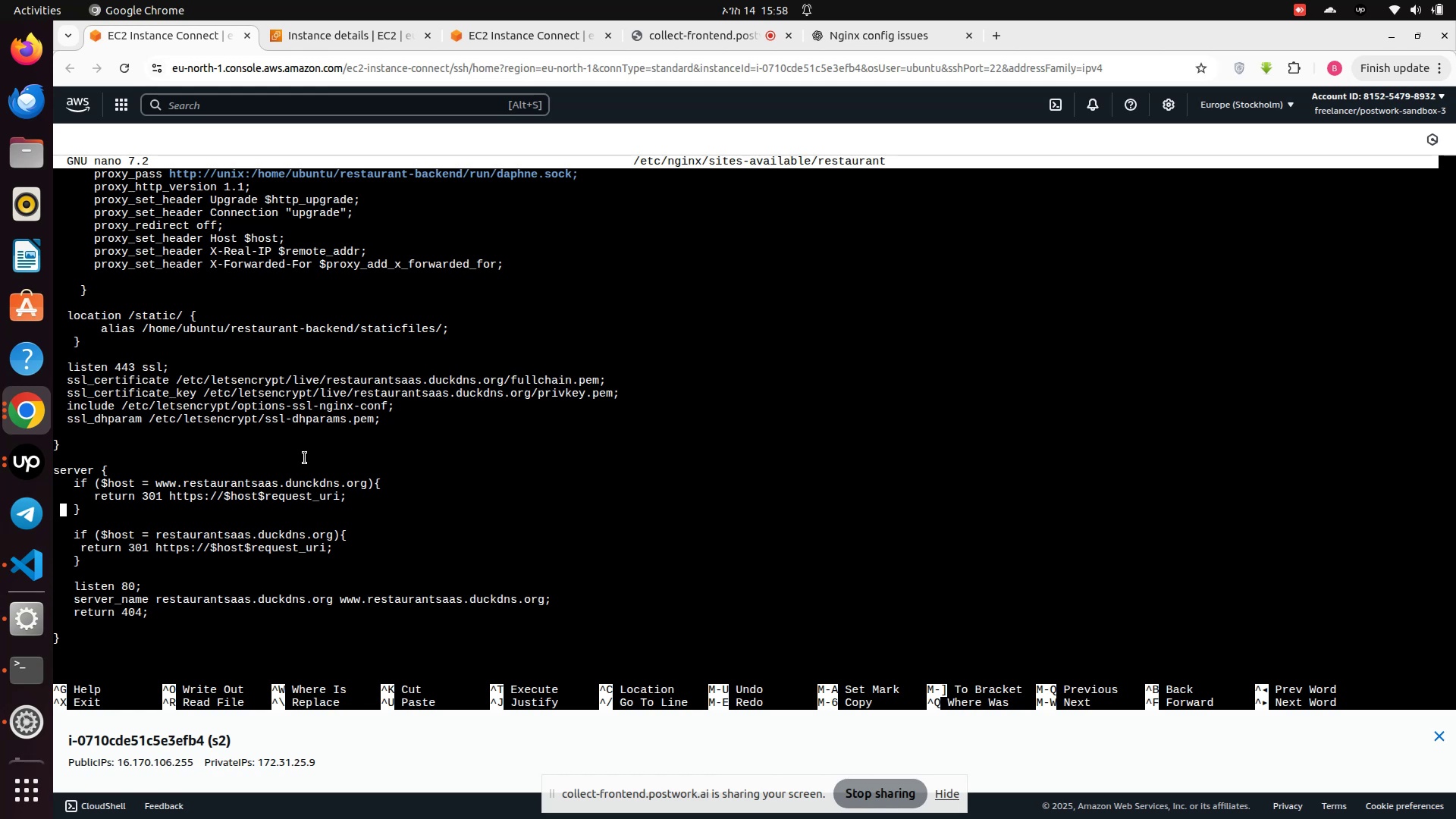 
key(ArrowUp)
 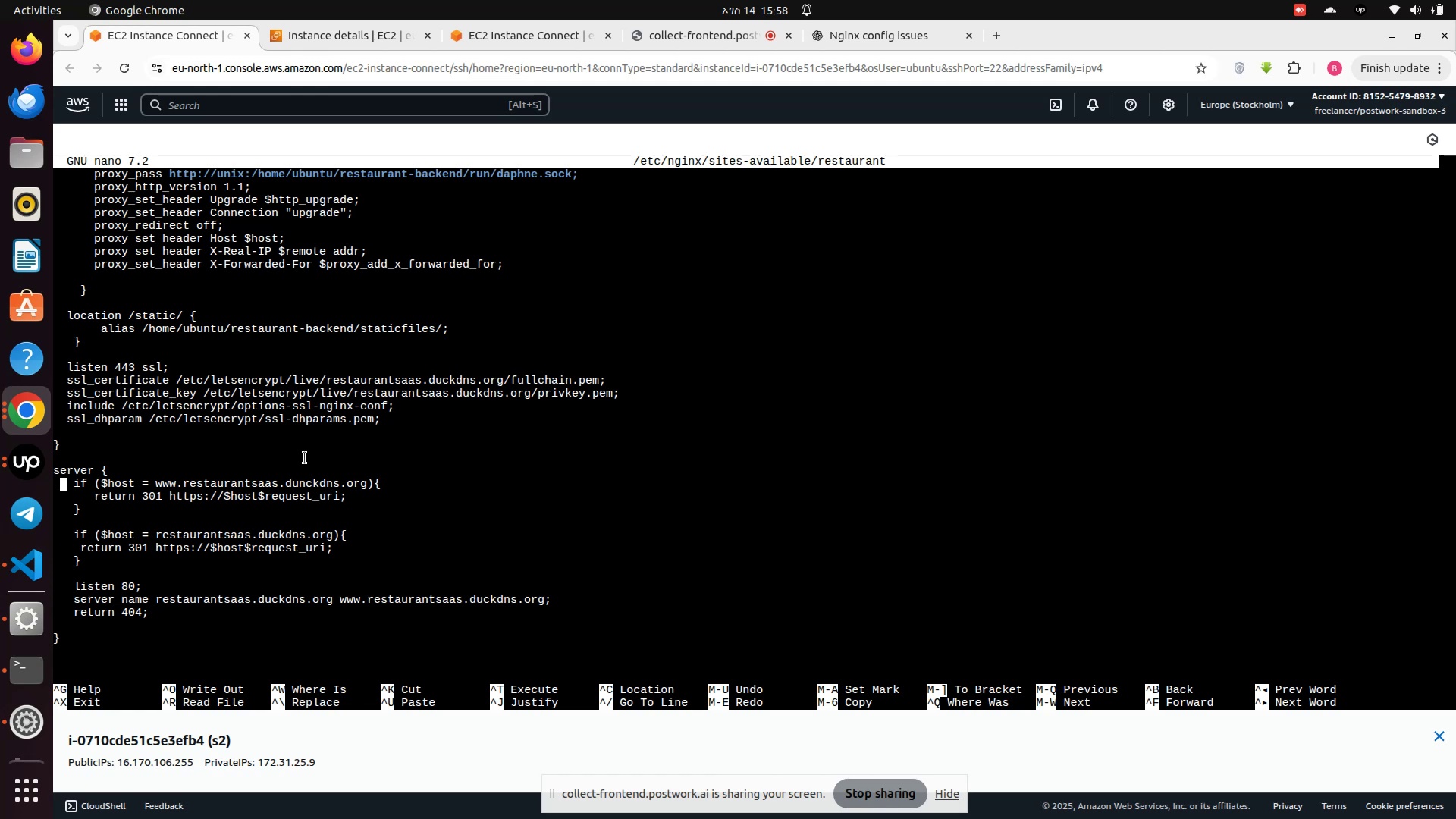 
hold_key(key=ArrowRight, duration=1.03)
 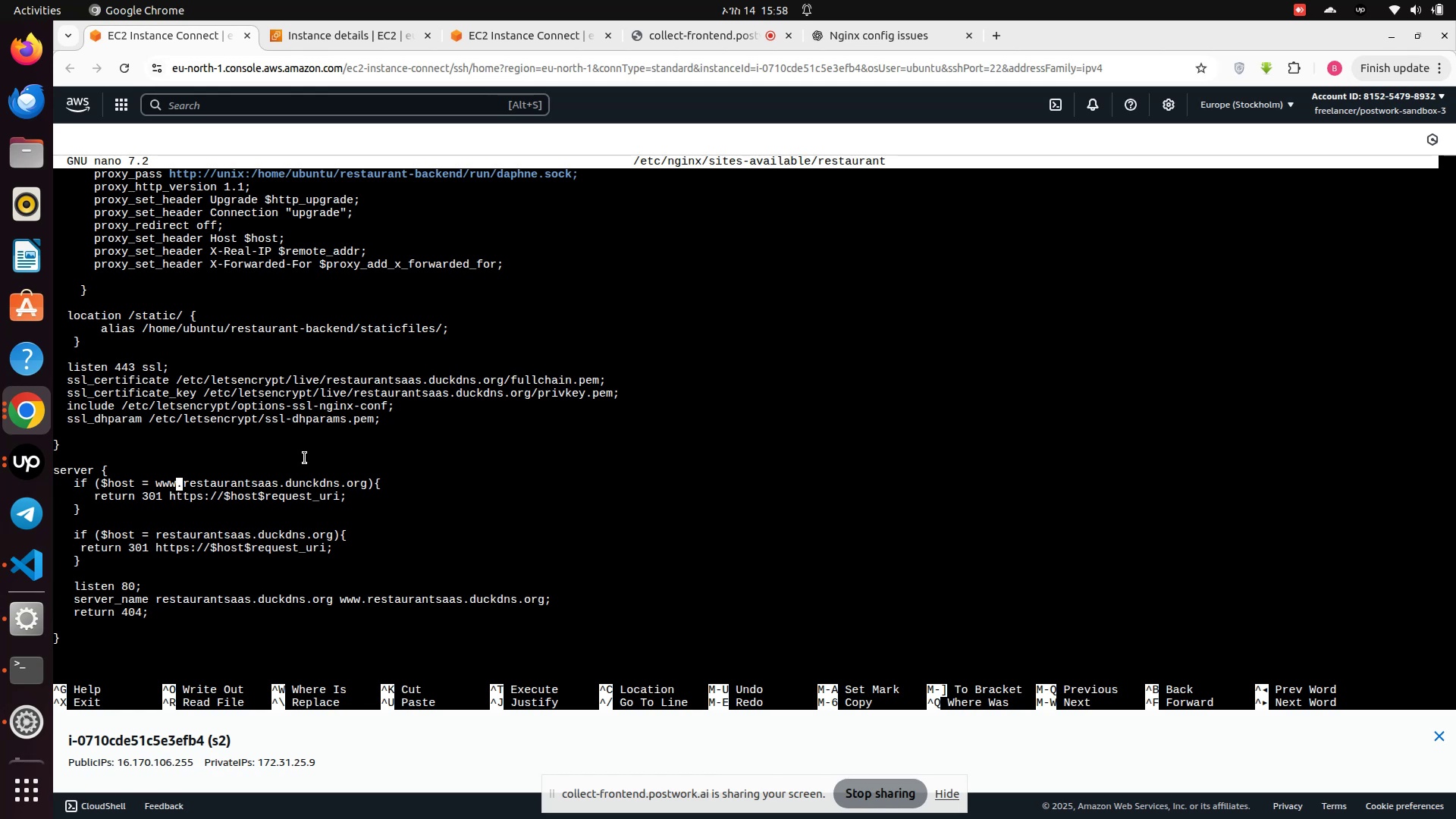 
key(ArrowRight)
 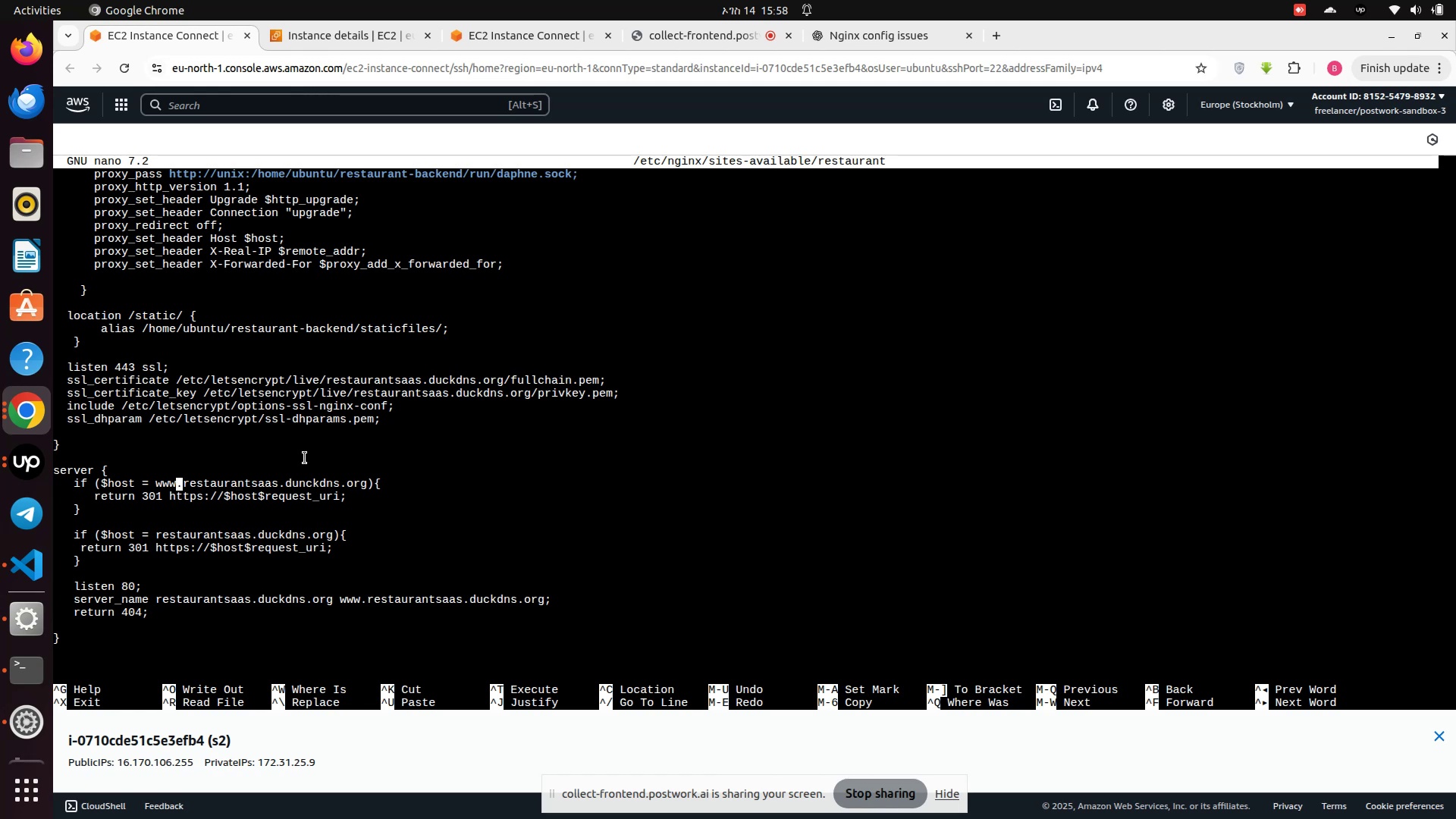 
key(ArrowRight)
 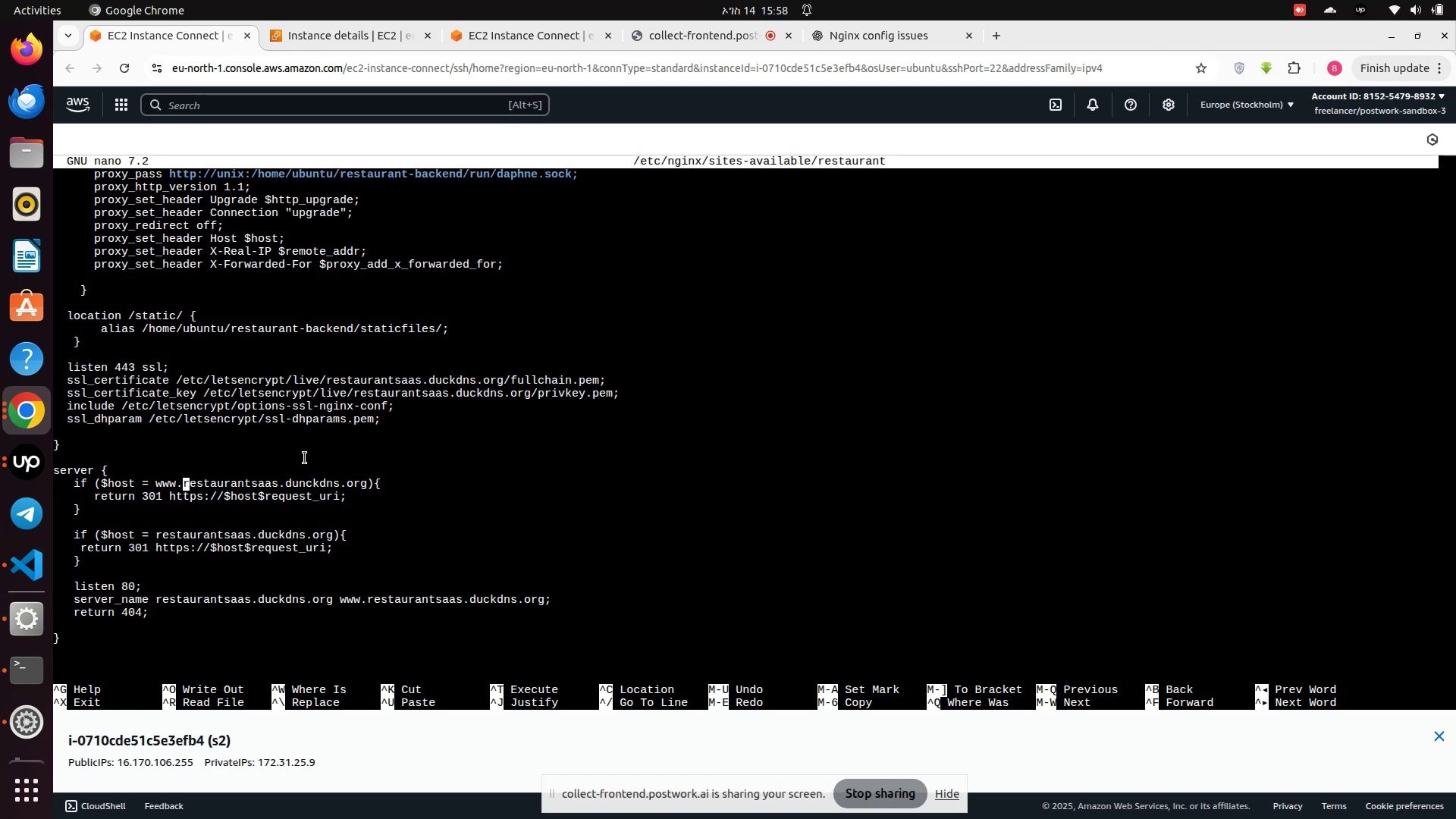 
key(ArrowRight)
 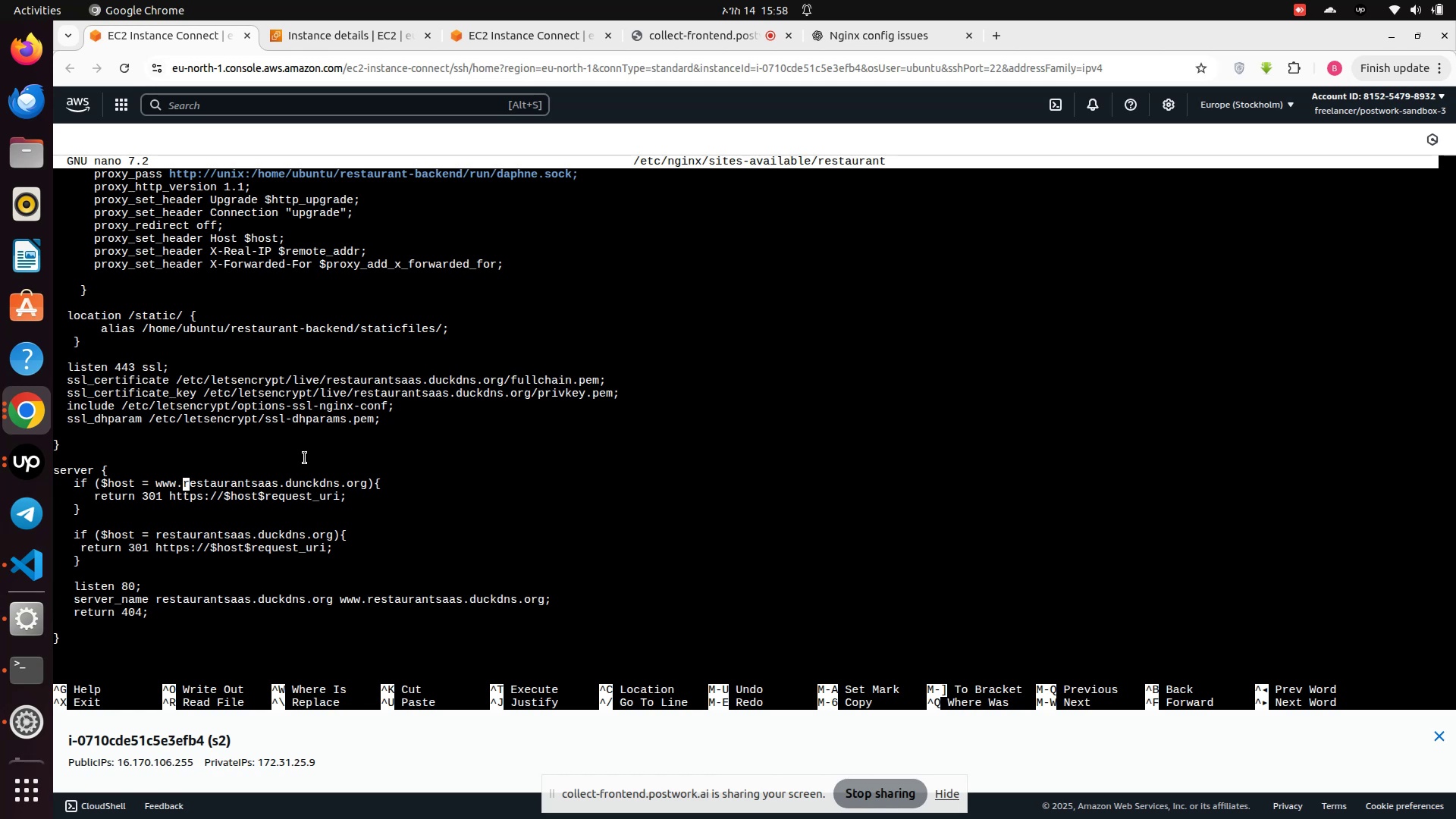 
key(ArrowRight)
 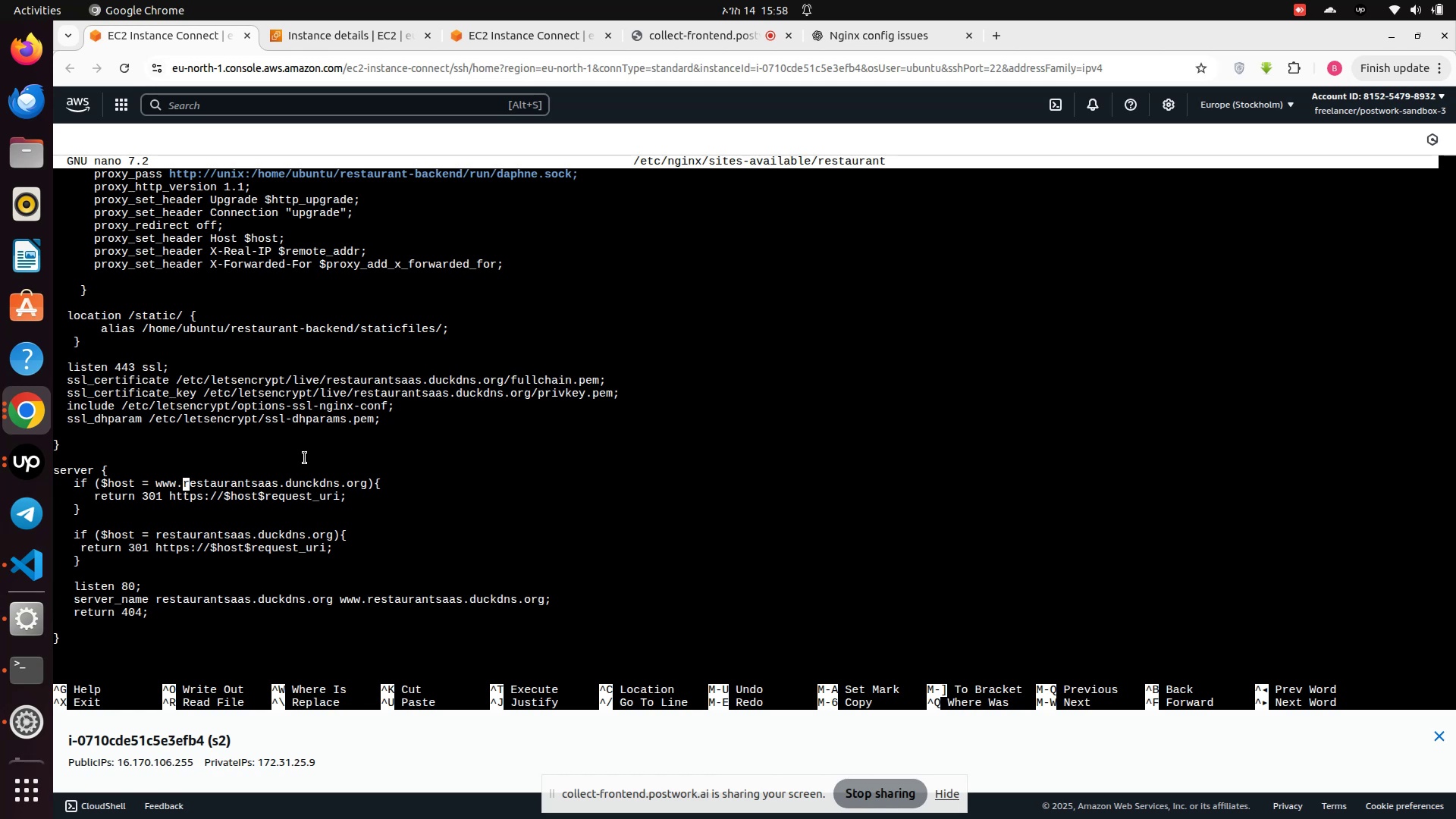 
key(ArrowRight)
 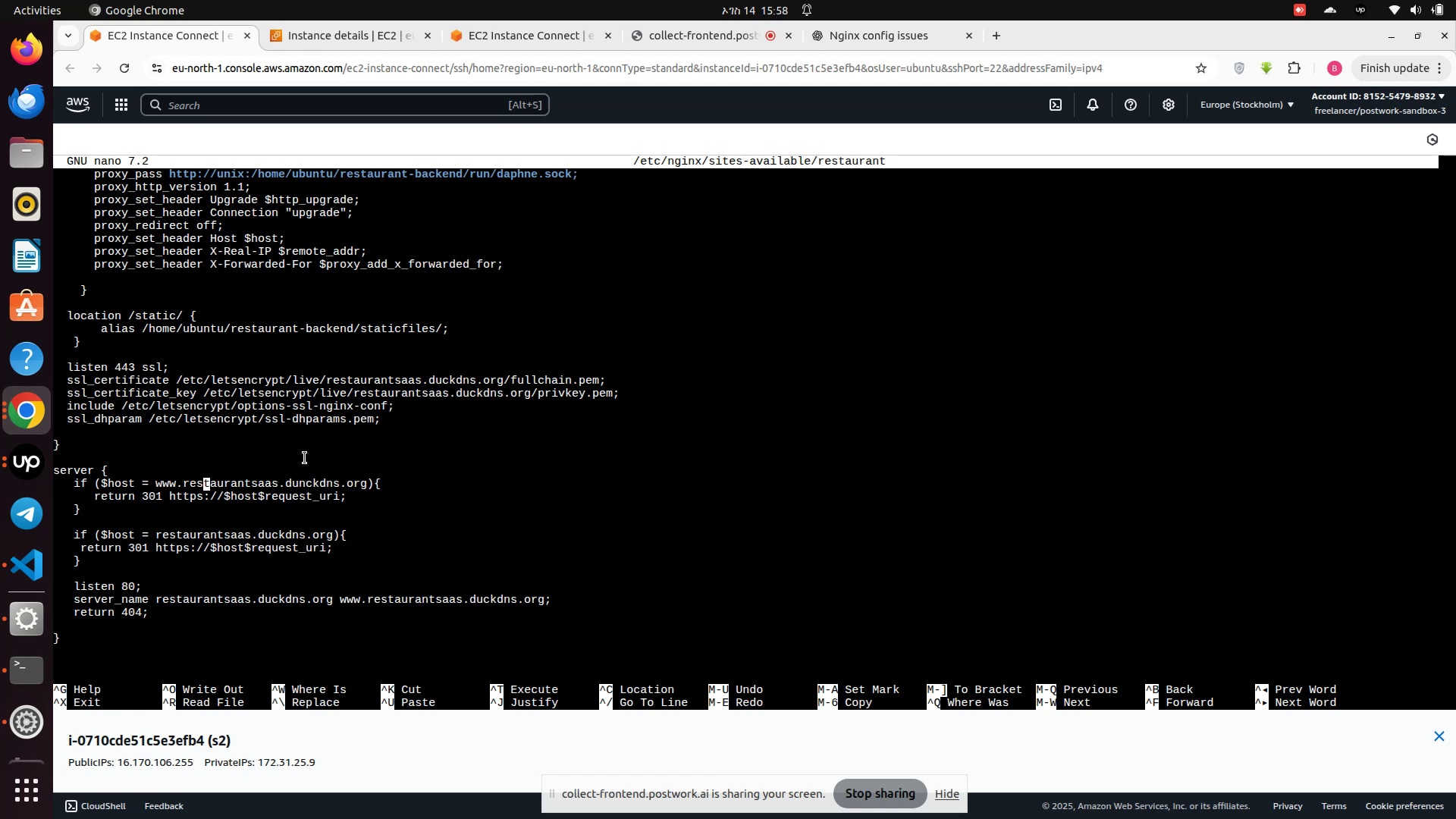 
key(ArrowRight)
 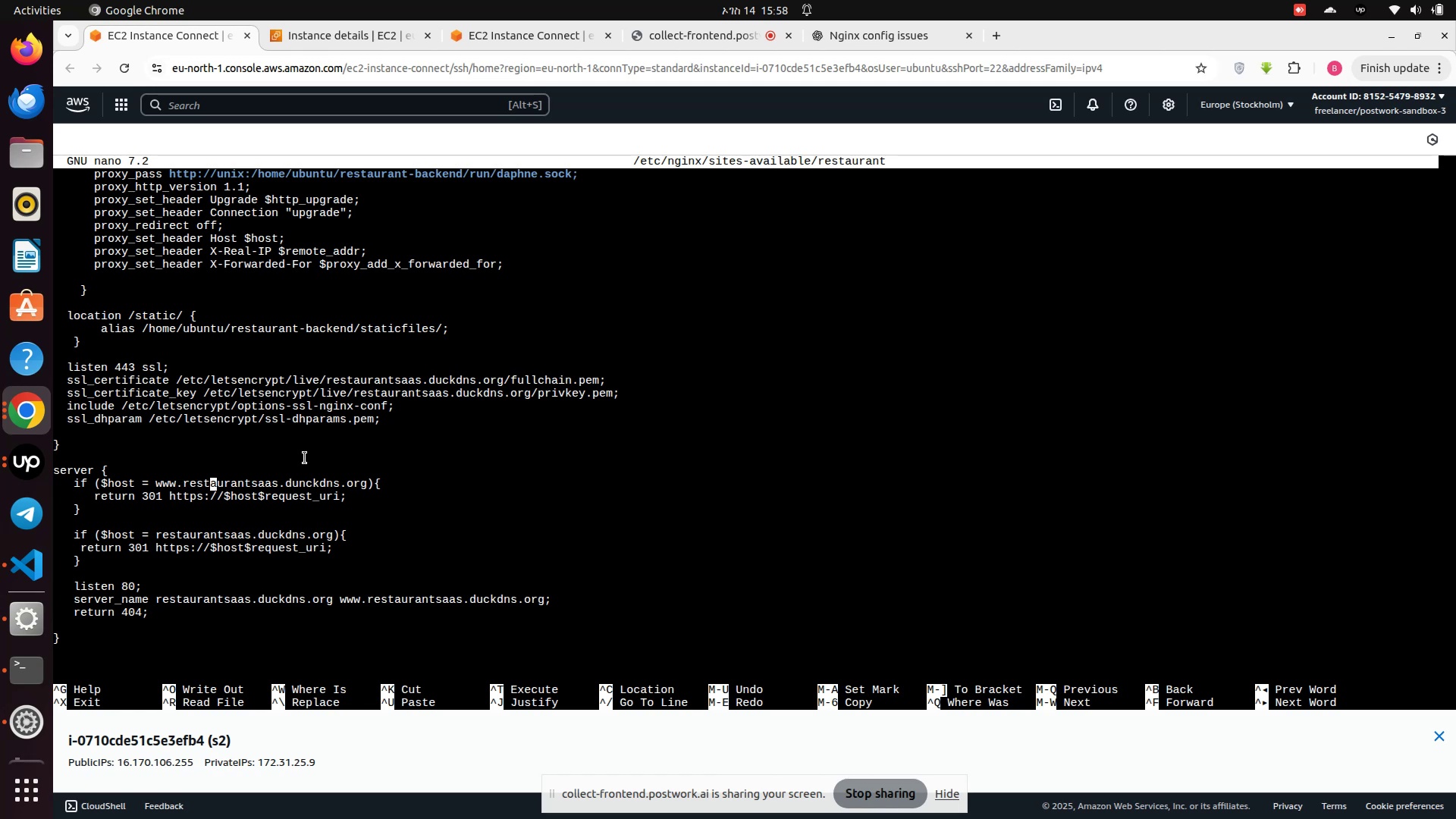 
key(ArrowRight)
 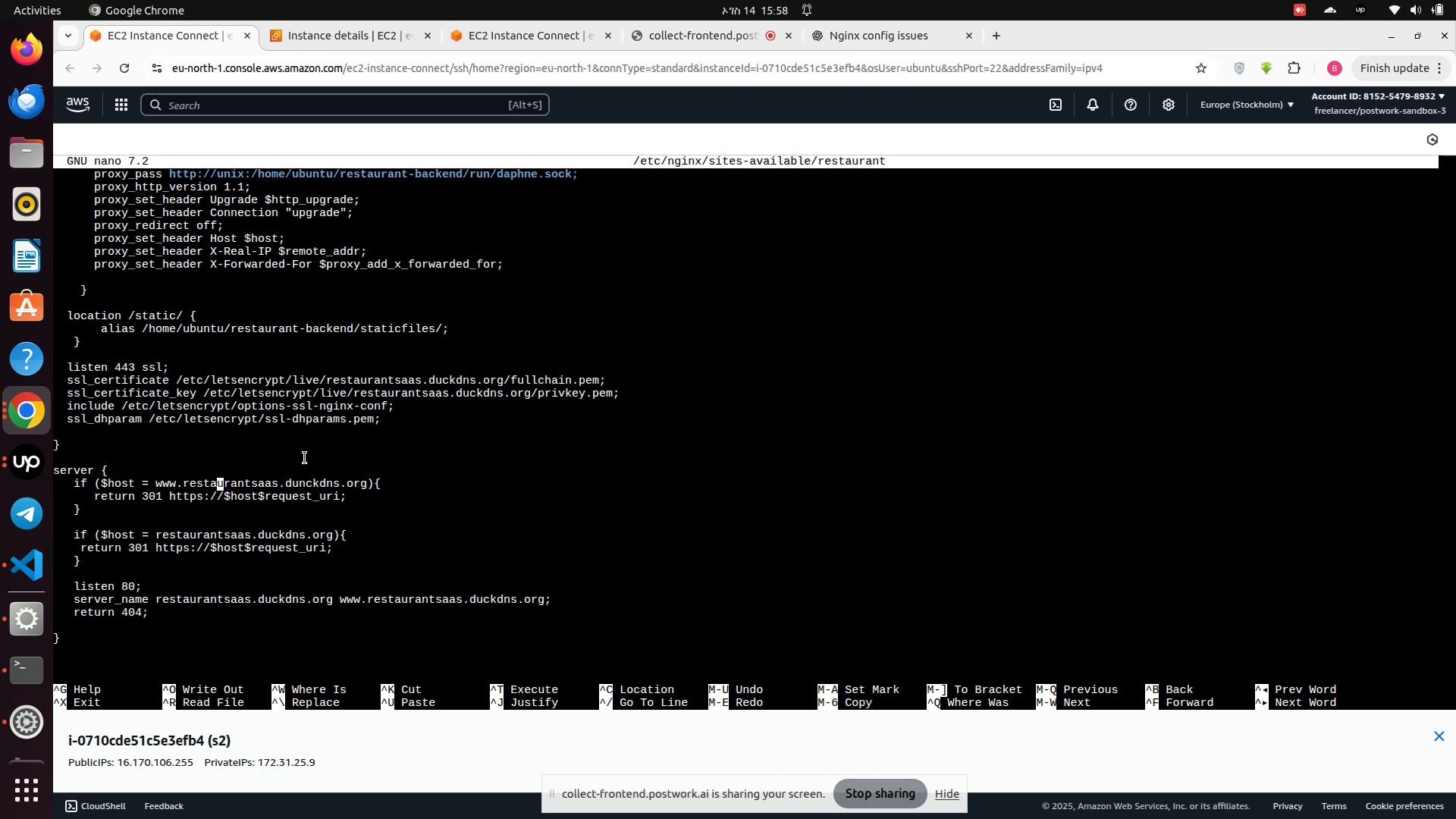 
key(ArrowRight)
 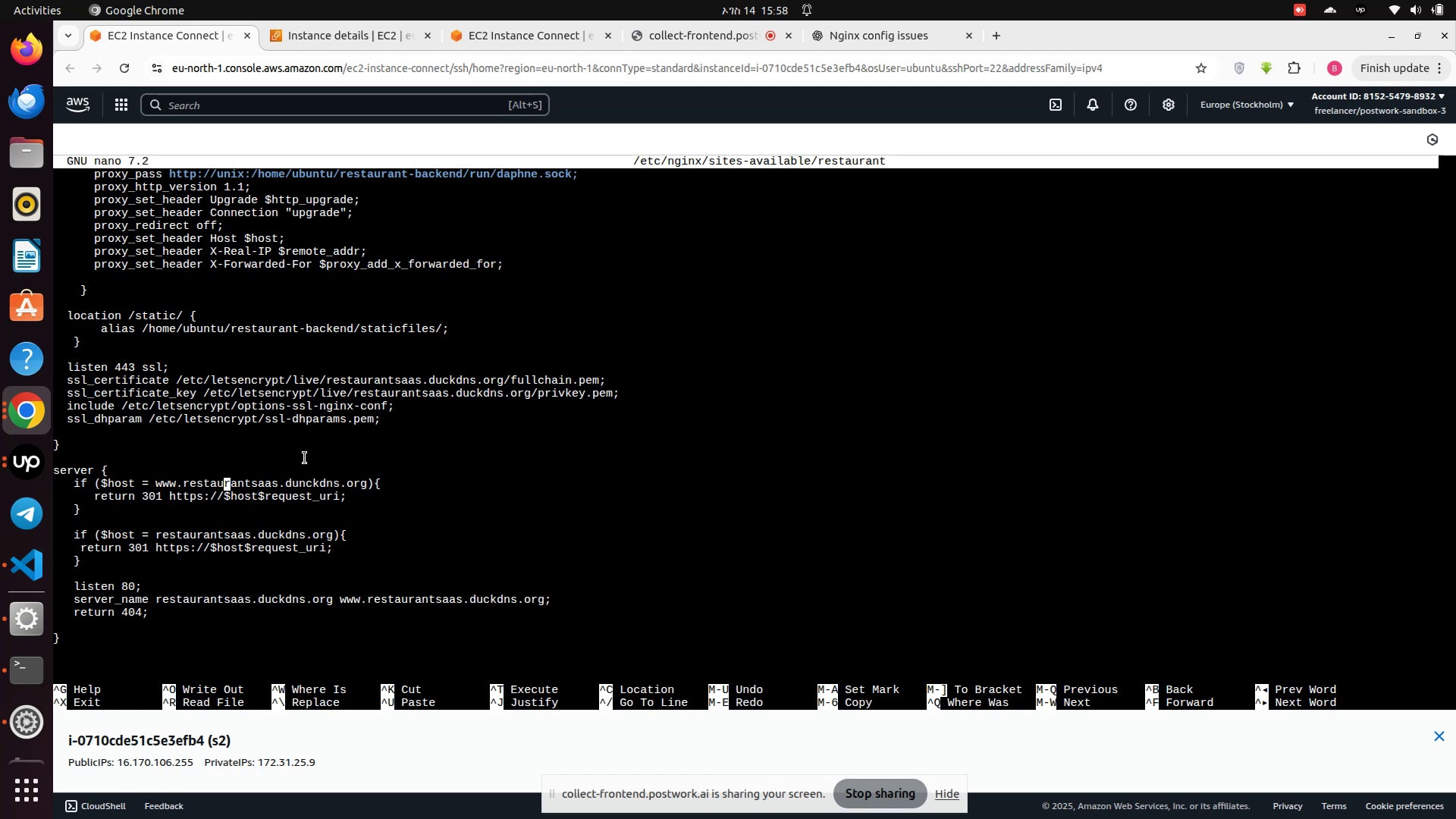 
key(ArrowRight)
 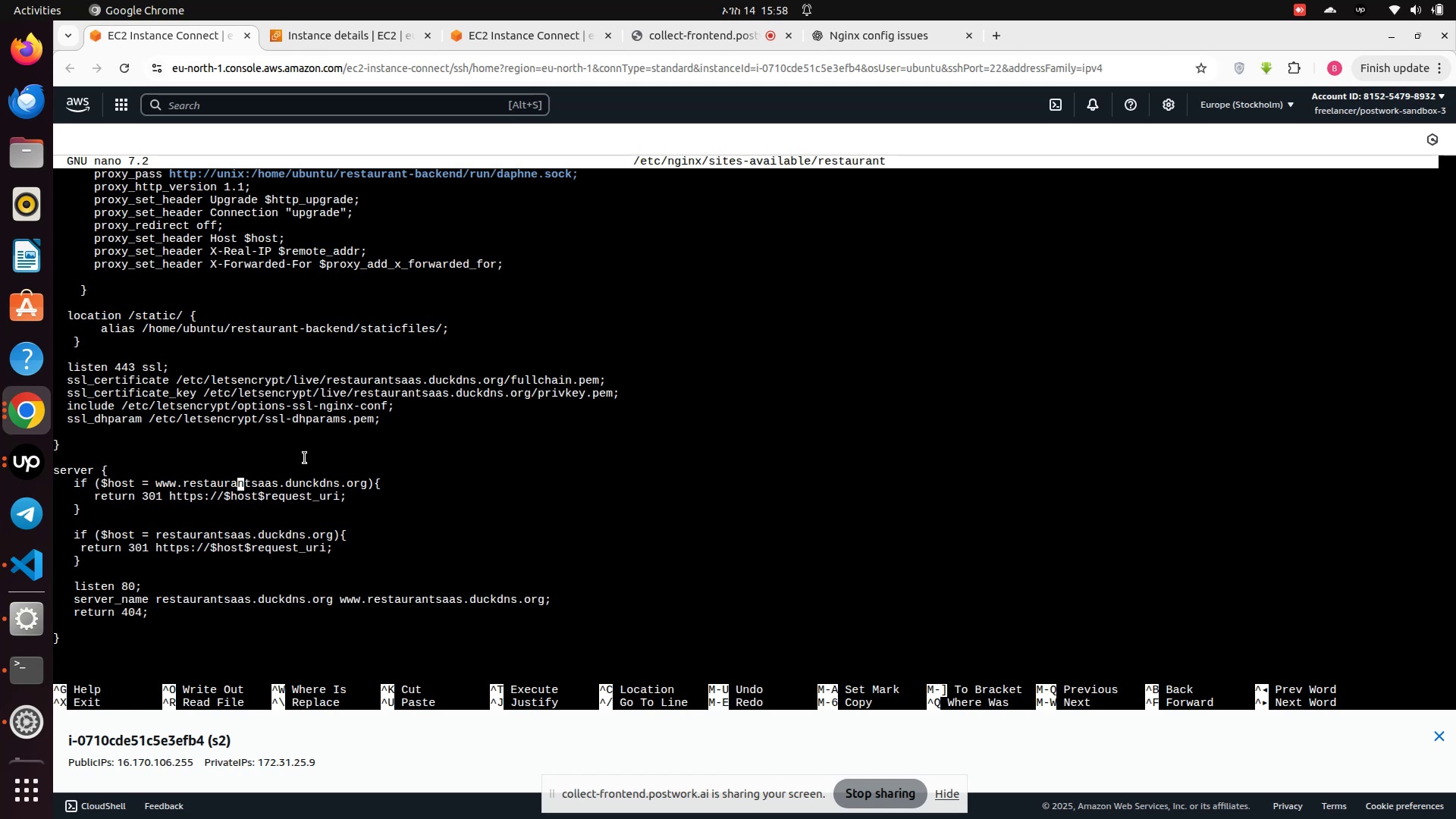 
key(ArrowRight)
 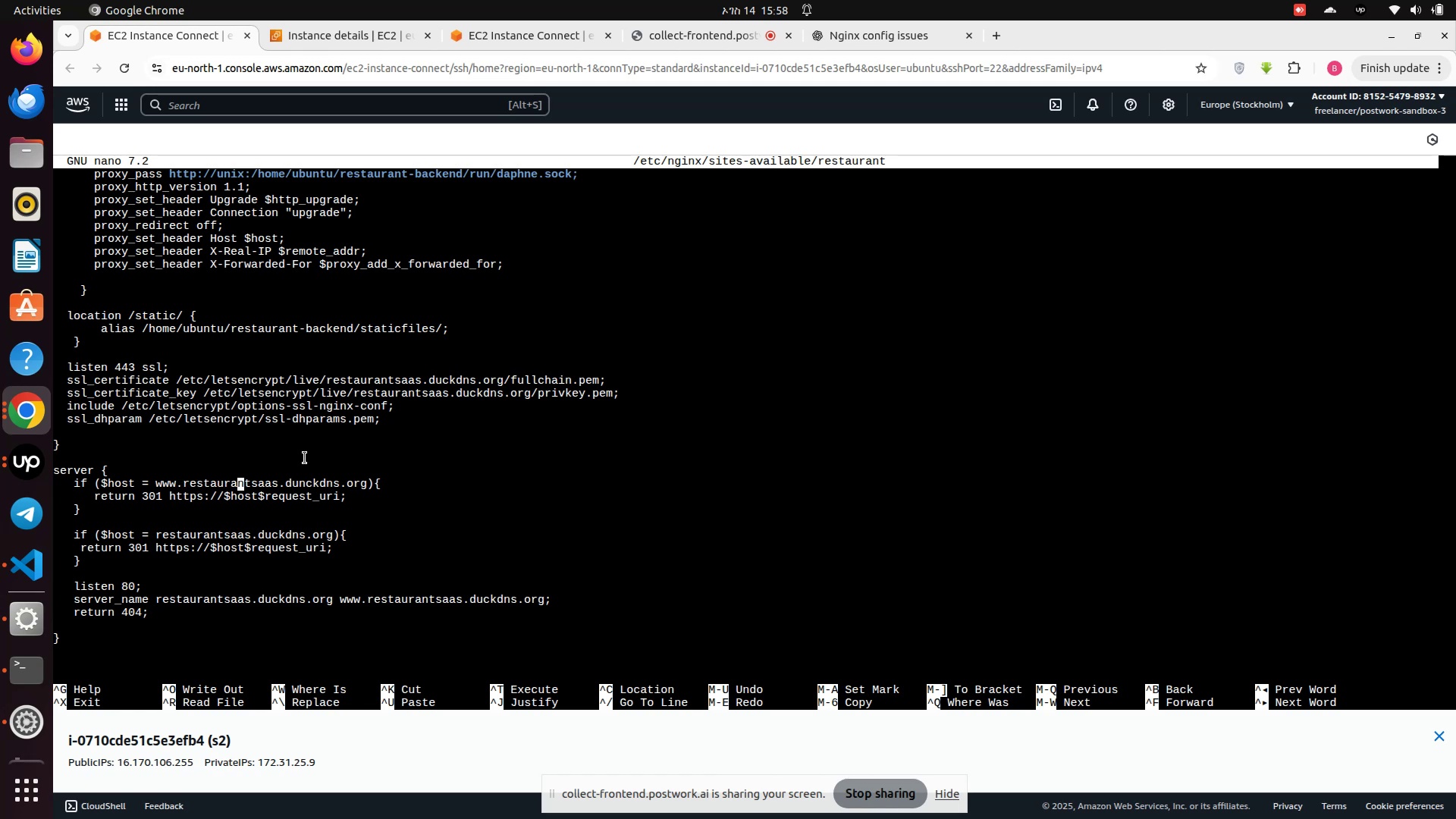 
key(ArrowRight)
 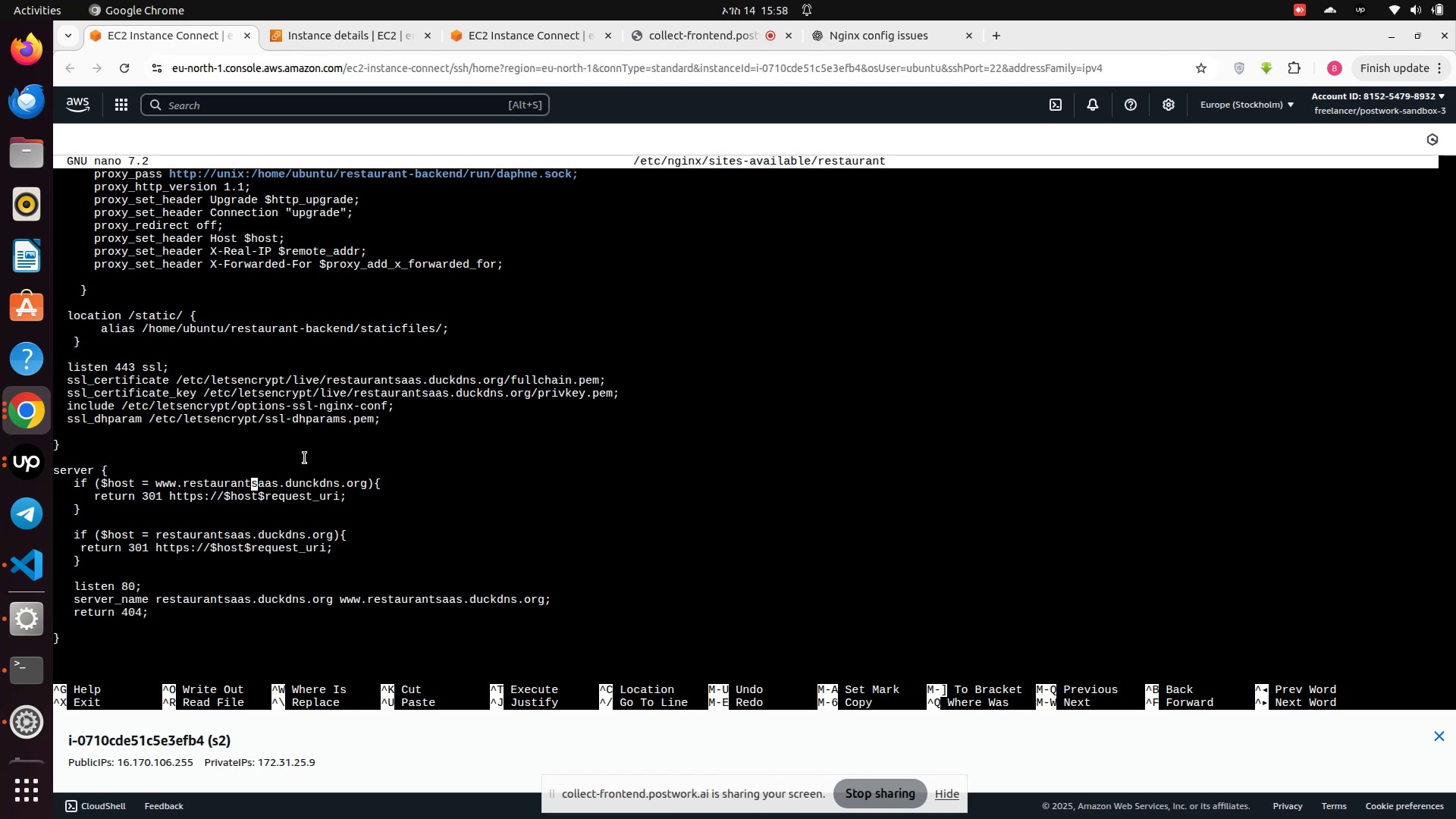 
key(ArrowRight)
 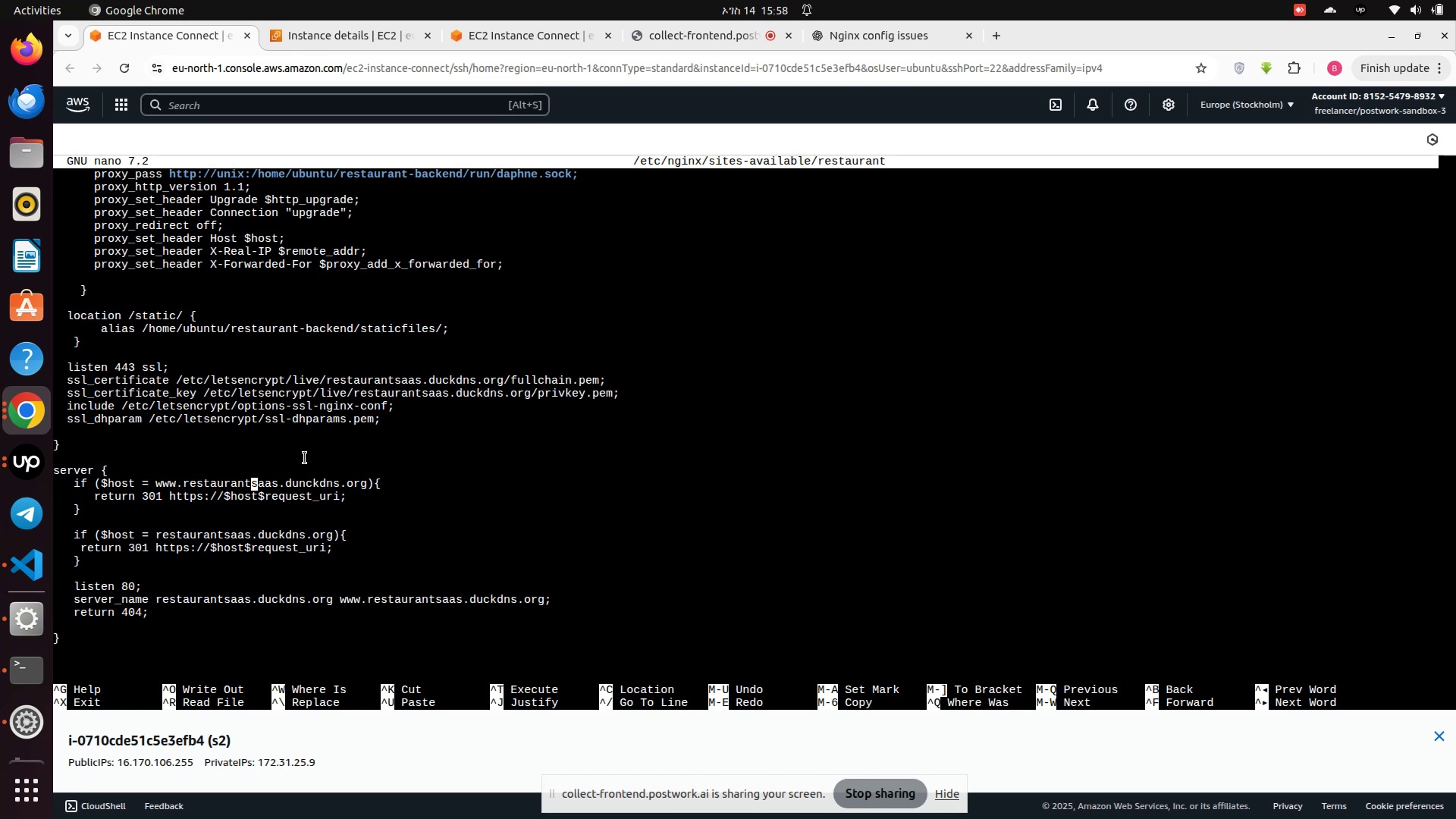 
key(ArrowRight)
 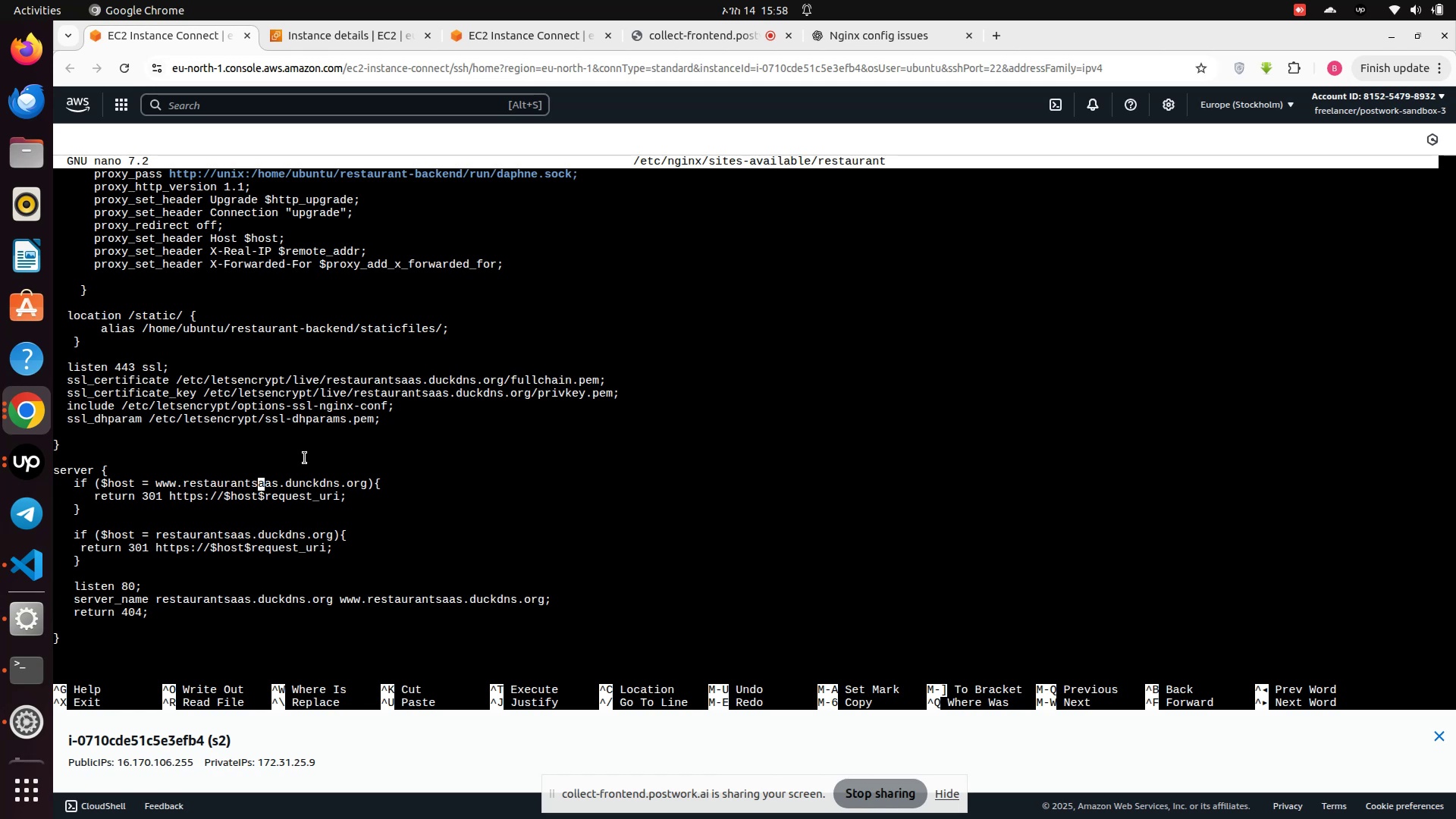 
key(ArrowRight)
 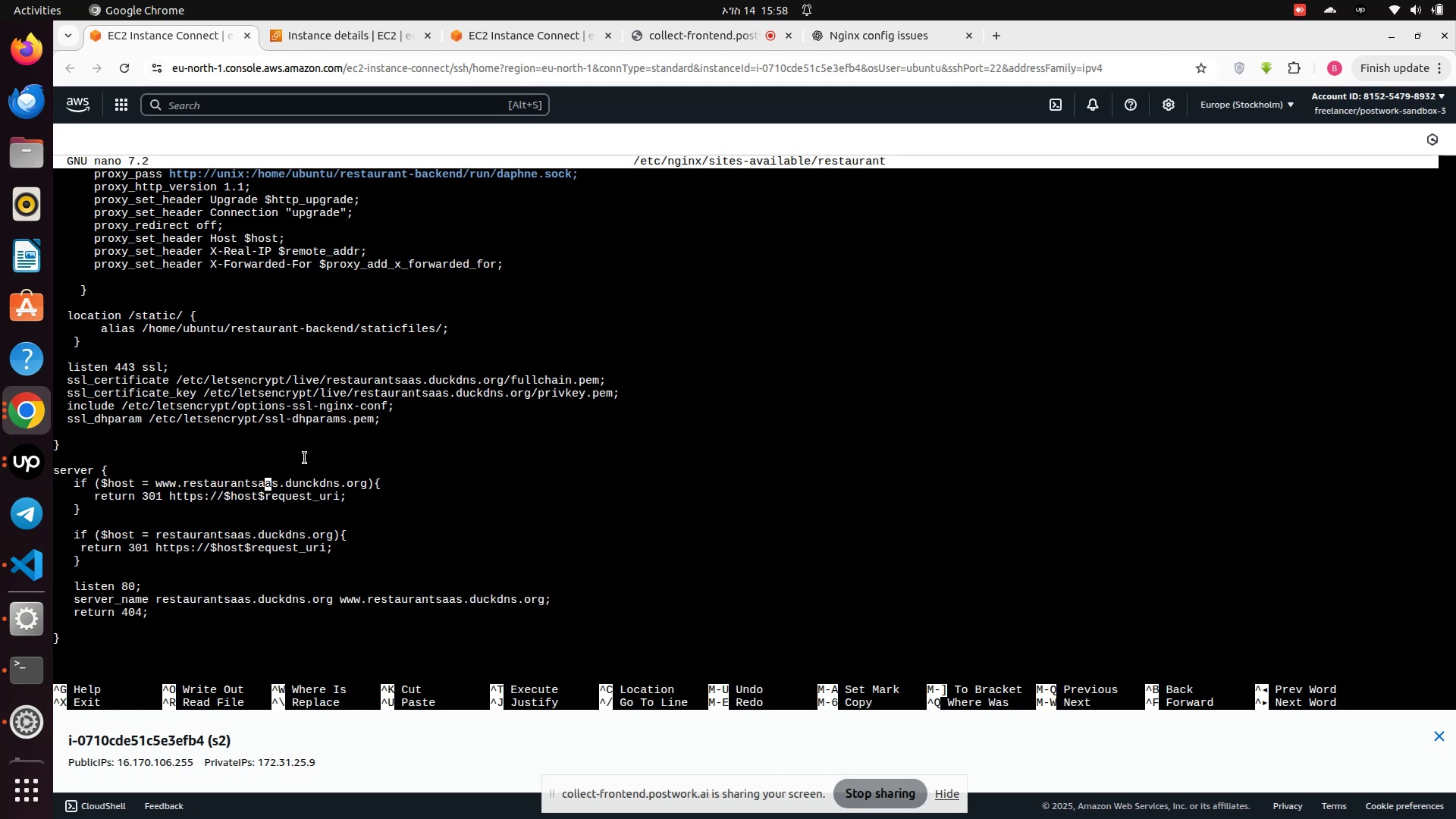 
key(ArrowRight)
 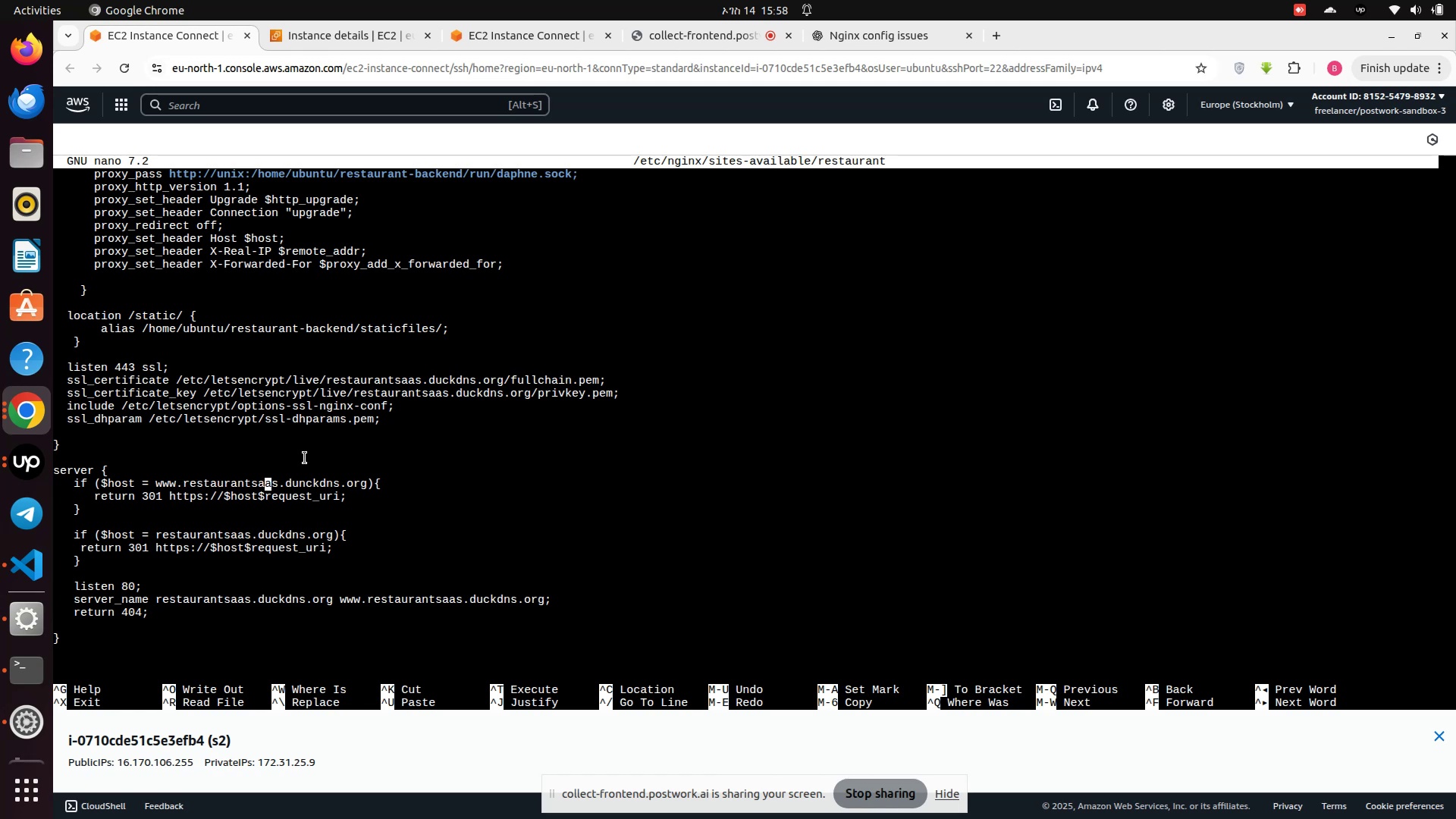 
key(ArrowRight)
 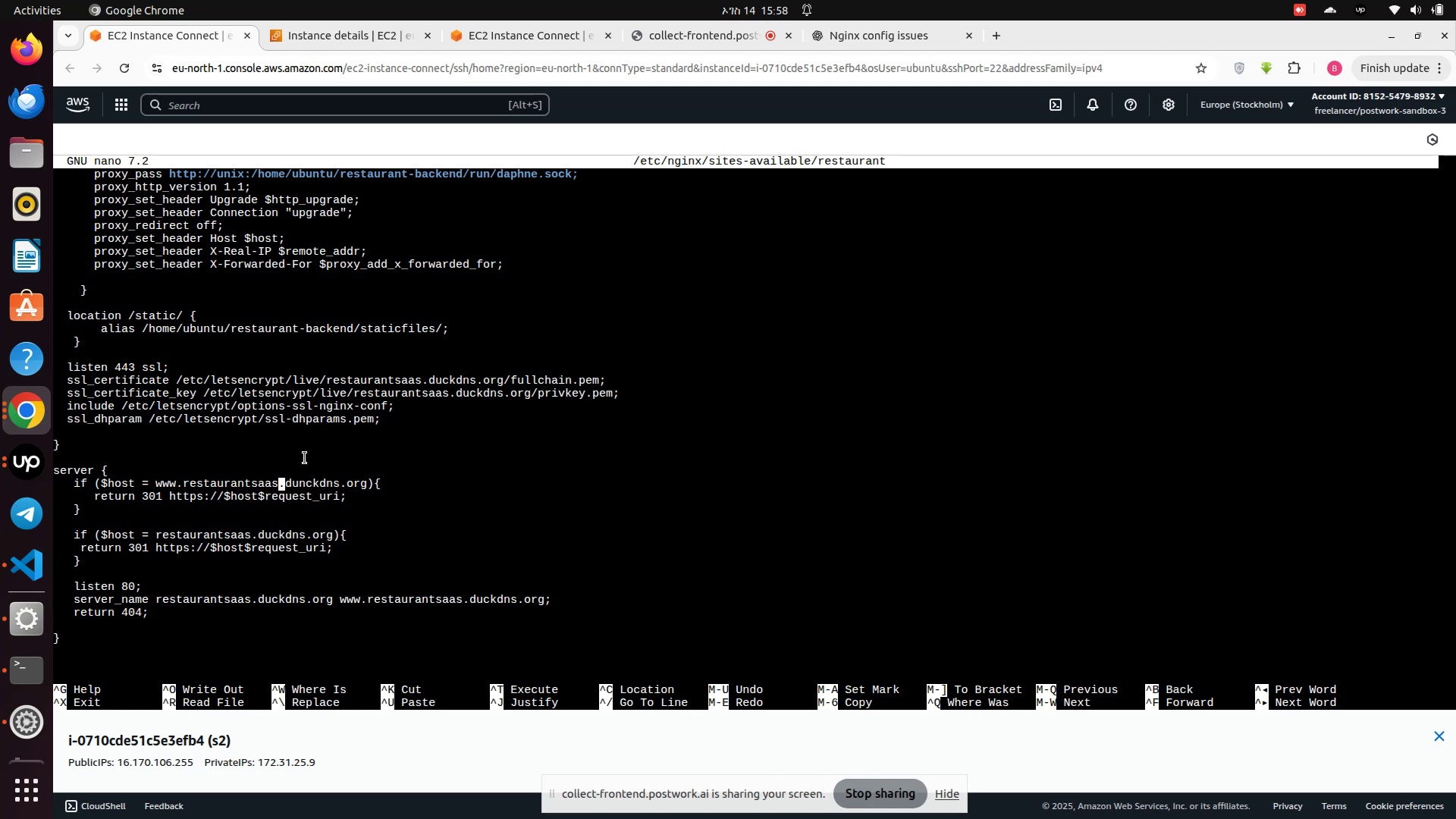 
key(ArrowRight)
 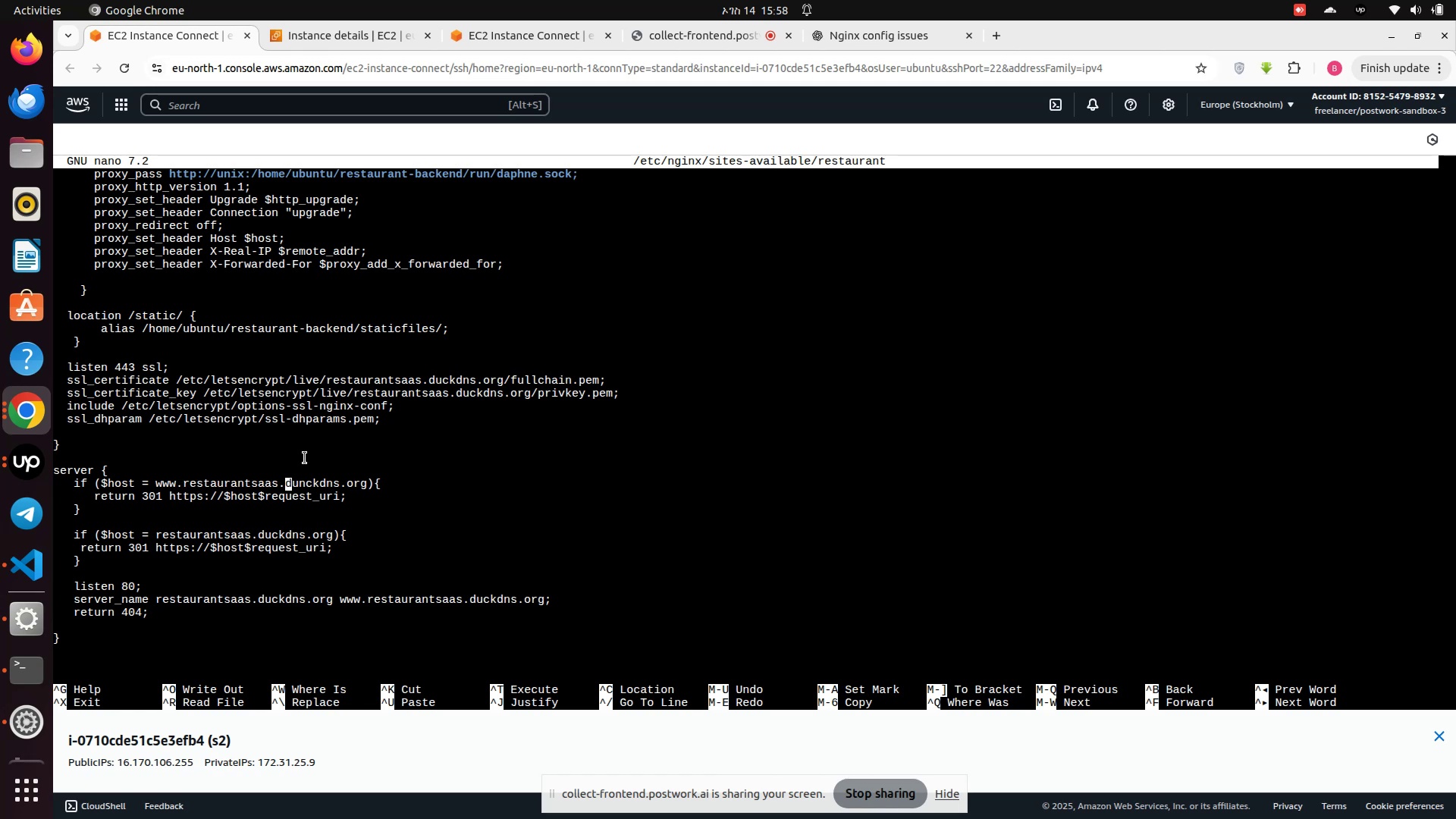 
key(ArrowRight)
 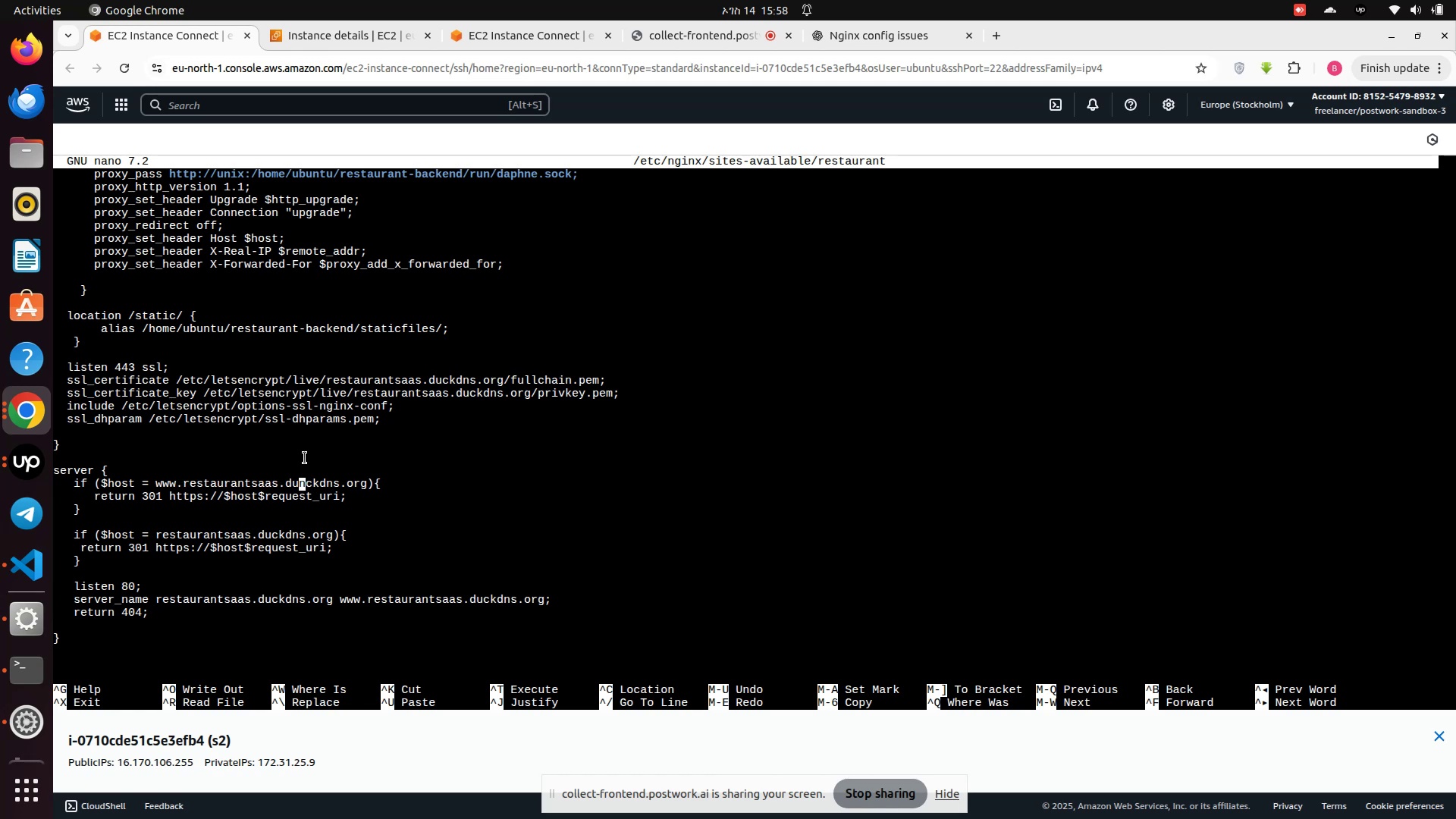 
key(ArrowRight)
 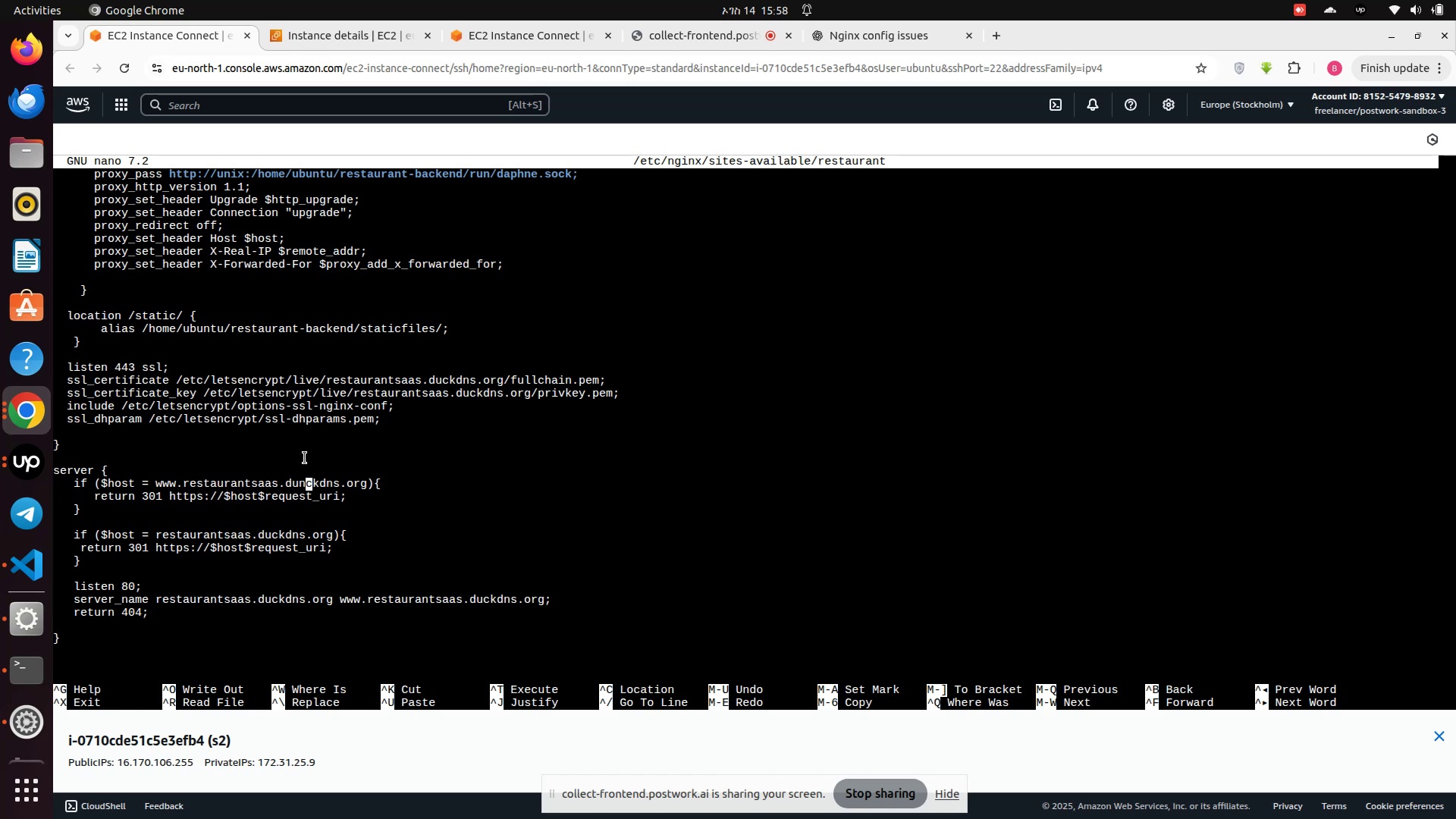 
key(Backspace)
 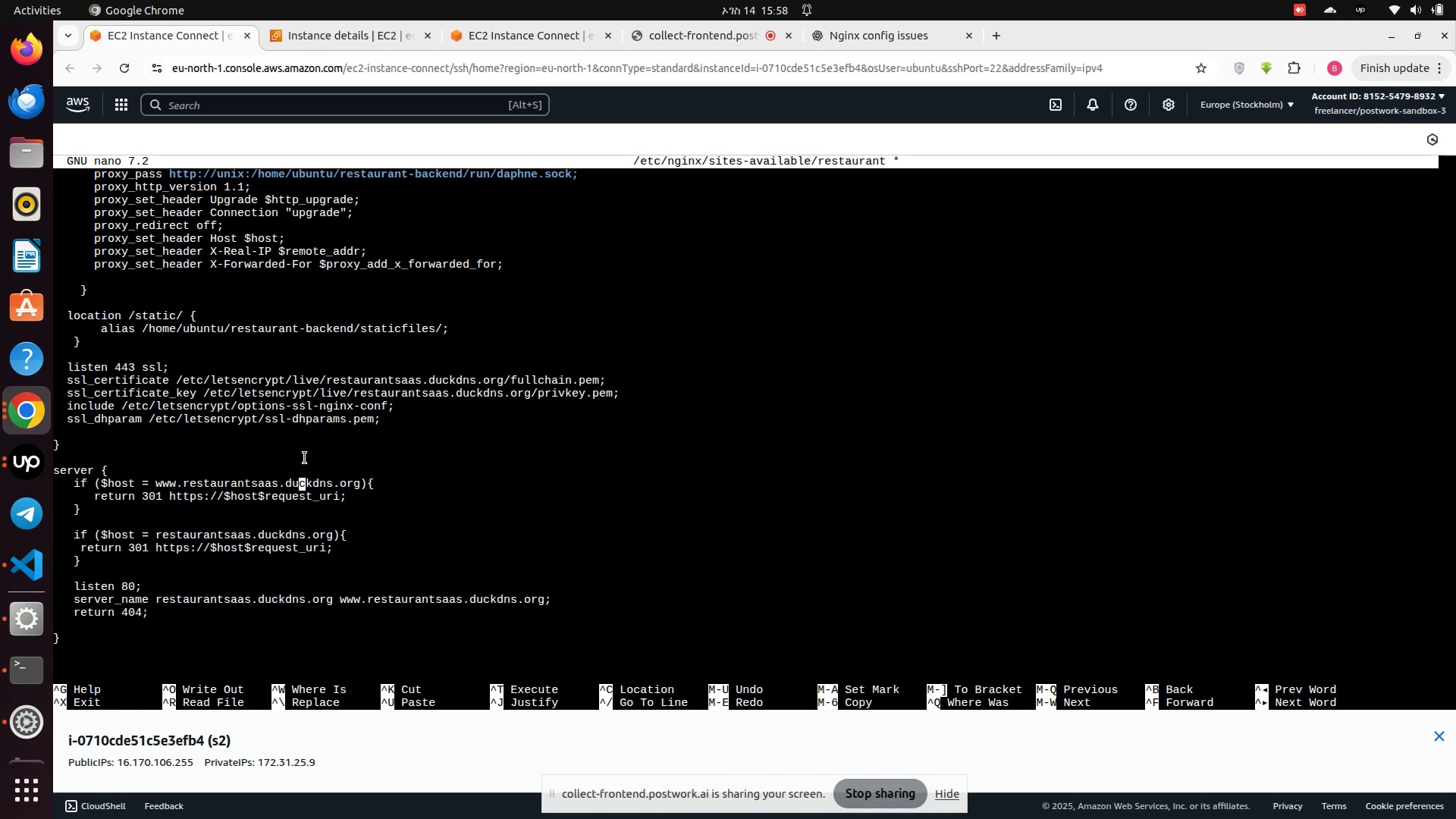 
key(Control+S)
 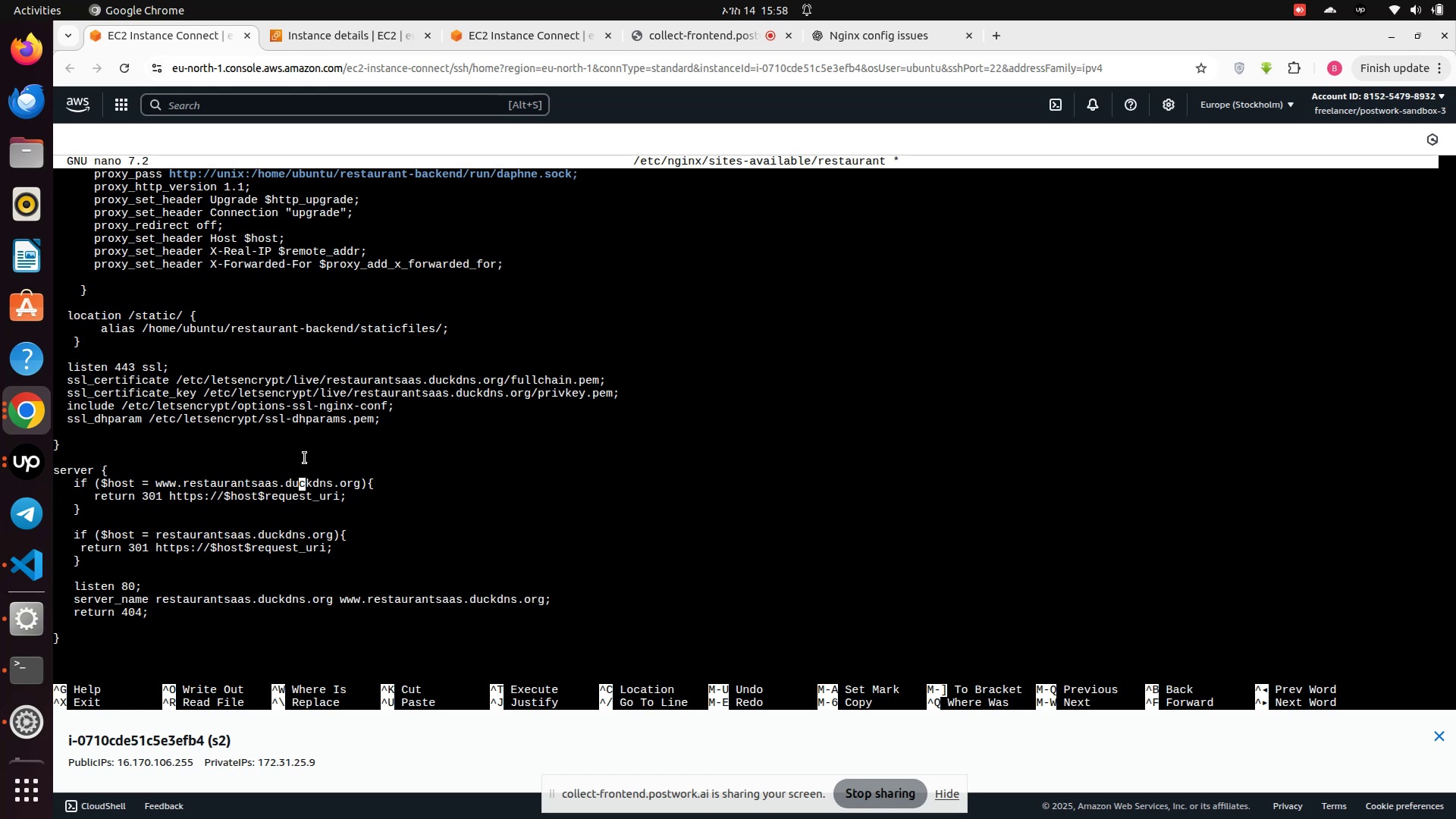 
key(Control+X)
 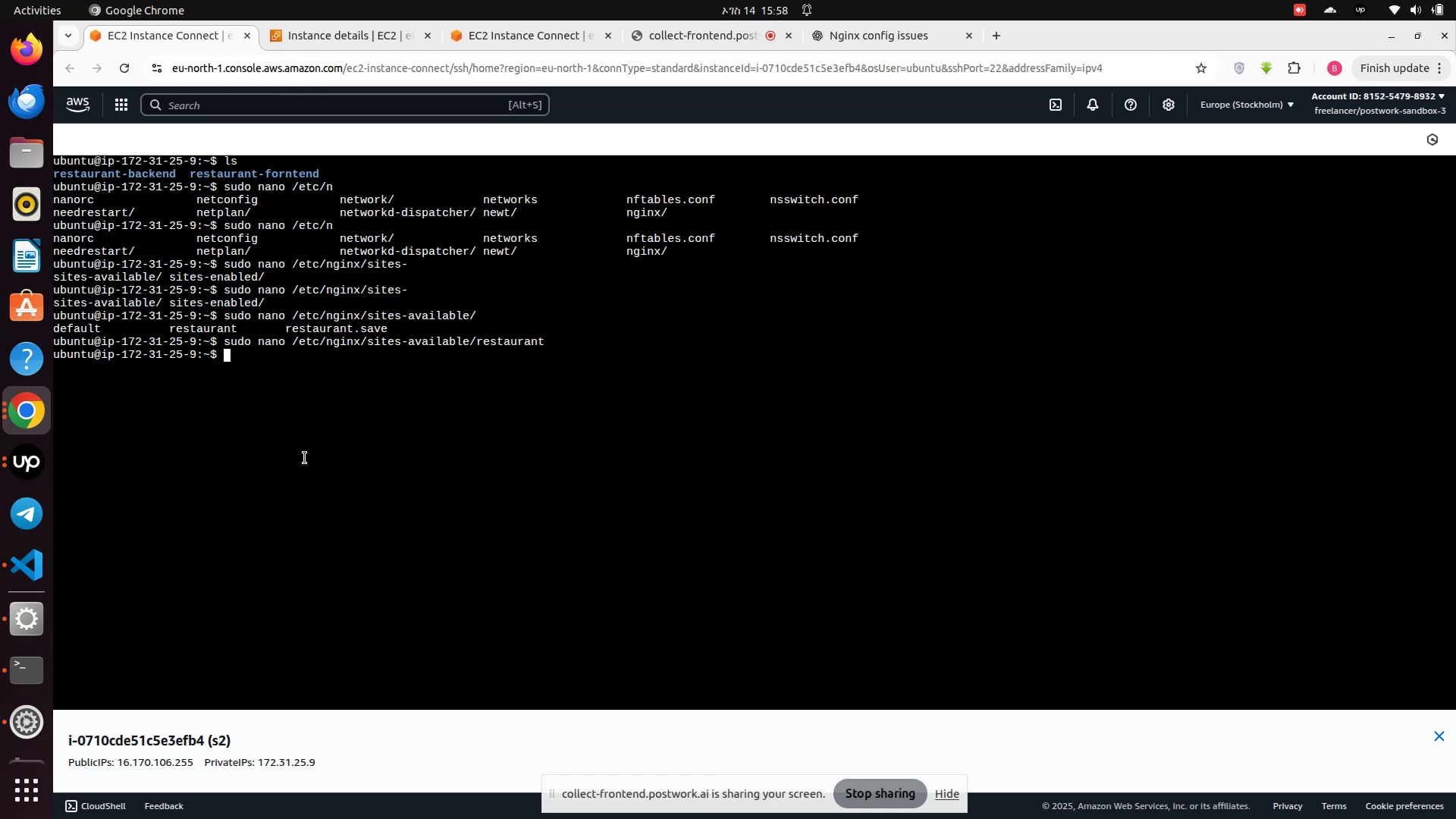 
key(ArrowUp)
 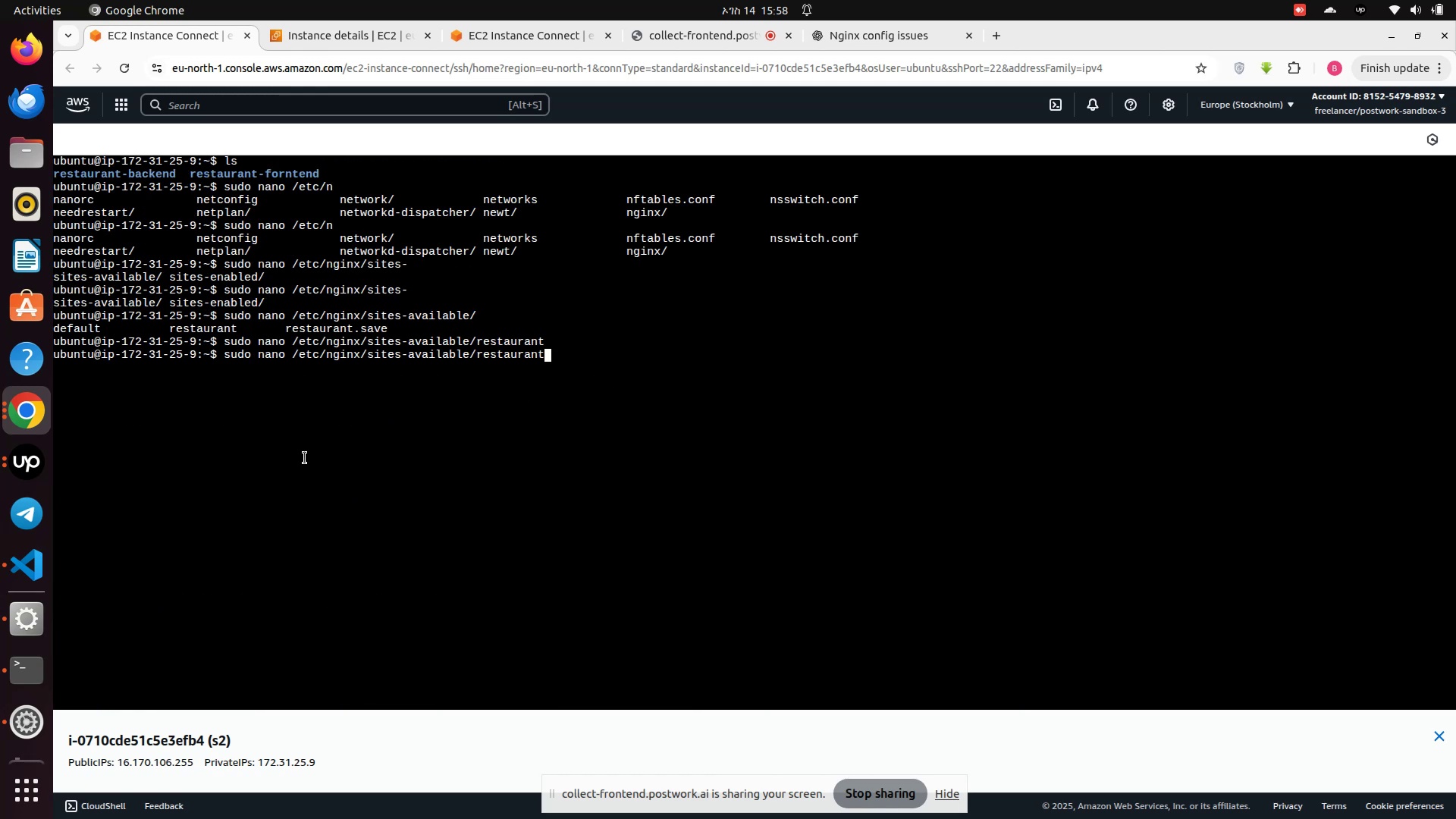 
key(ArrowUp)
 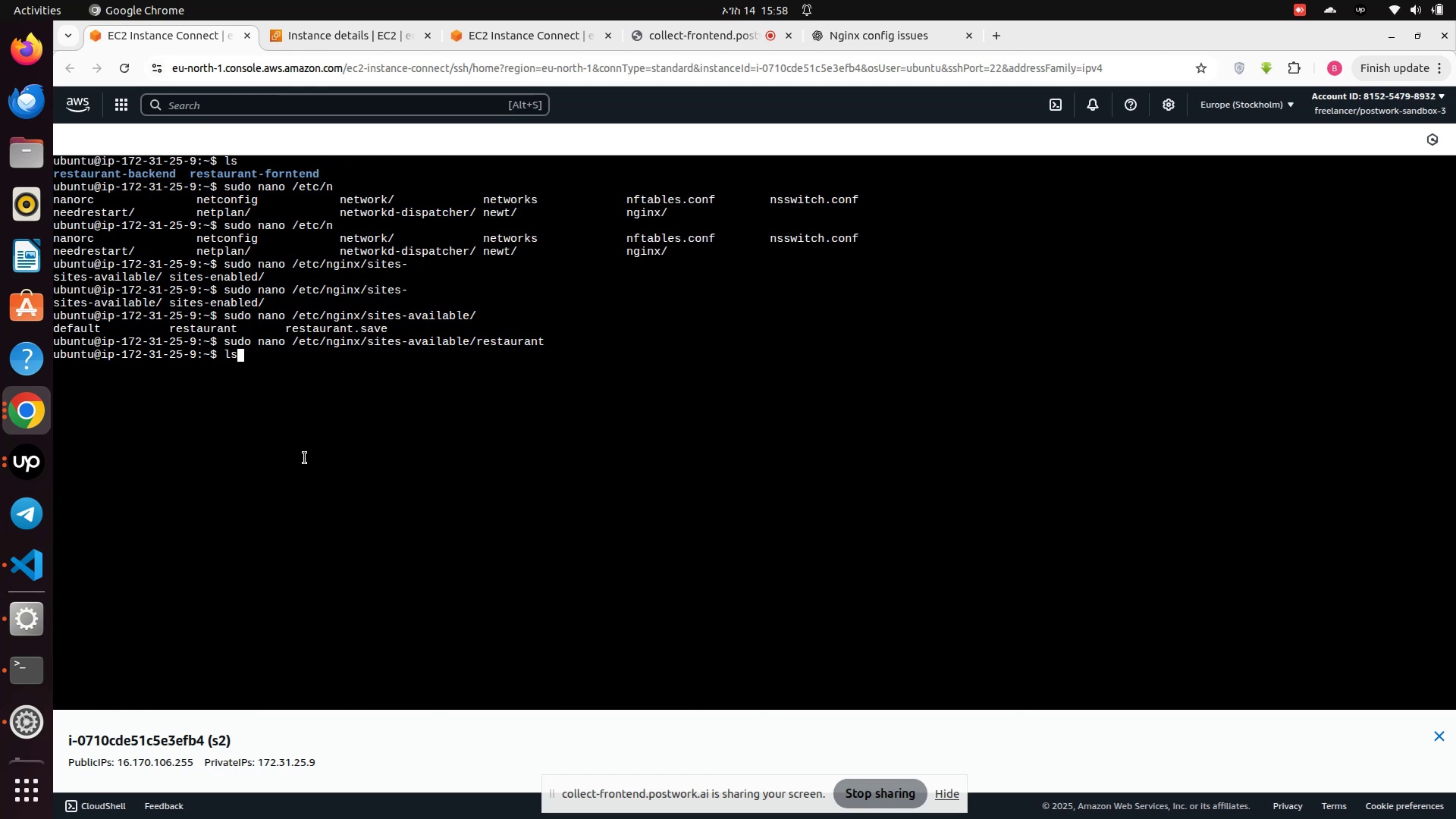 
key(ArrowUp)
 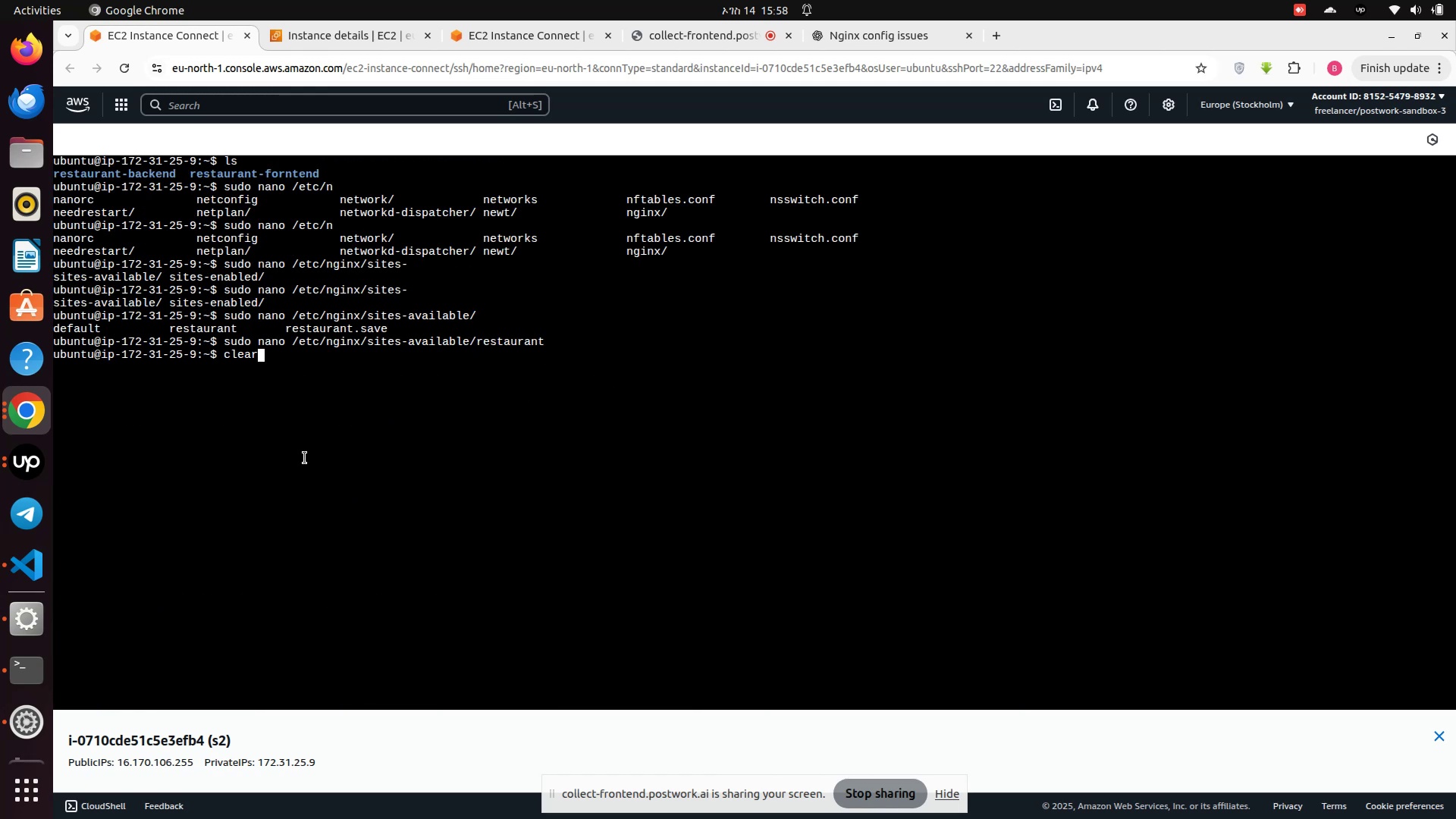 
key(ArrowUp)
 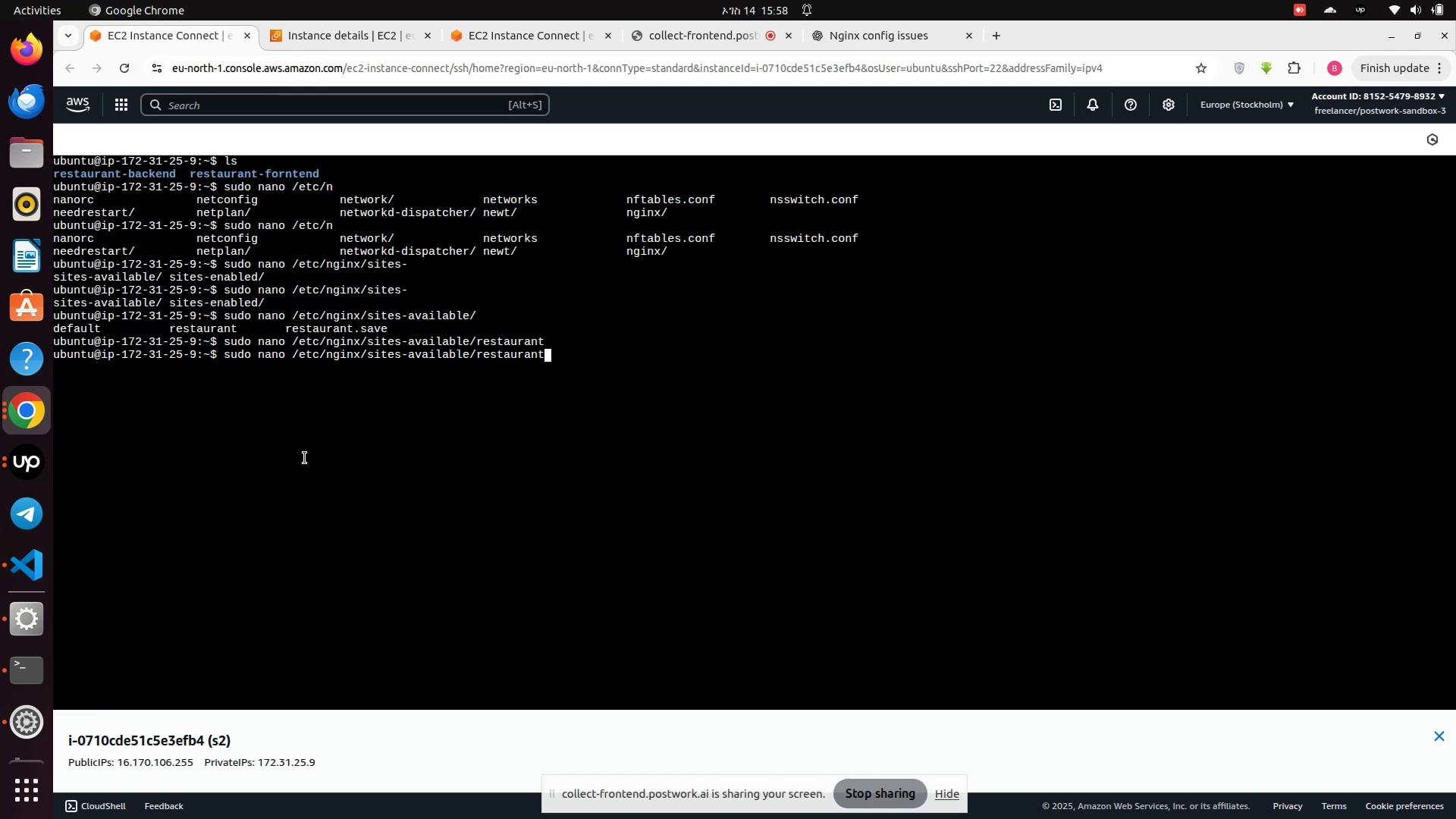 
key(Enter)
 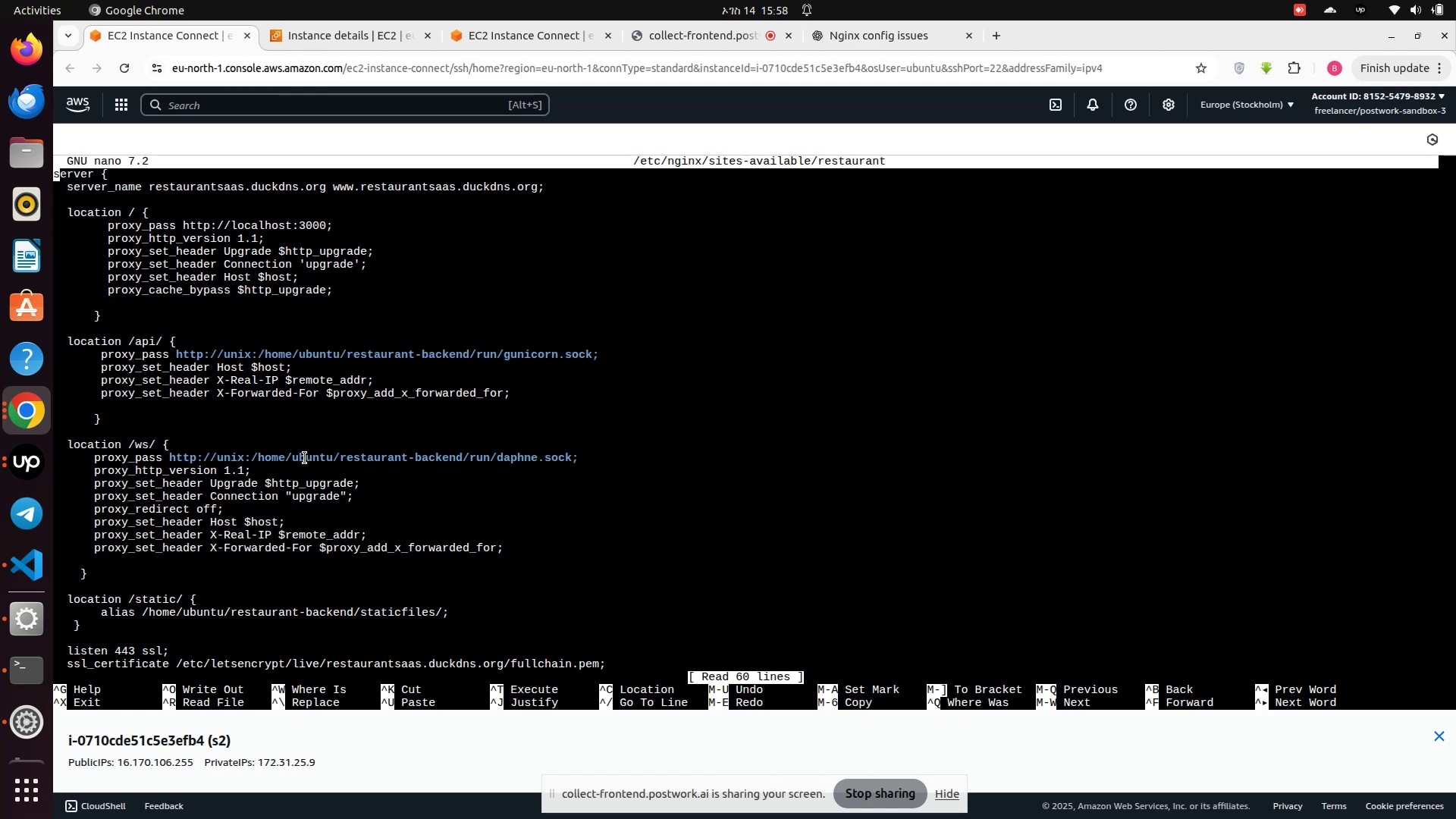 
key(Control+X)
 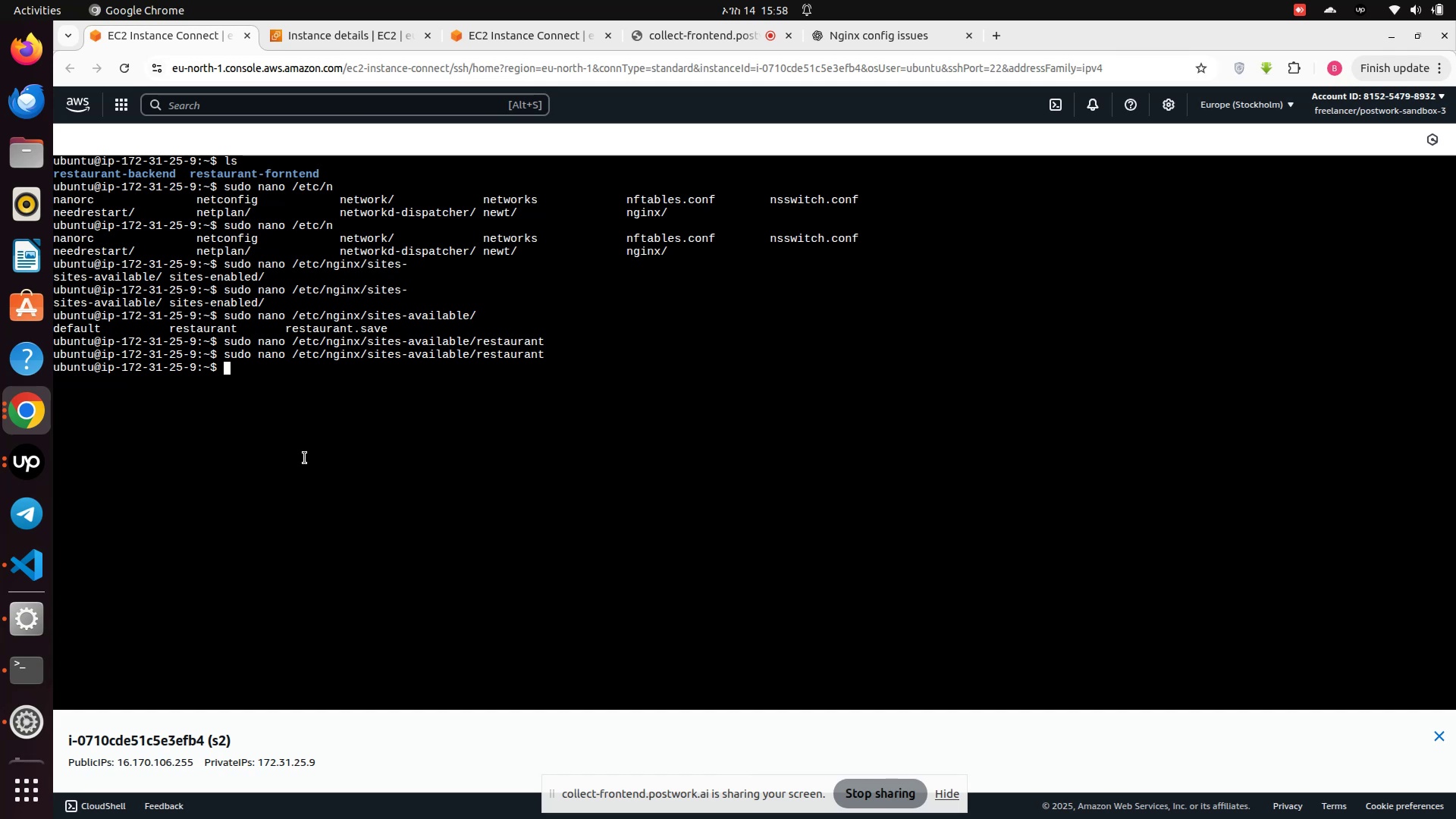 
type(clear)
 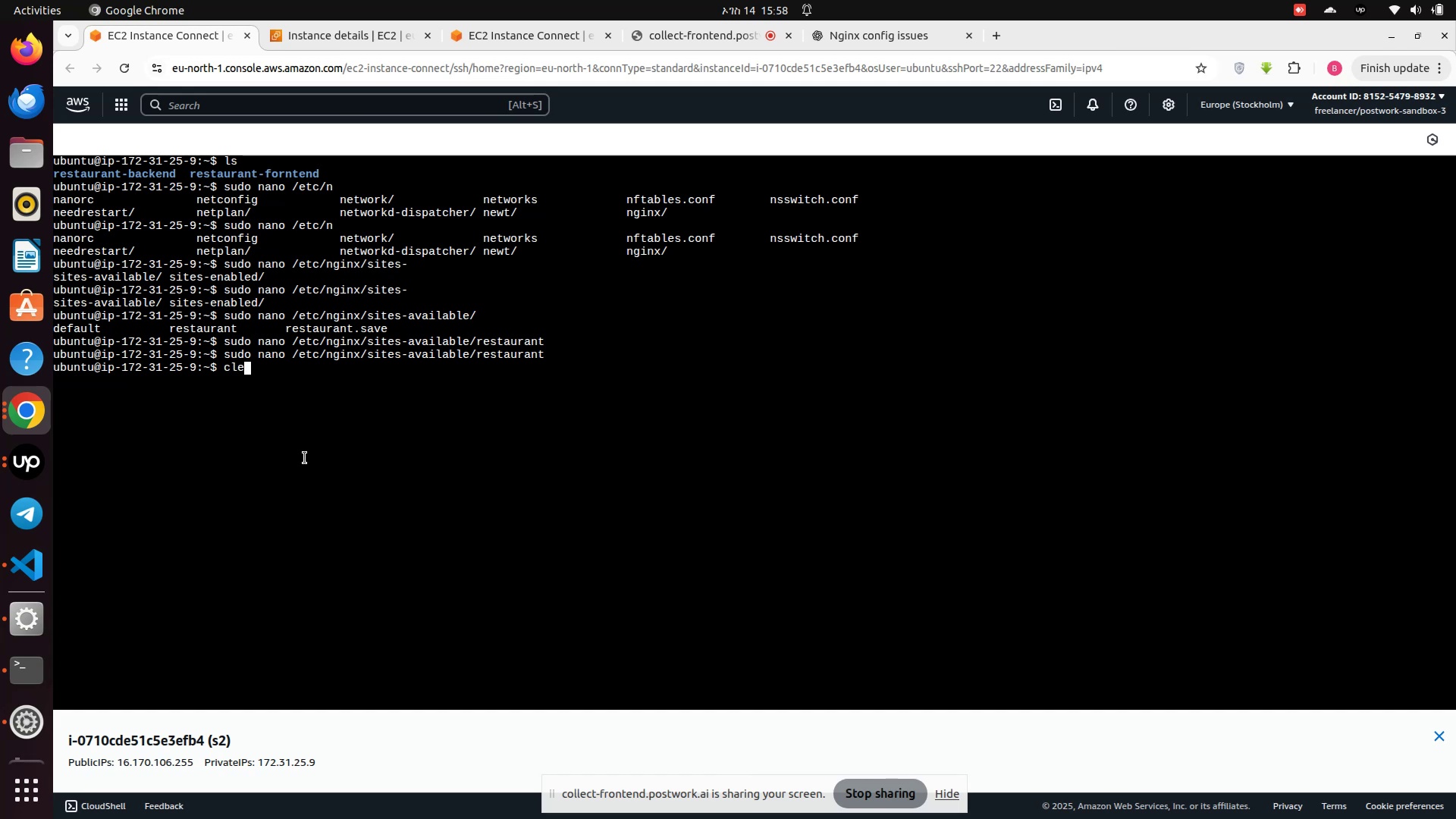 
key(Enter)
 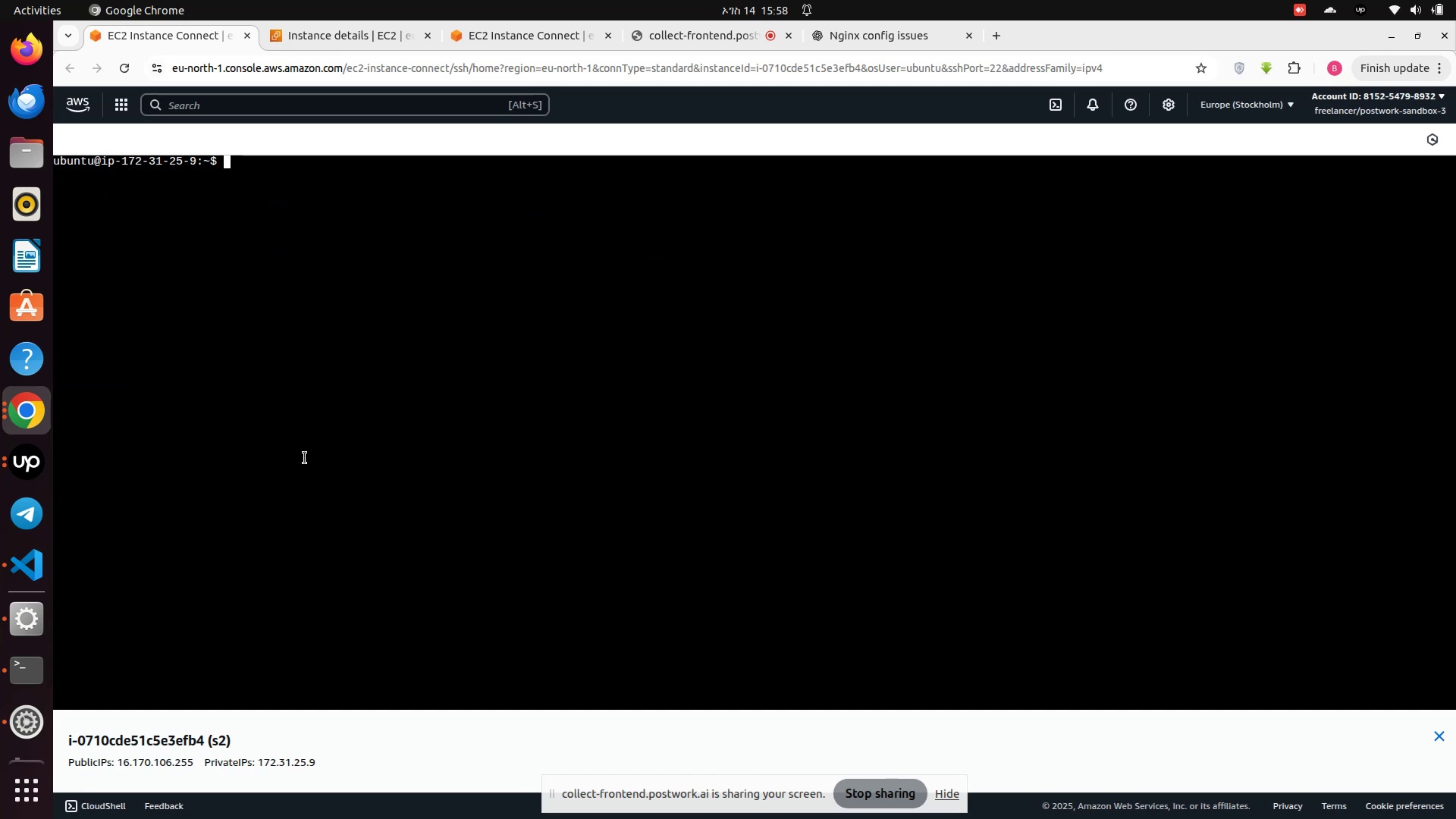 
type(sudo )
 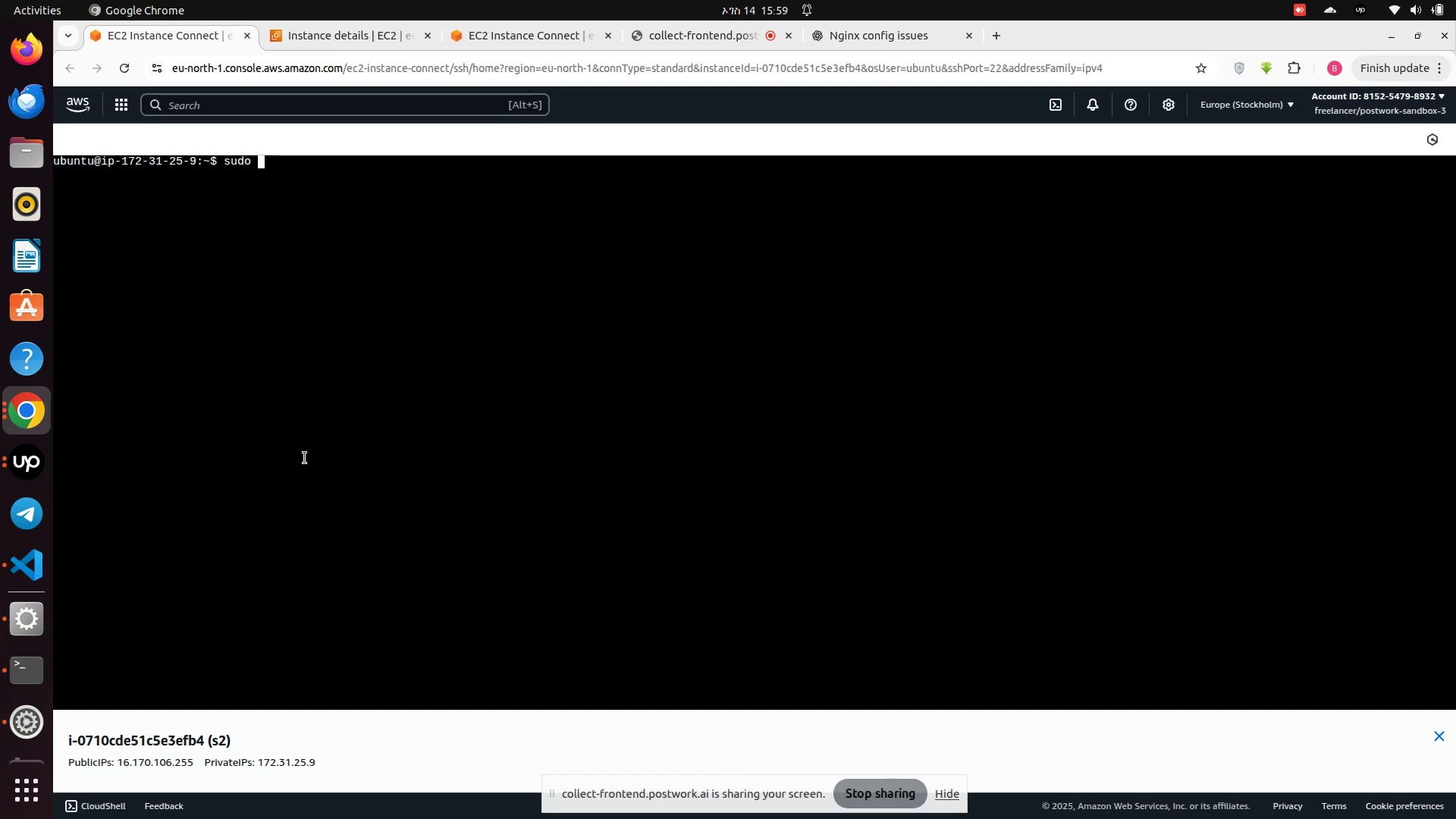 
wait(5.2)
 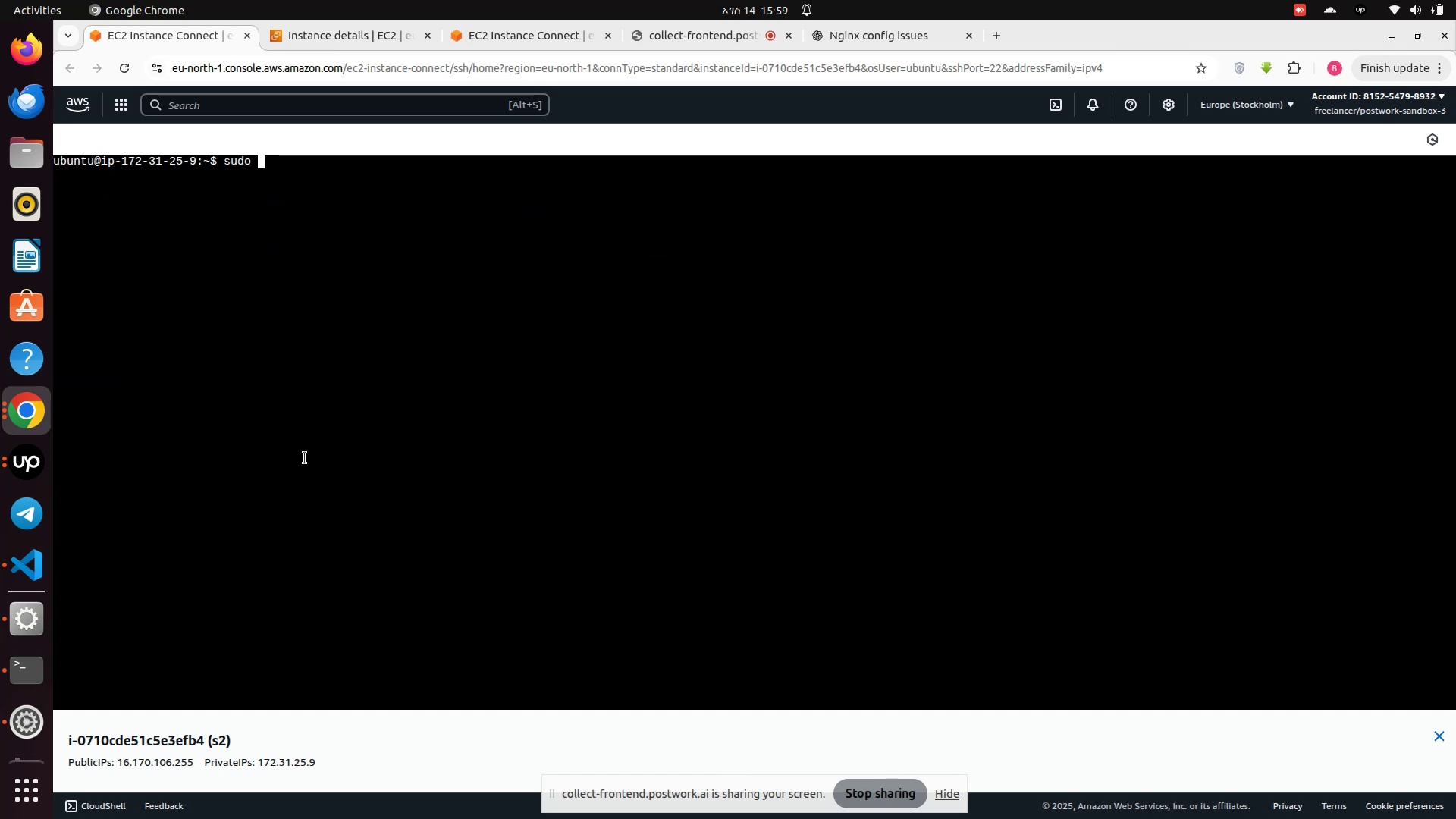 
type(-t sudo ng)
 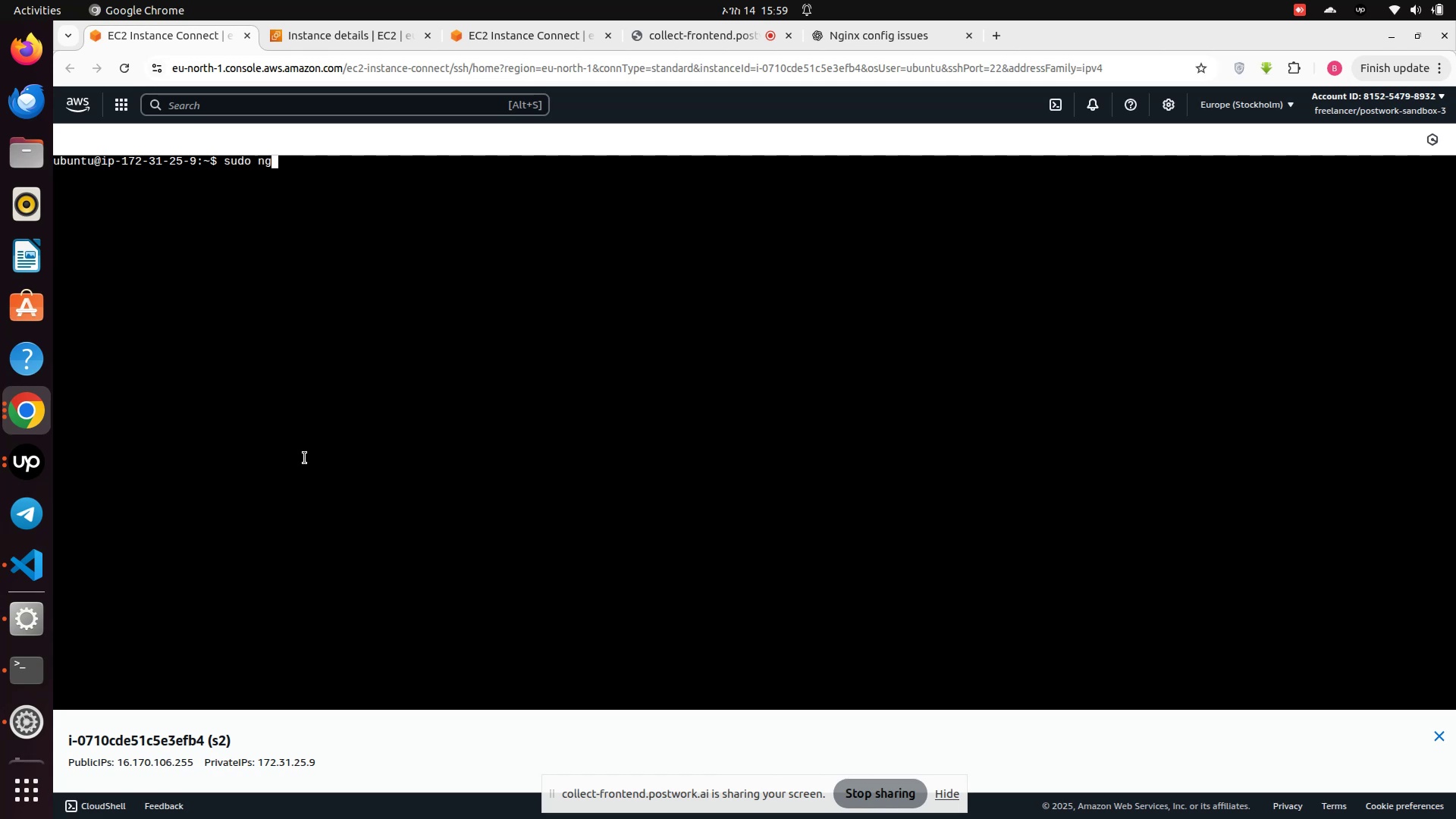 
hold_key(key=Backspace, duration=1.37)
 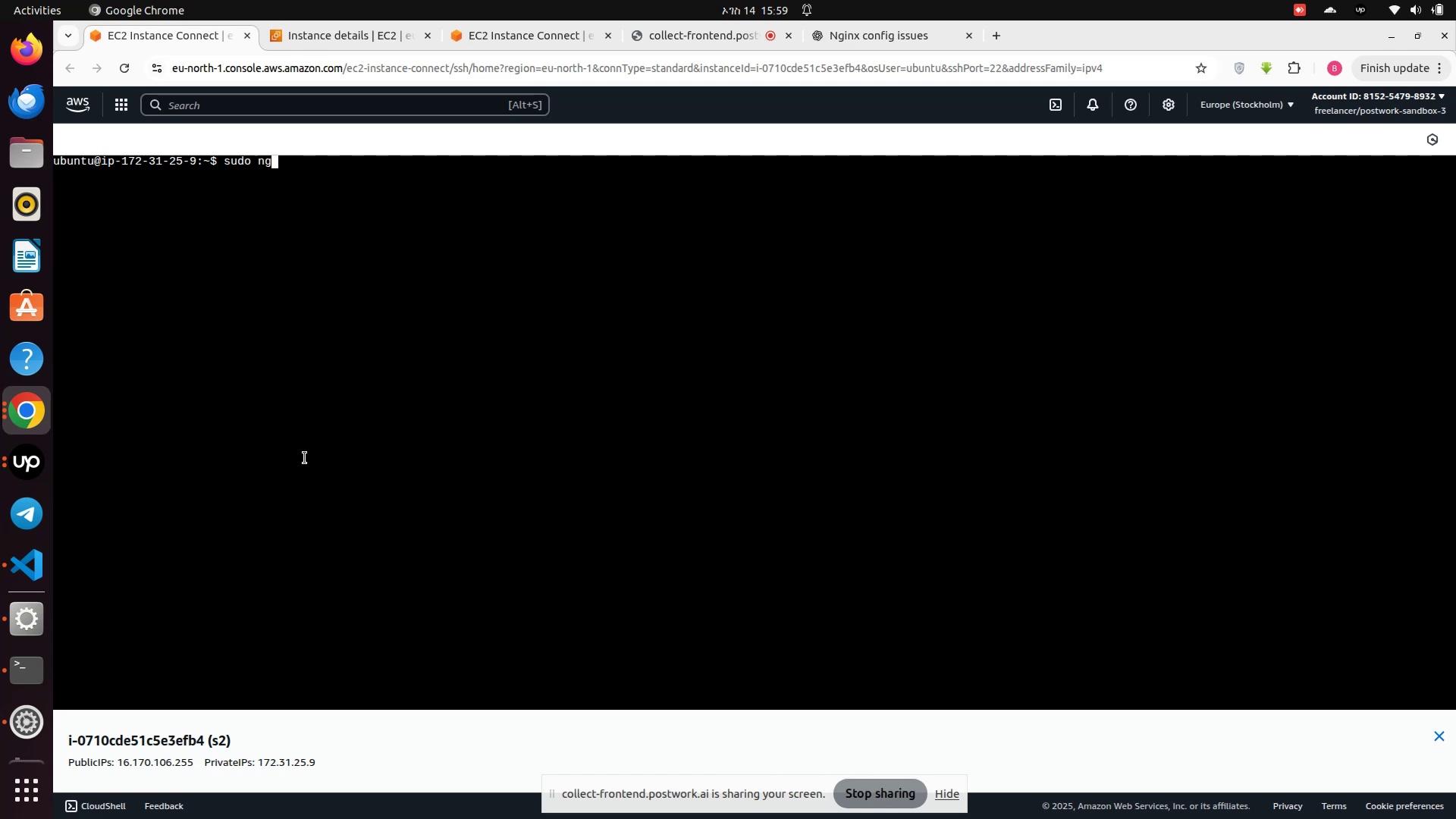 
key(I)
 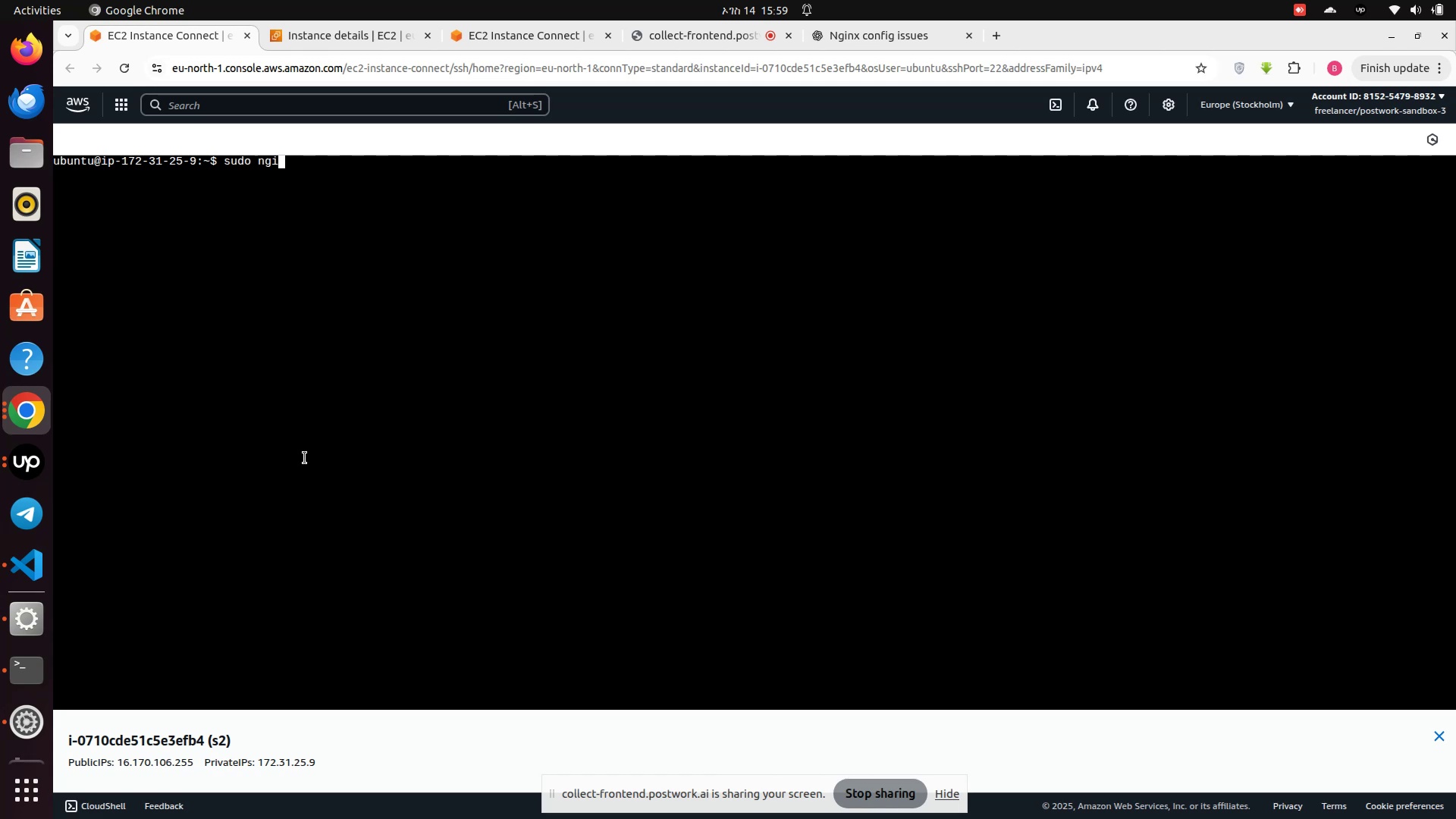 
key(Tab)
 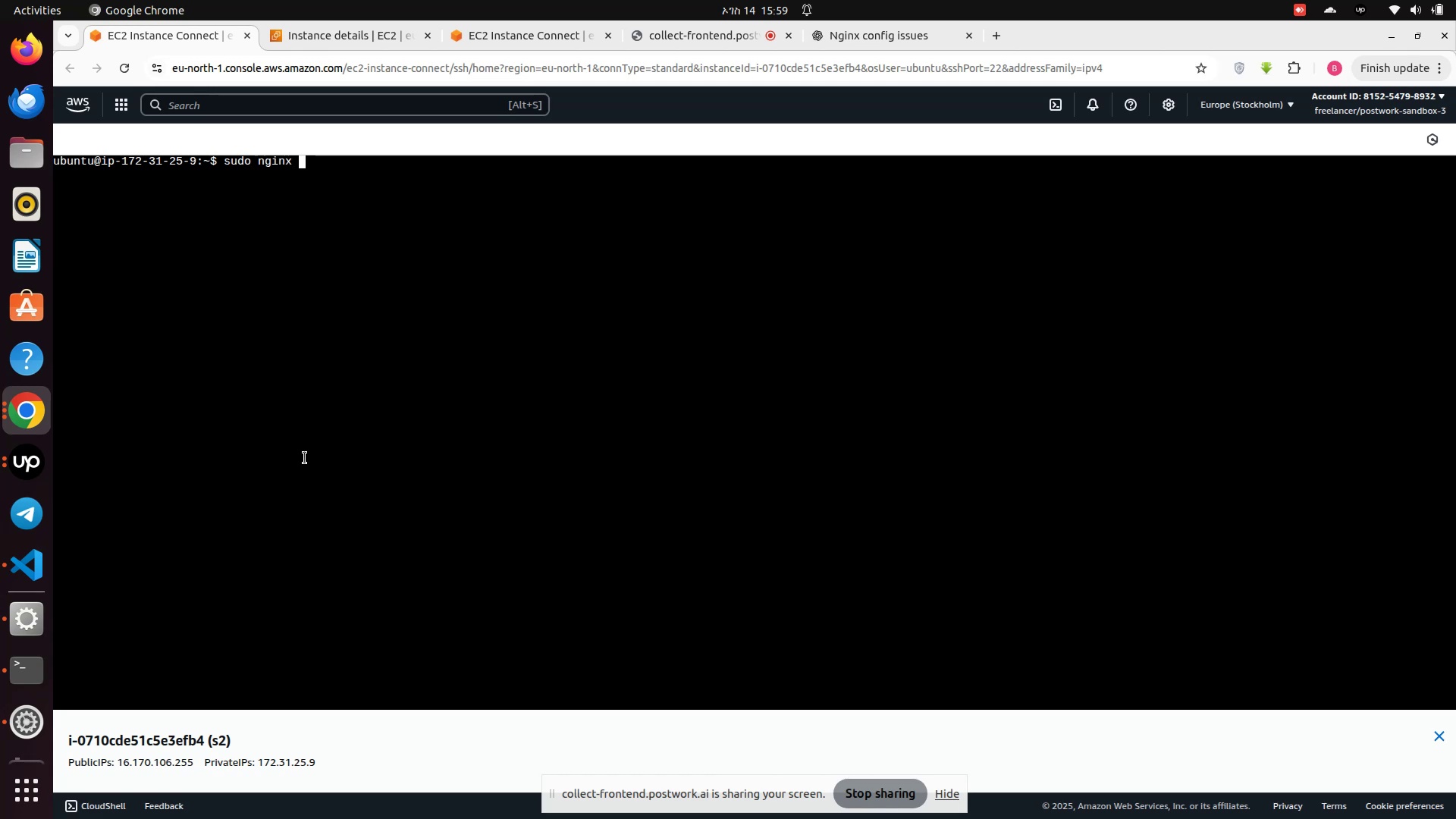 
key(Minus)
 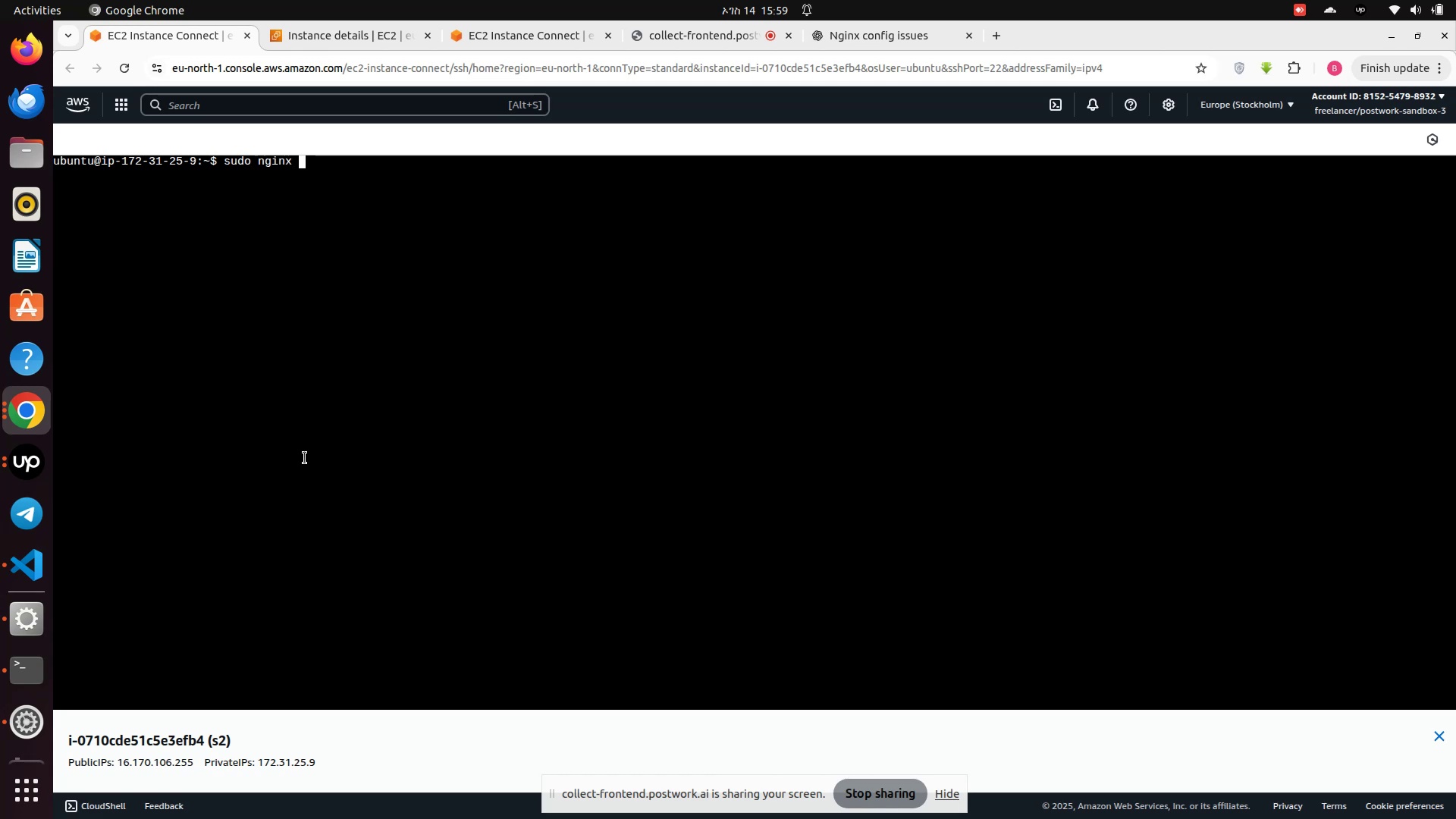 
key(T)
 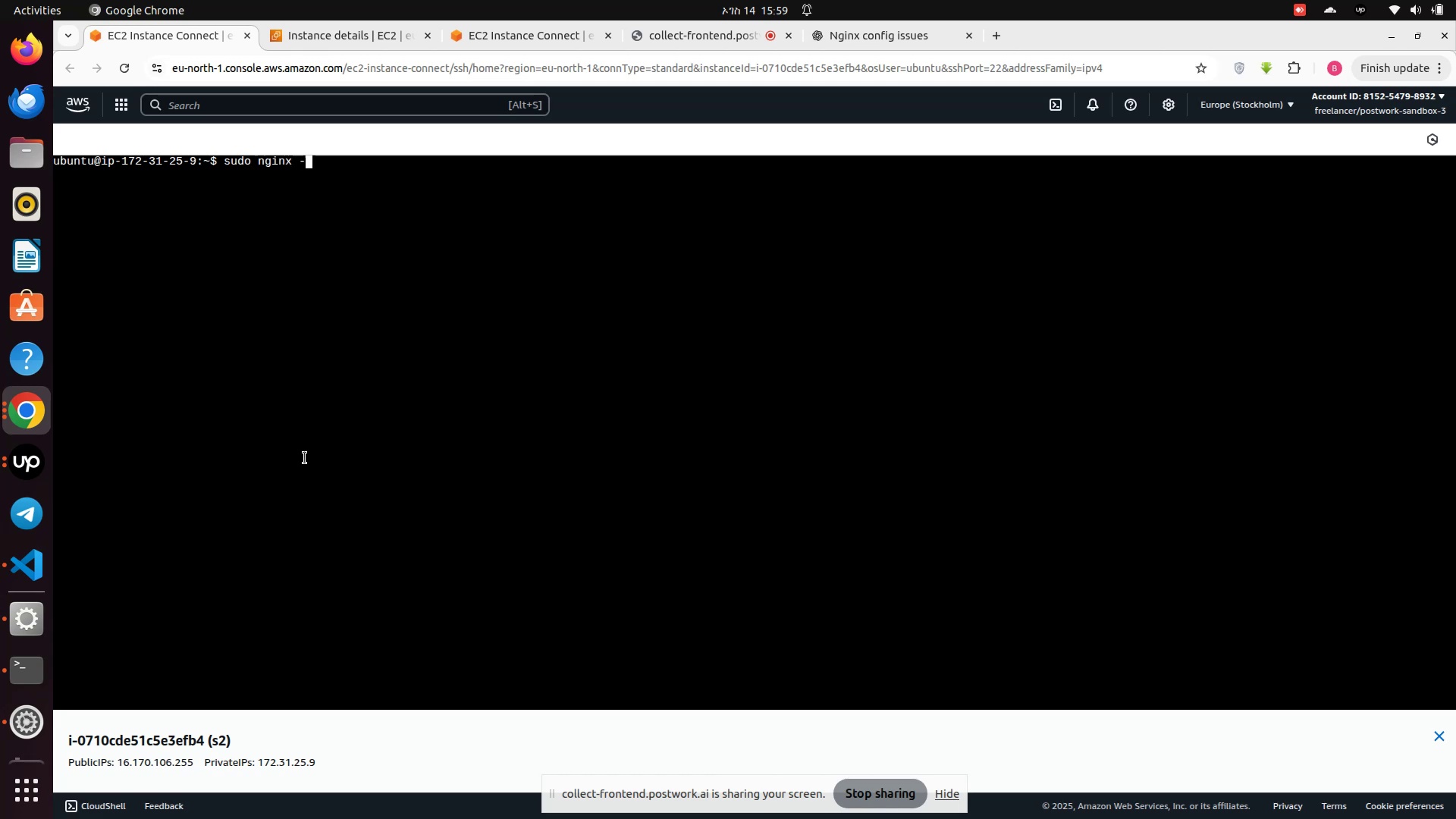 
key(Enter)
 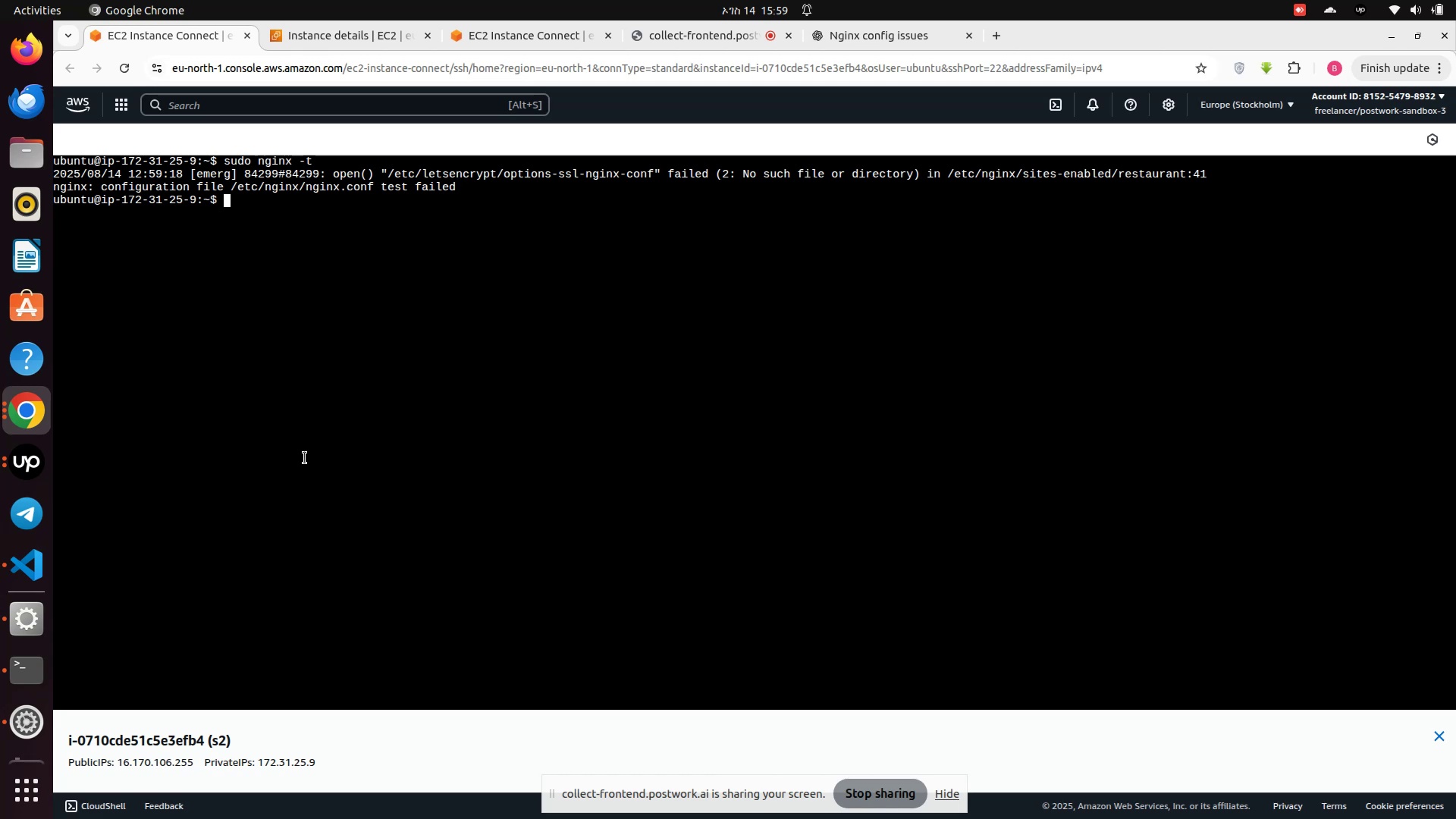 
wait(15.55)
 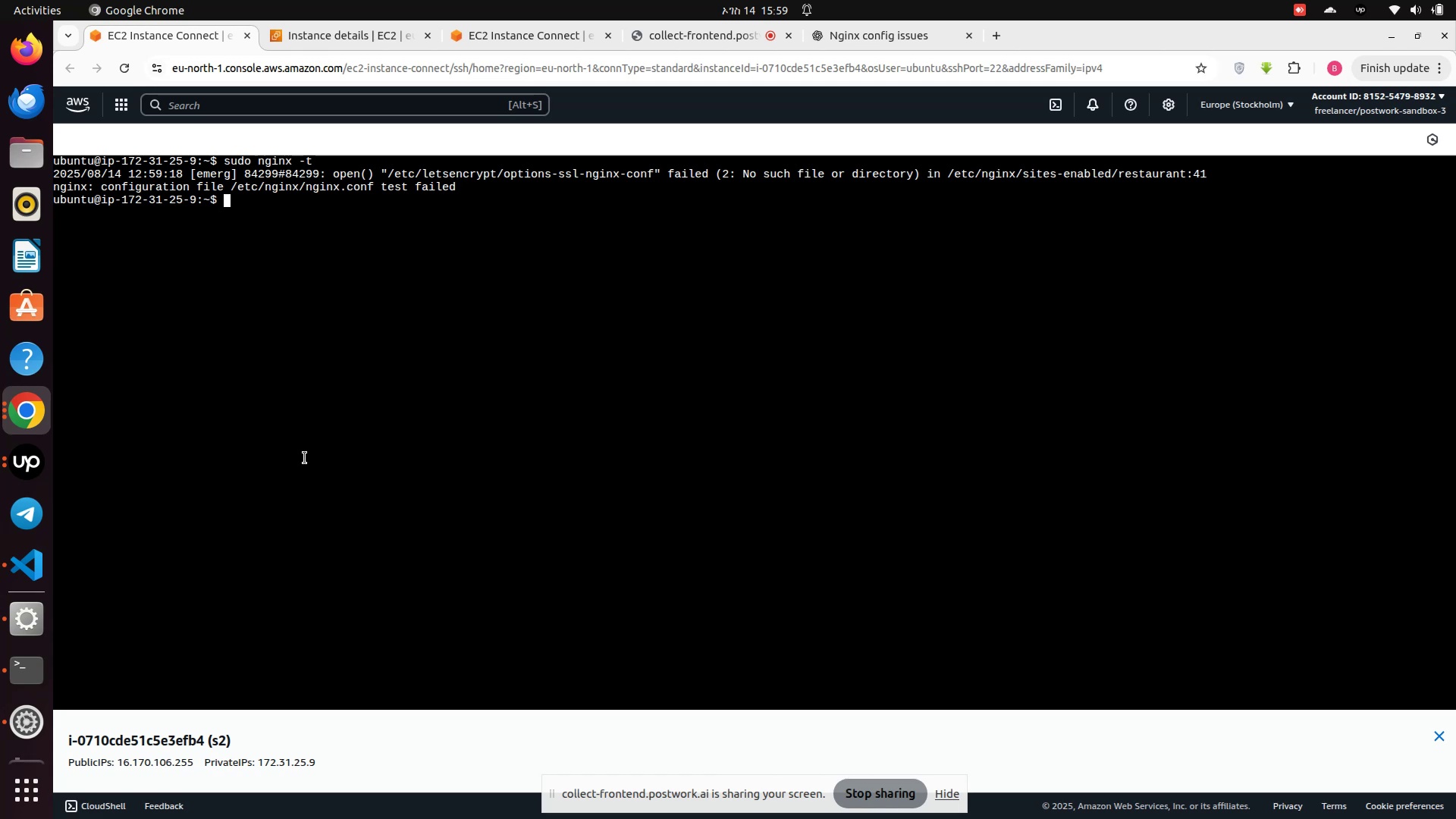 
scroll: coordinate [301, 454], scroll_direction: up, amount: 1.0
 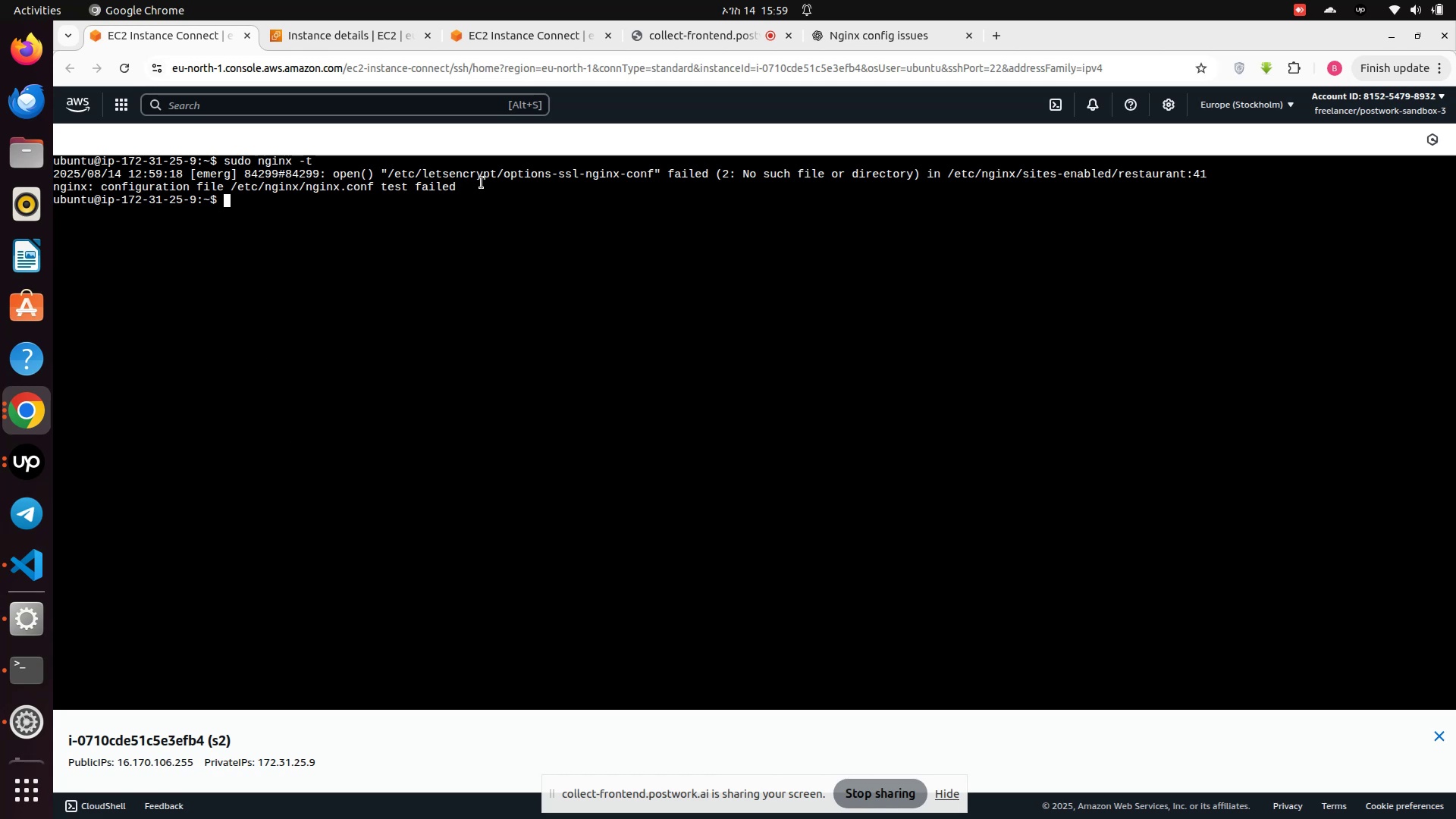 
left_click_drag(start_coordinate=[476, 190], to_coordinate=[43, 171])
 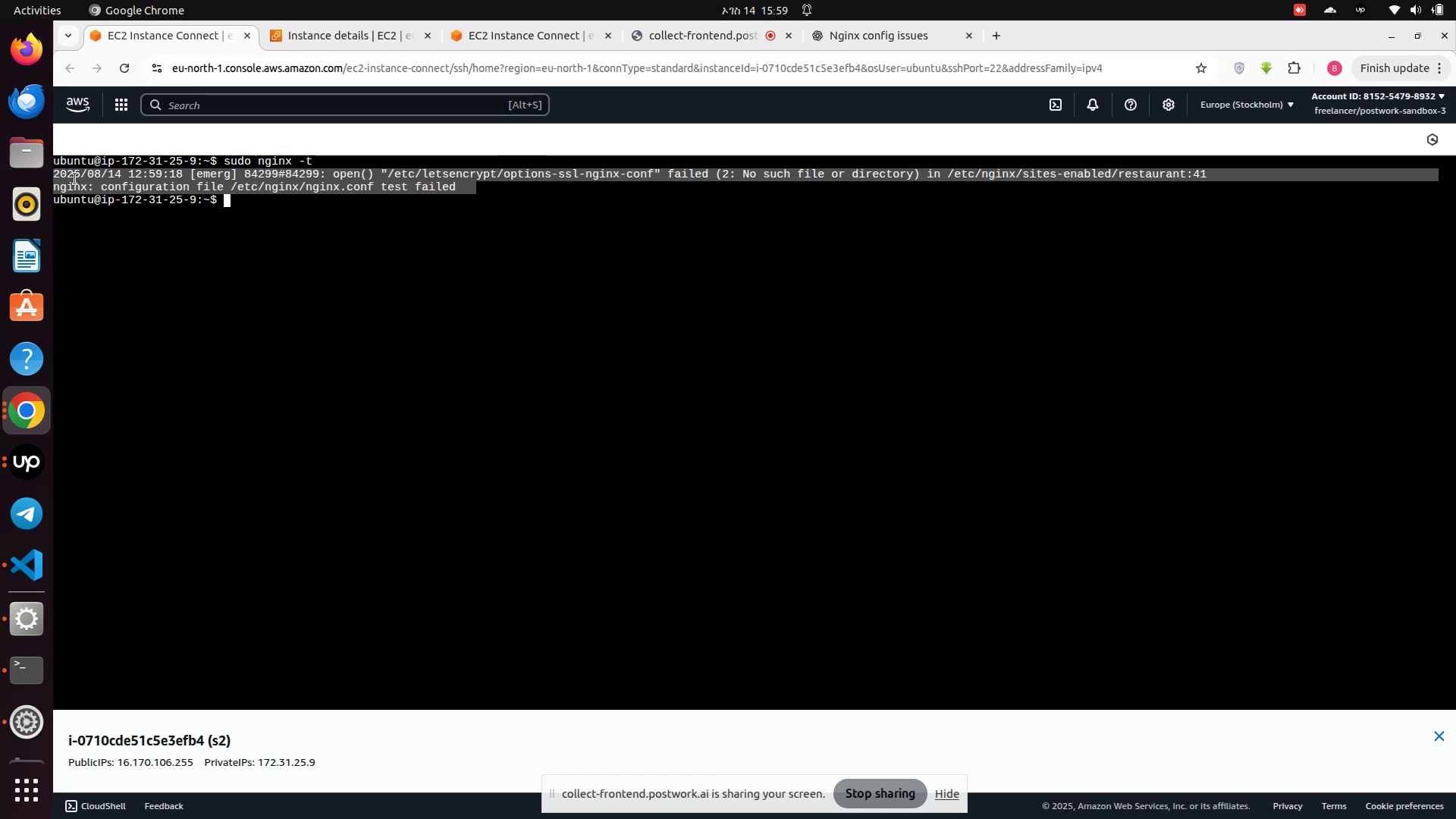 
right_click([75, 179])
 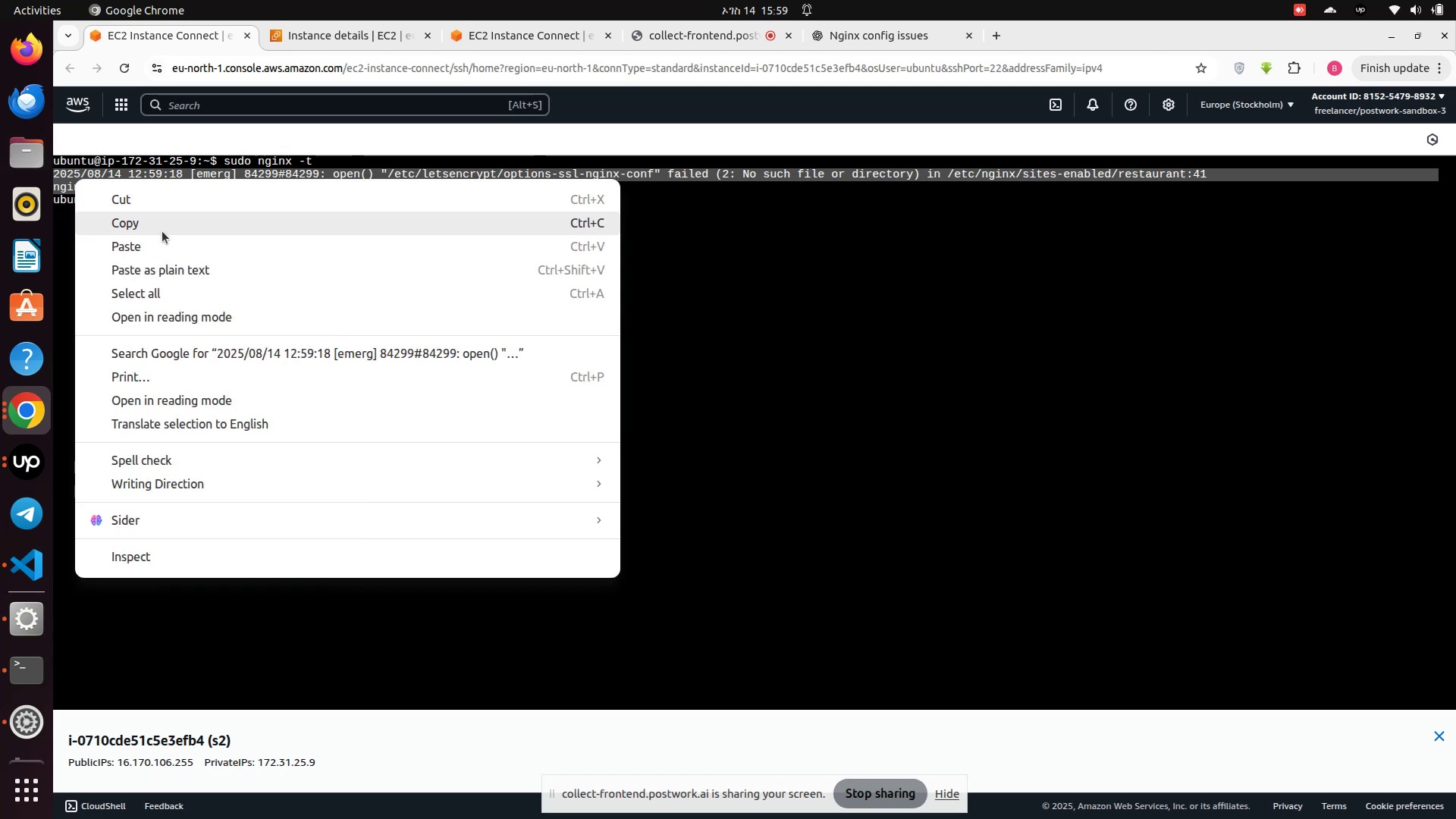 
left_click([162, 231])
 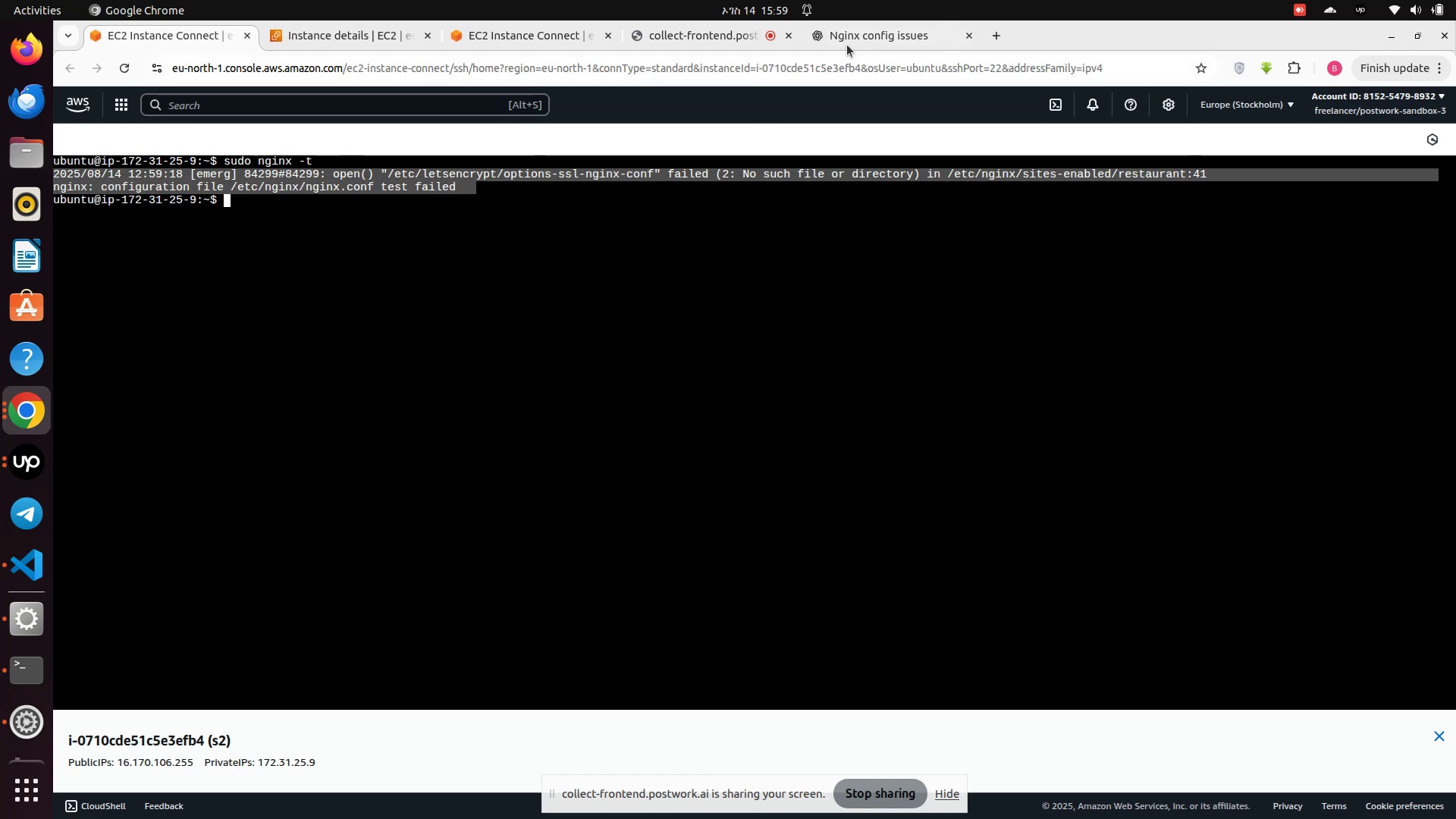 
left_click([853, 41])
 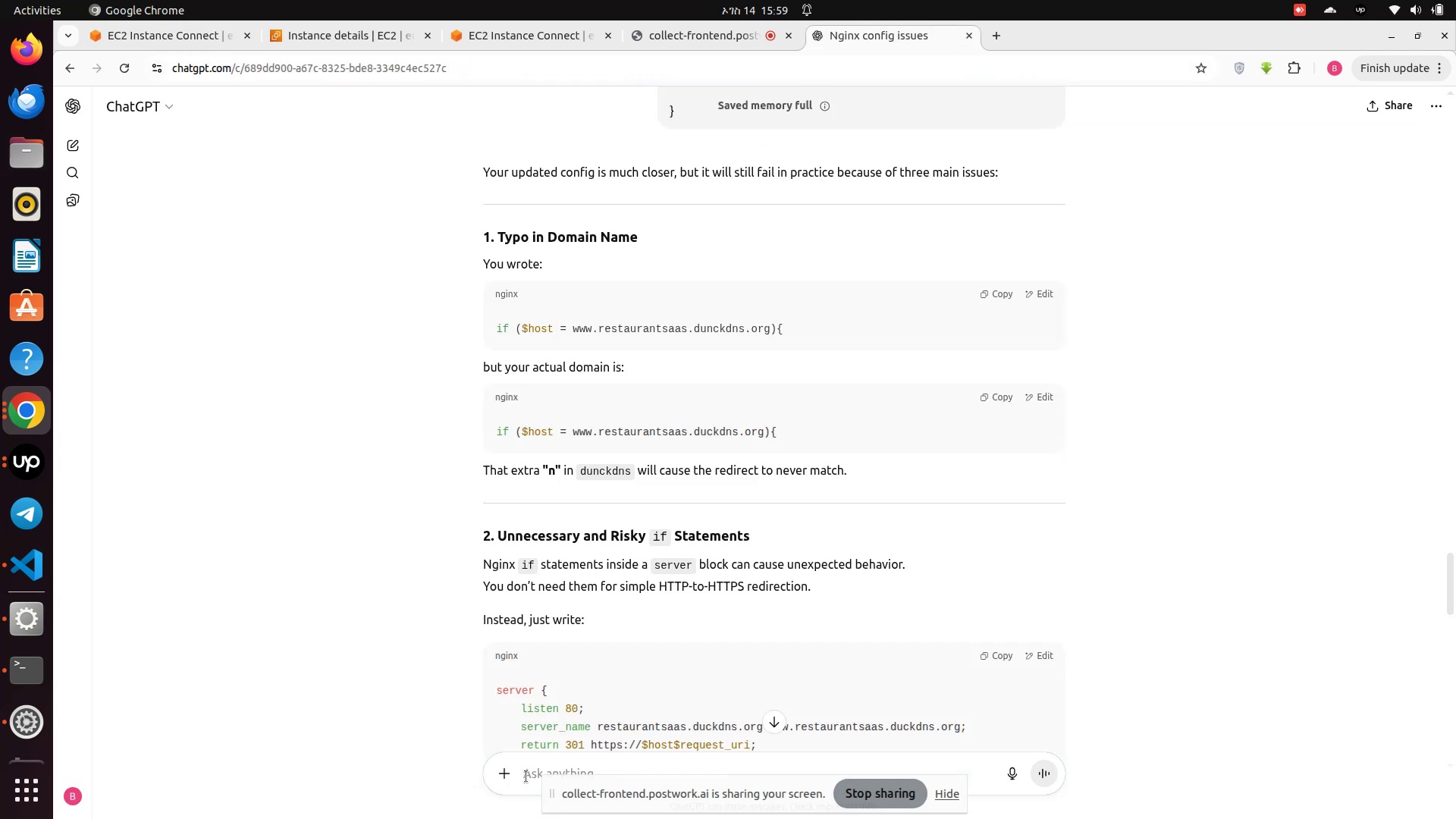 
left_click([535, 764])
 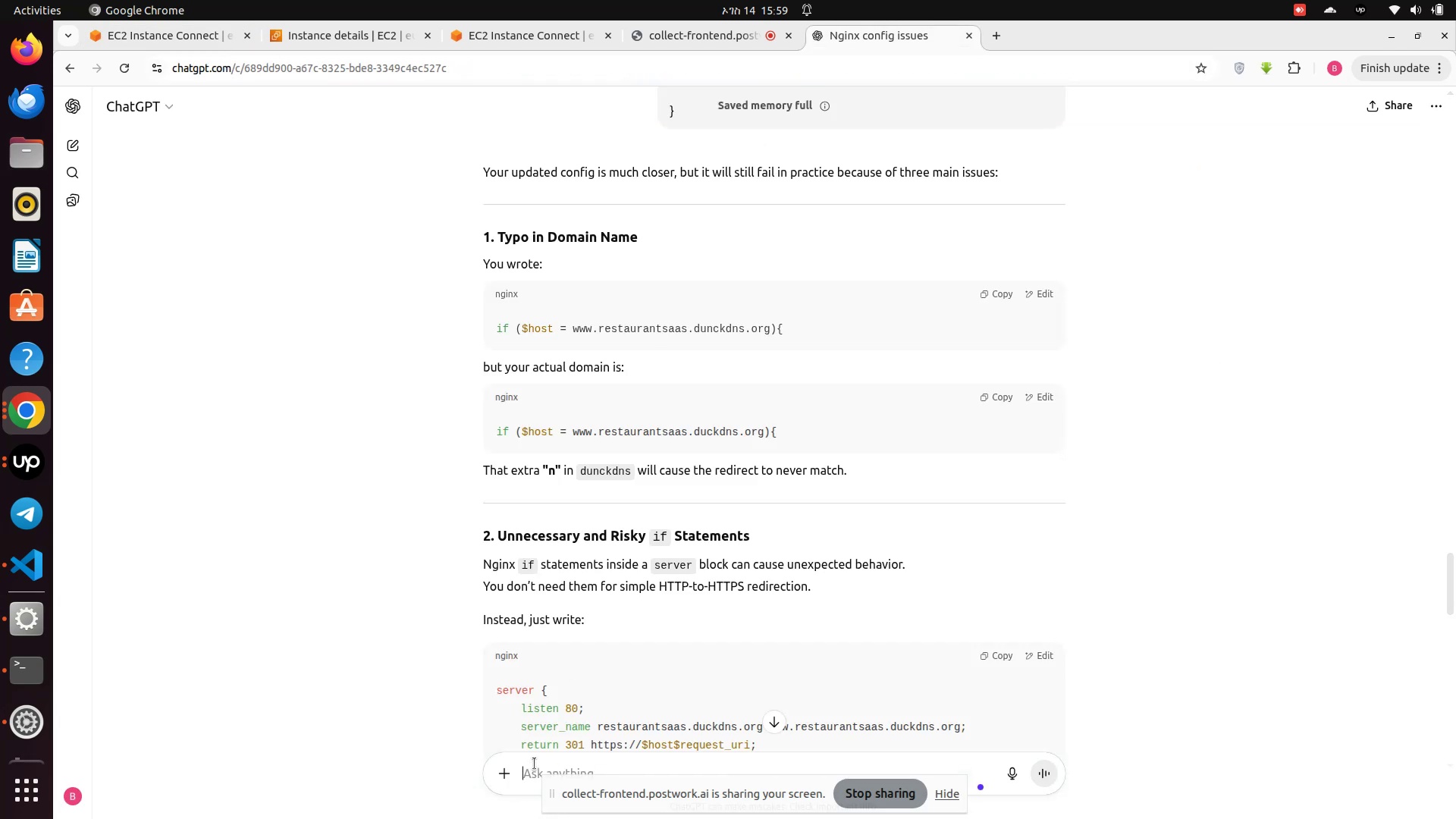 
key(Control+V)
 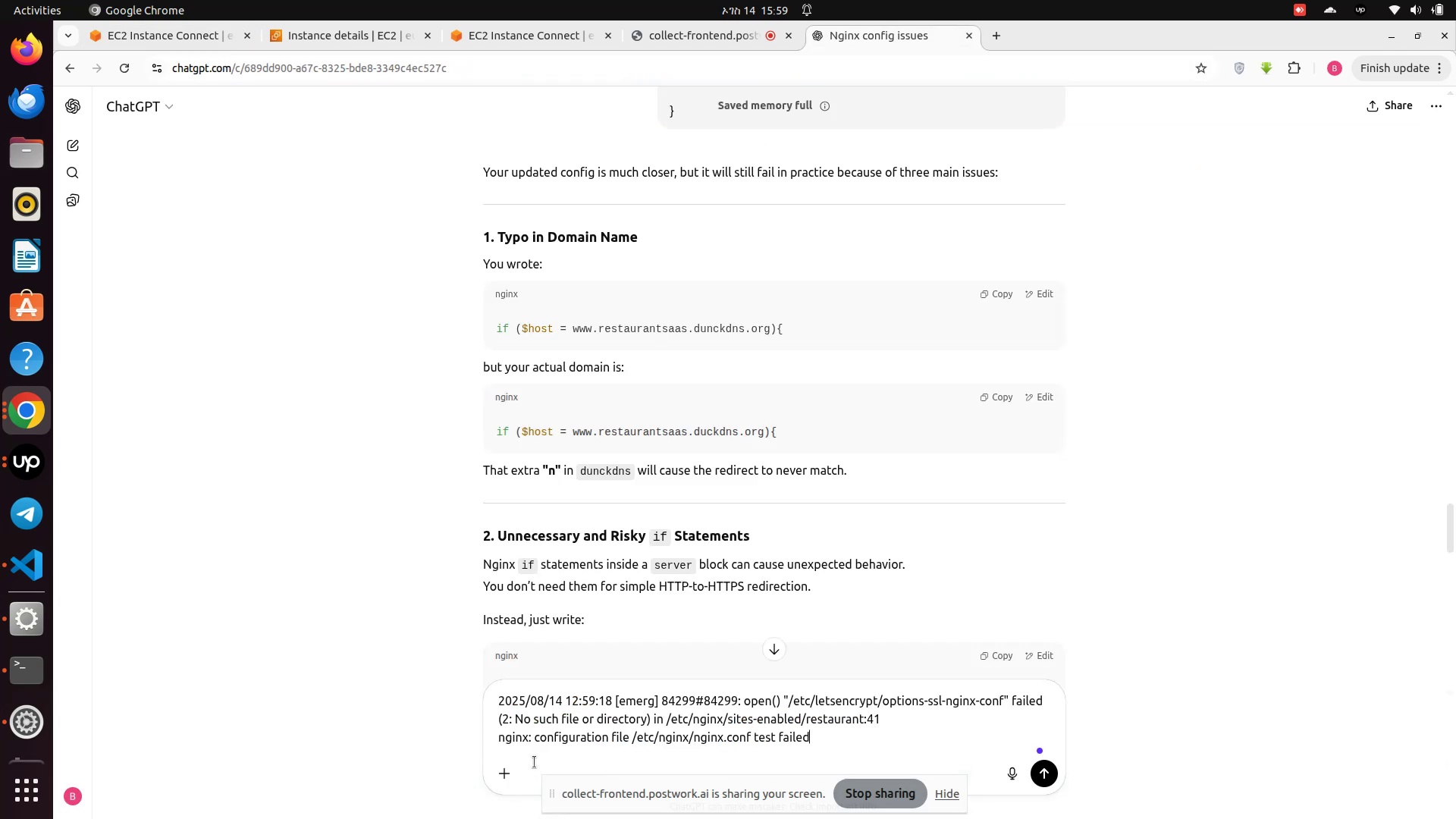 
key(Enter)
 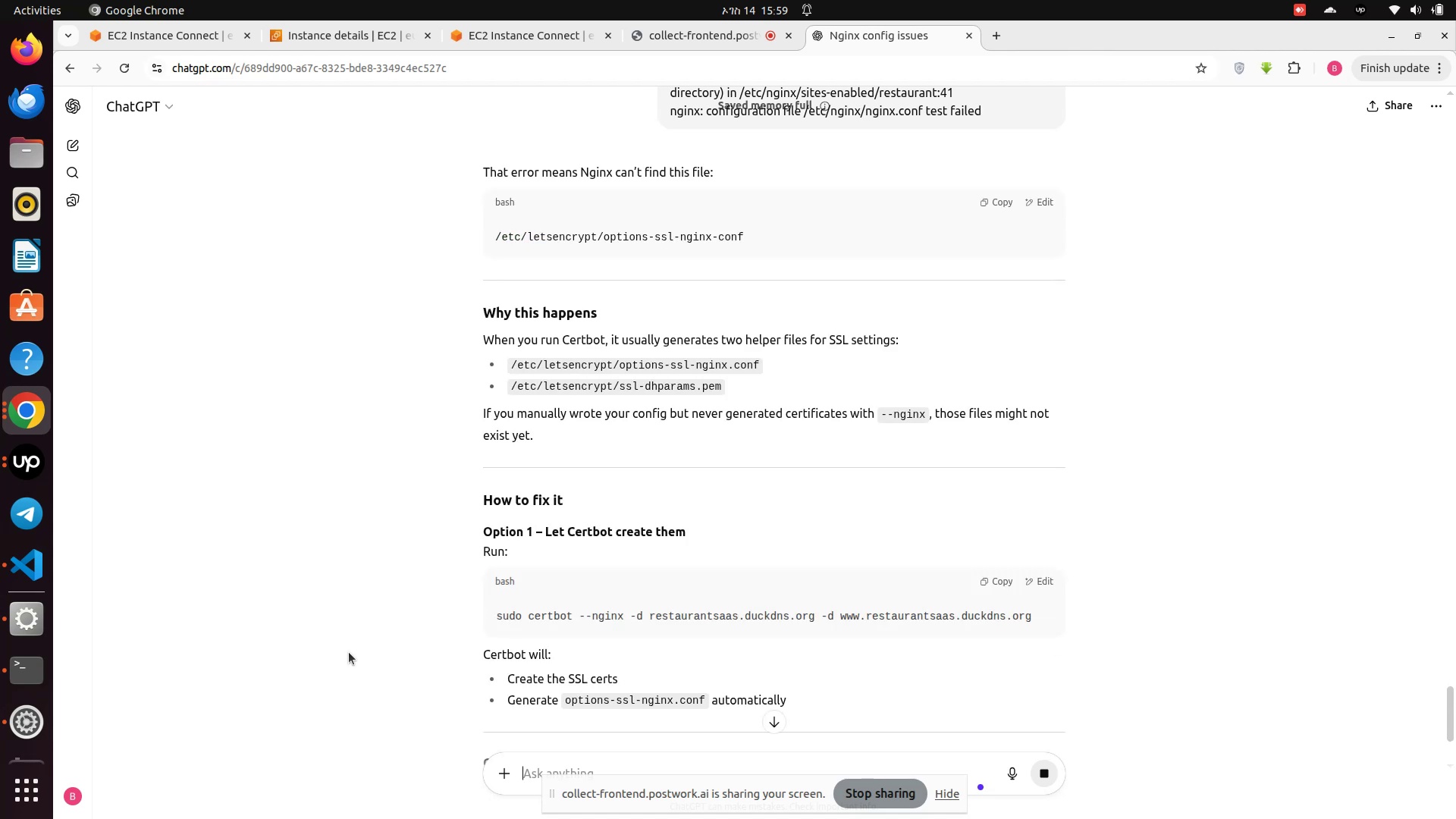 
wait(13.85)
 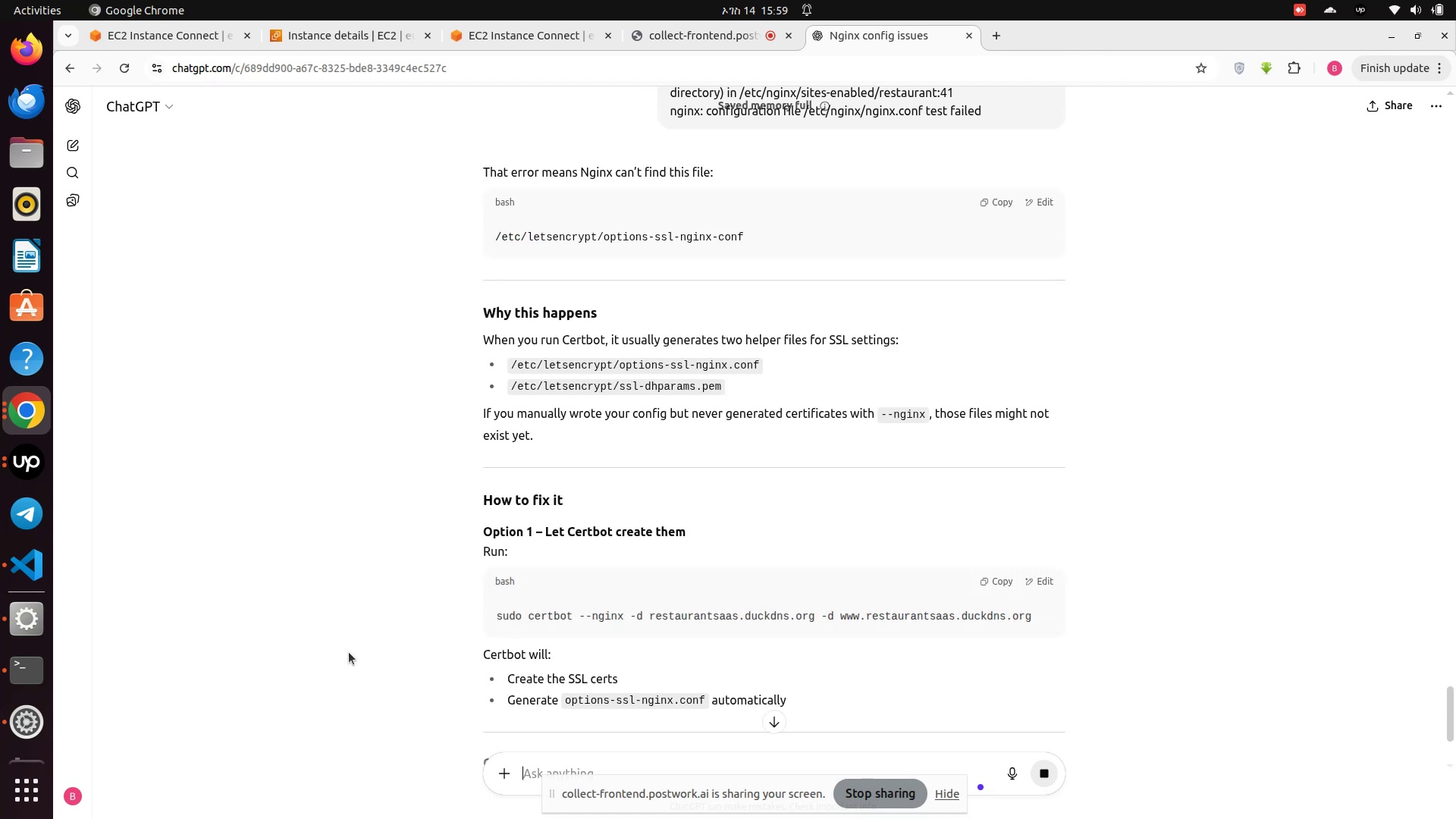 
scroll: coordinate [670, 551], scroll_direction: down, amount: 1.0
 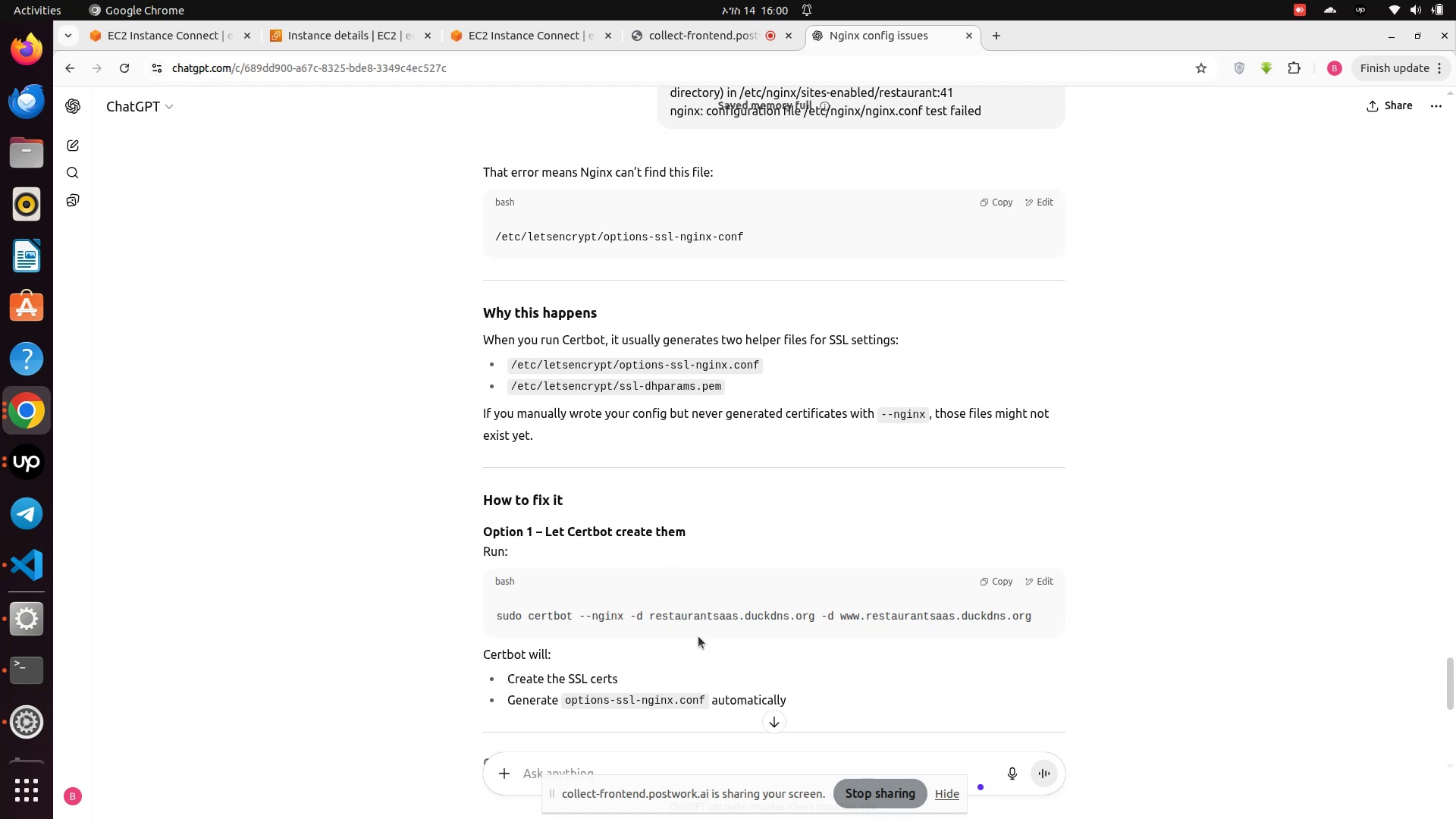 
wait(5.2)
 